 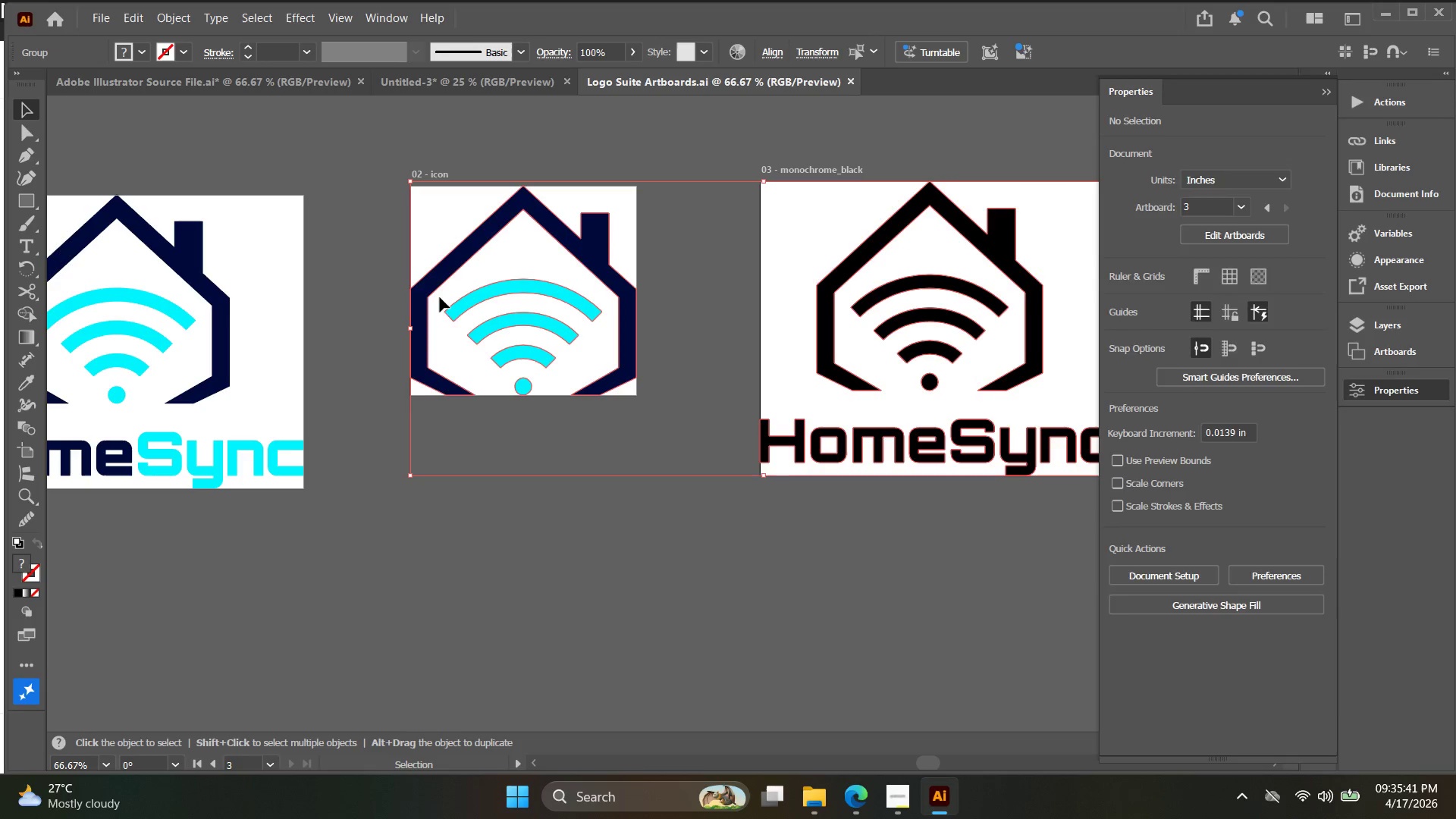 
hold_key(key=Space, duration=0.39)
 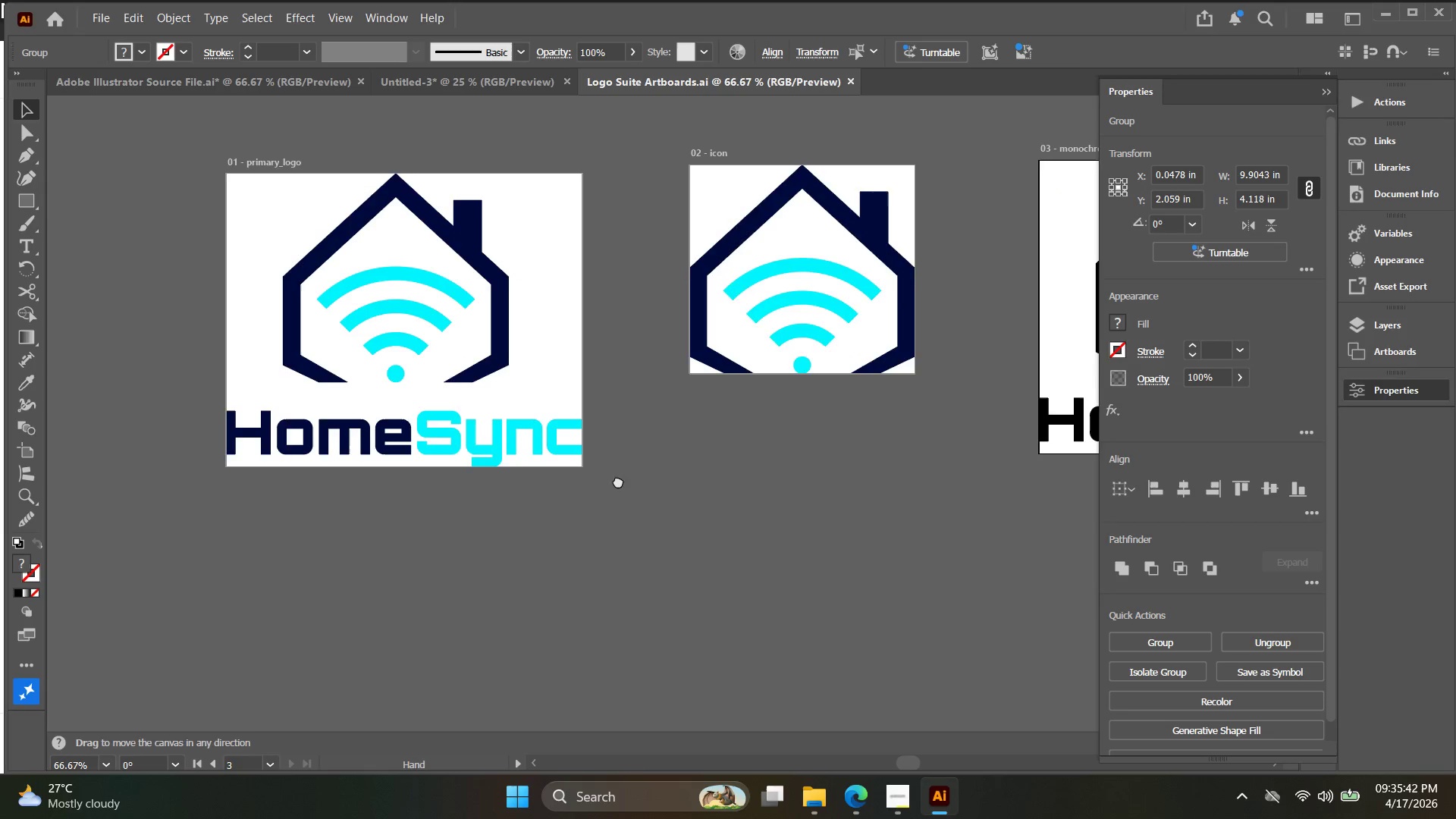 
left_click_drag(start_coordinate=[433, 456], to_coordinate=[880, 428])
 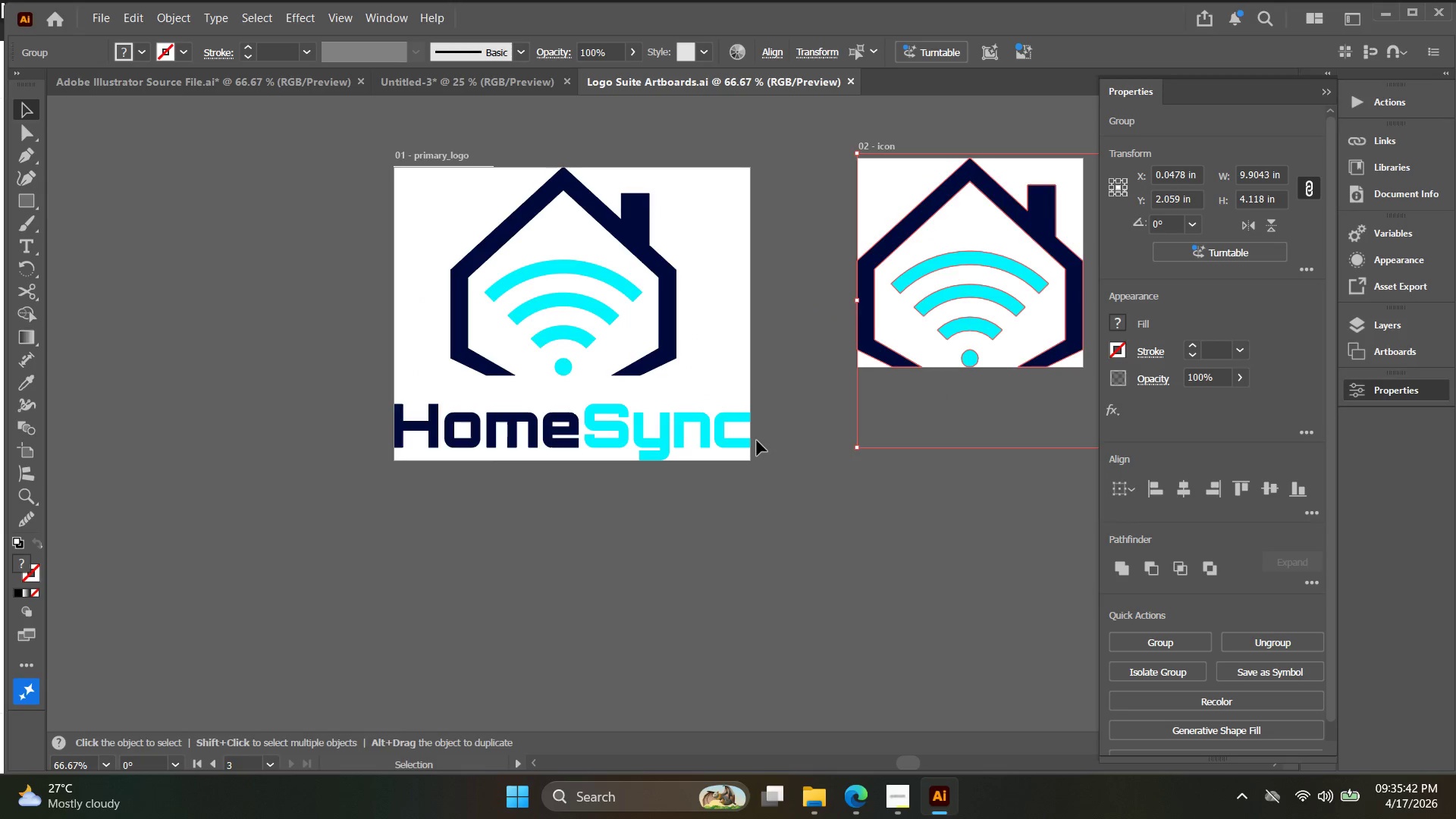 
hold_key(key=Space, duration=0.34)
 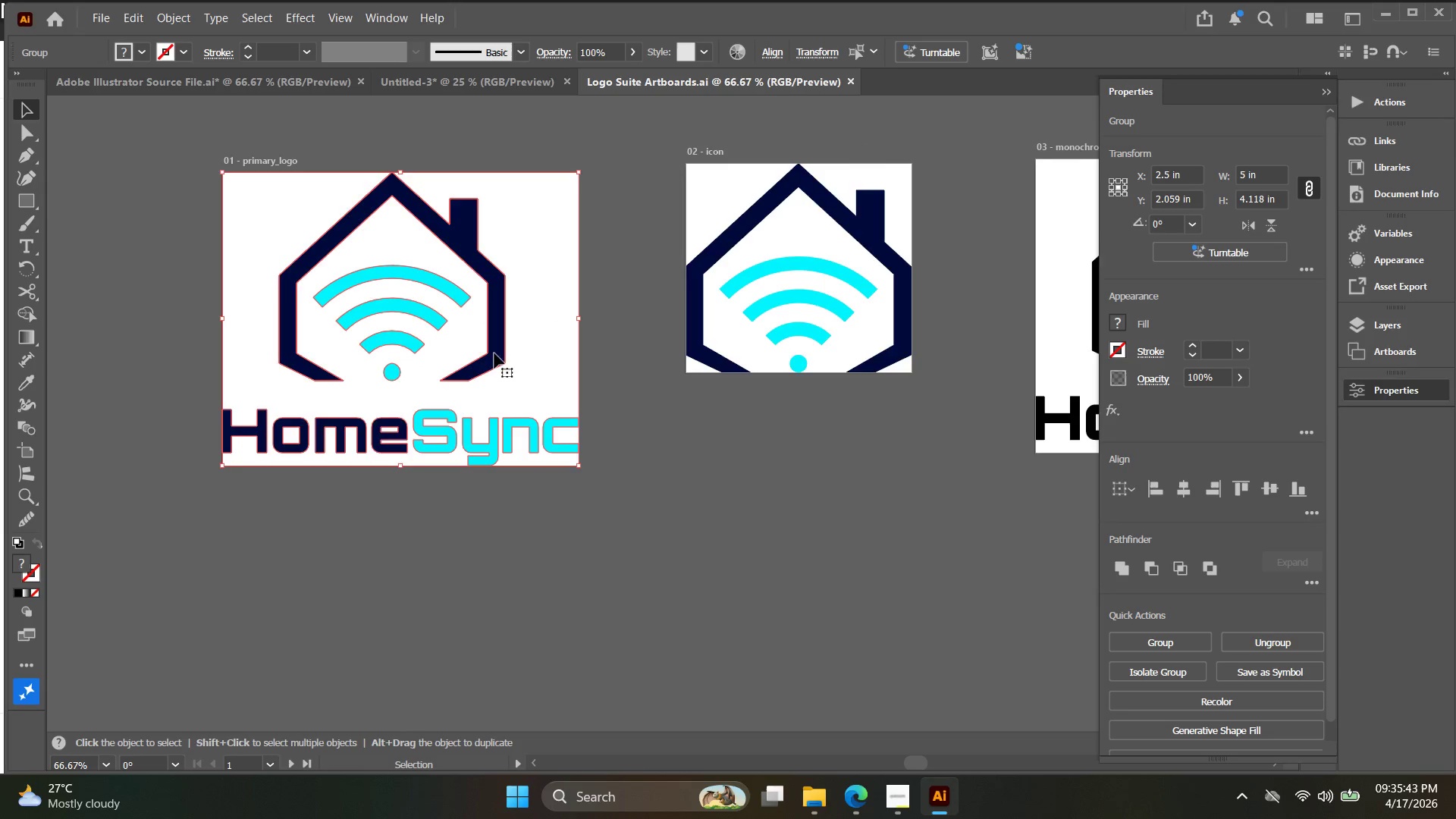 
left_click_drag(start_coordinate=[789, 475], to_coordinate=[617, 480])
 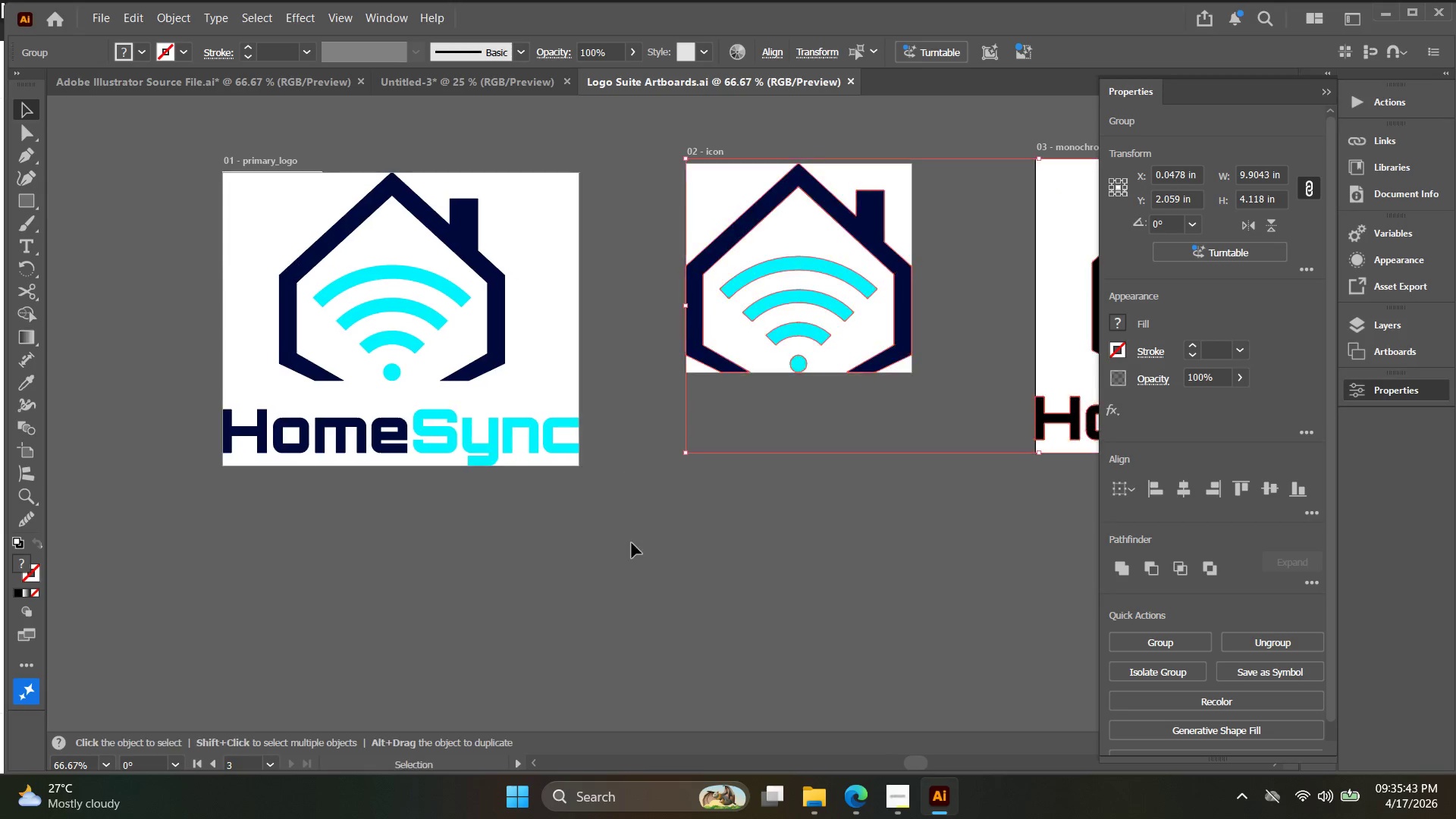 
left_click_drag(start_coordinate=[583, 504], to_coordinate=[329, 221])
 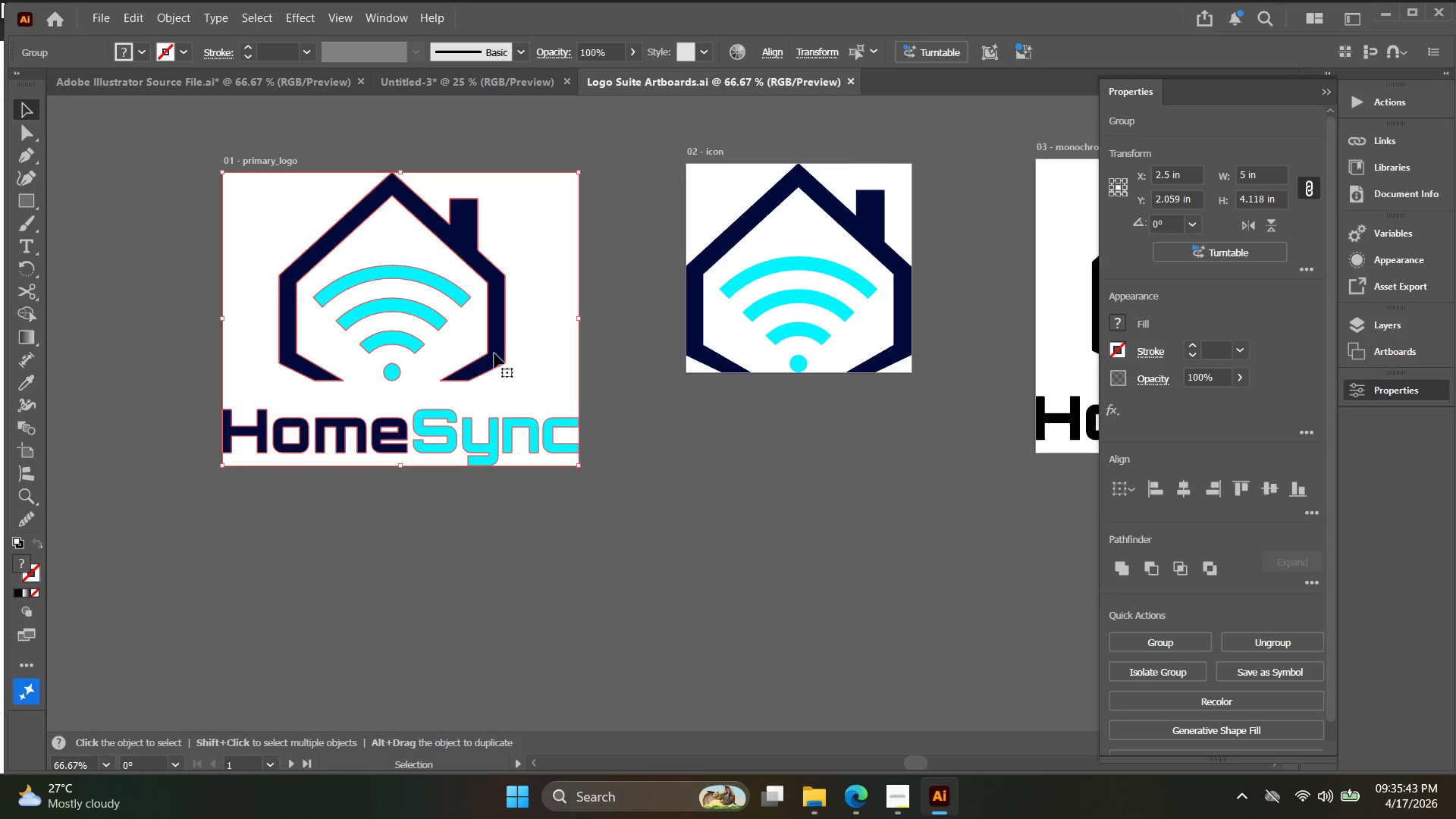 
key(Alt+AltLeft)
 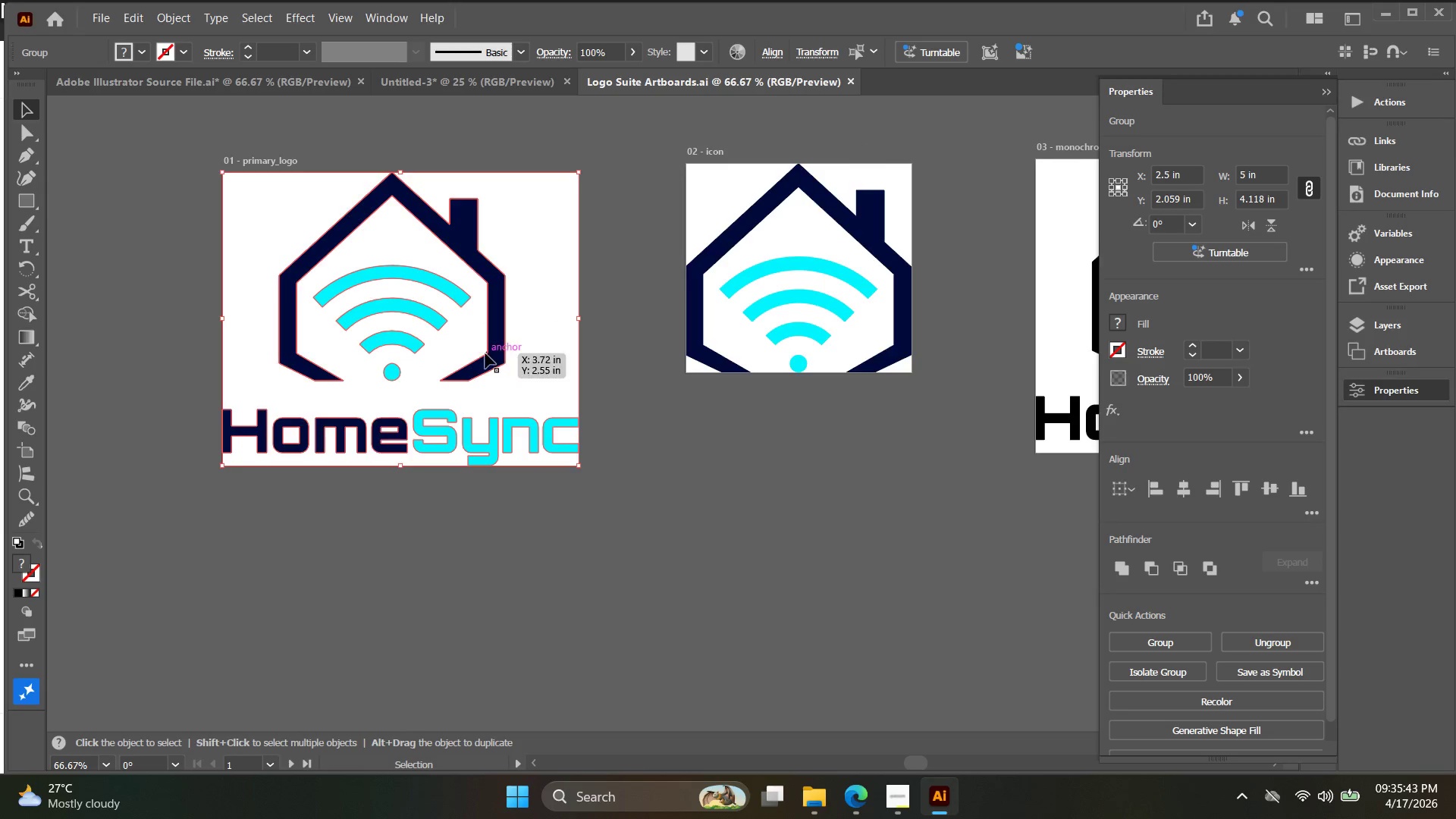 
key(Alt+AltLeft)
 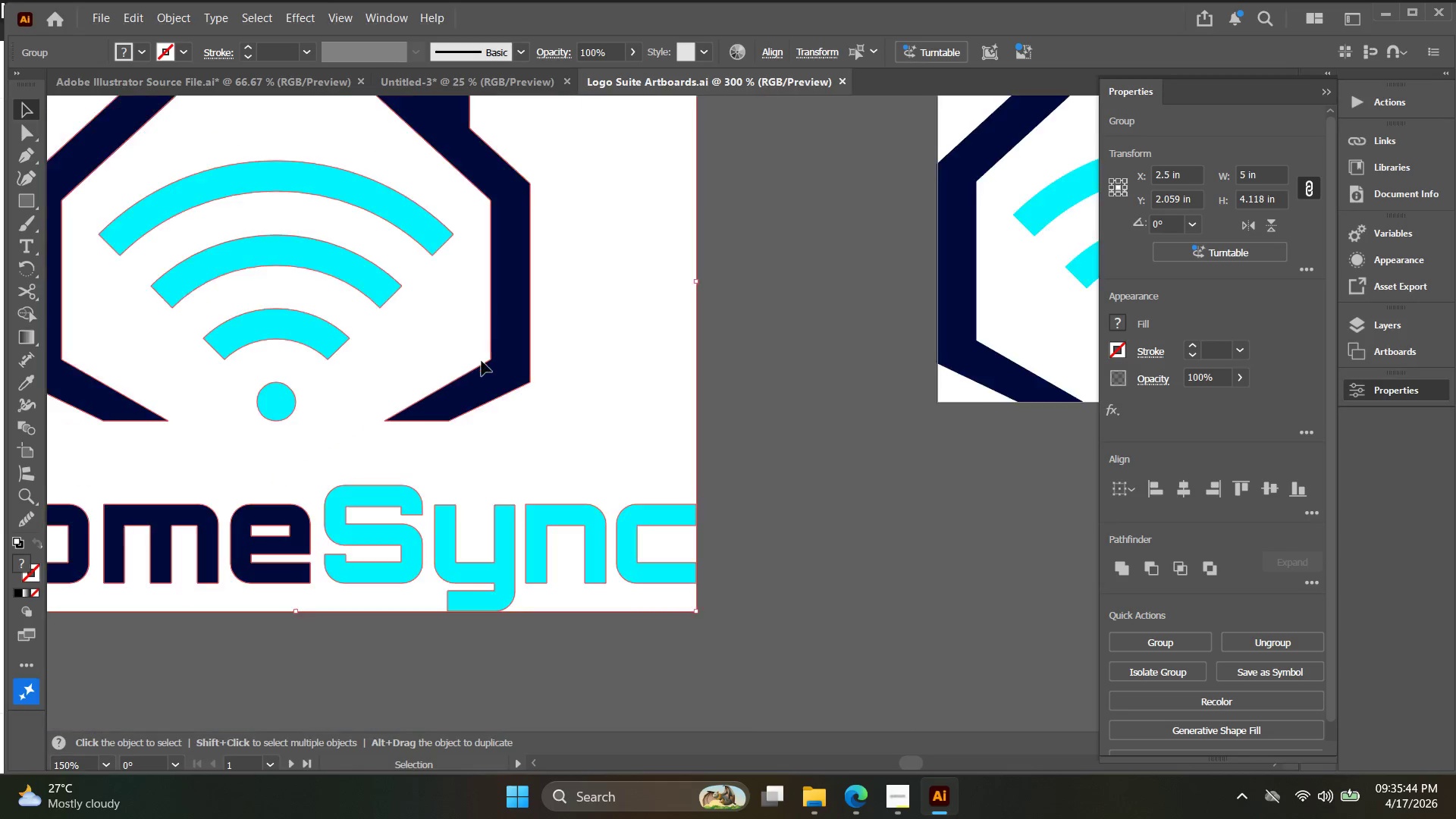 
key(Space)
 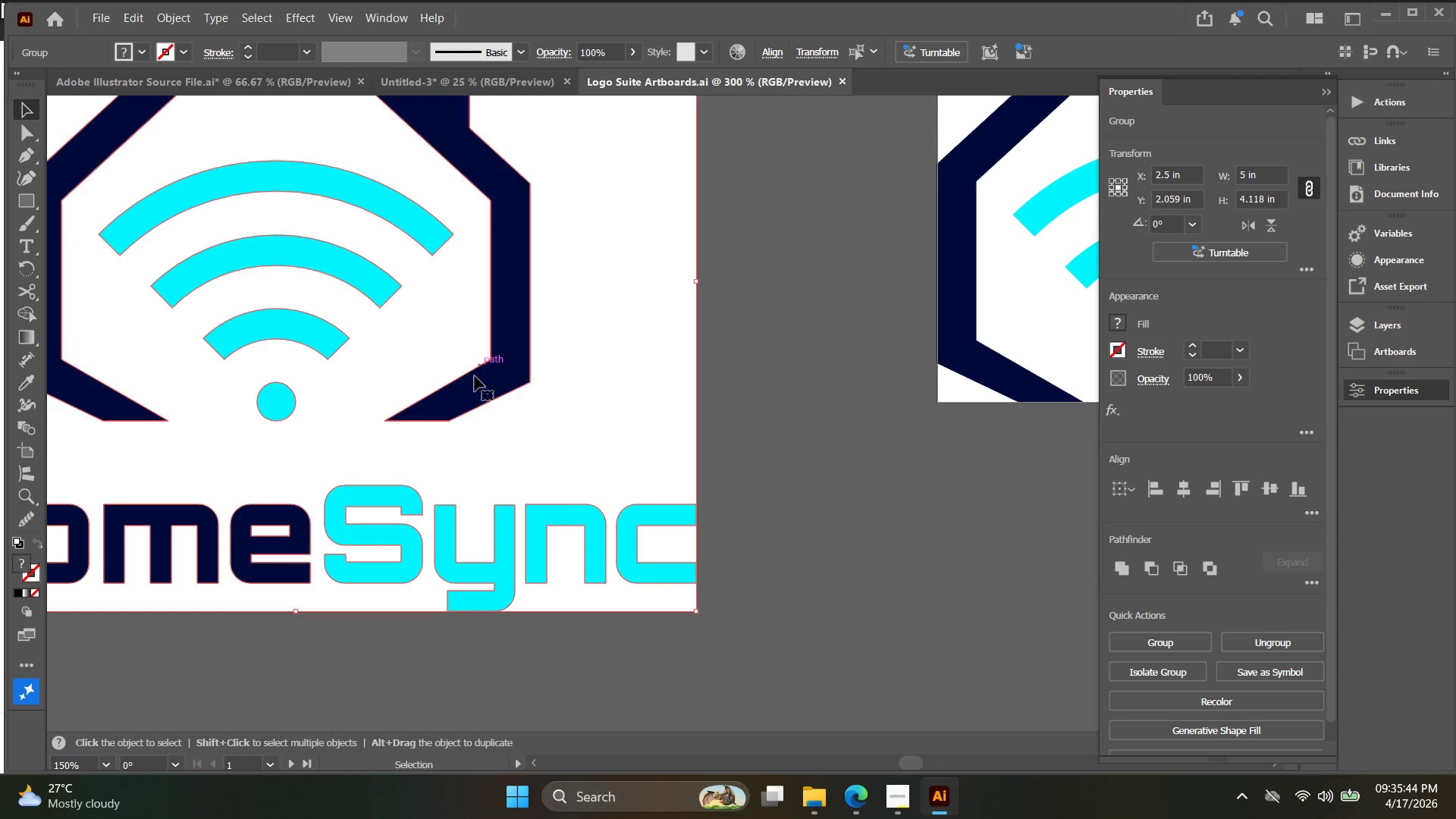 
left_click_drag(start_coordinate=[457, 384], to_coordinate=[591, 404])
 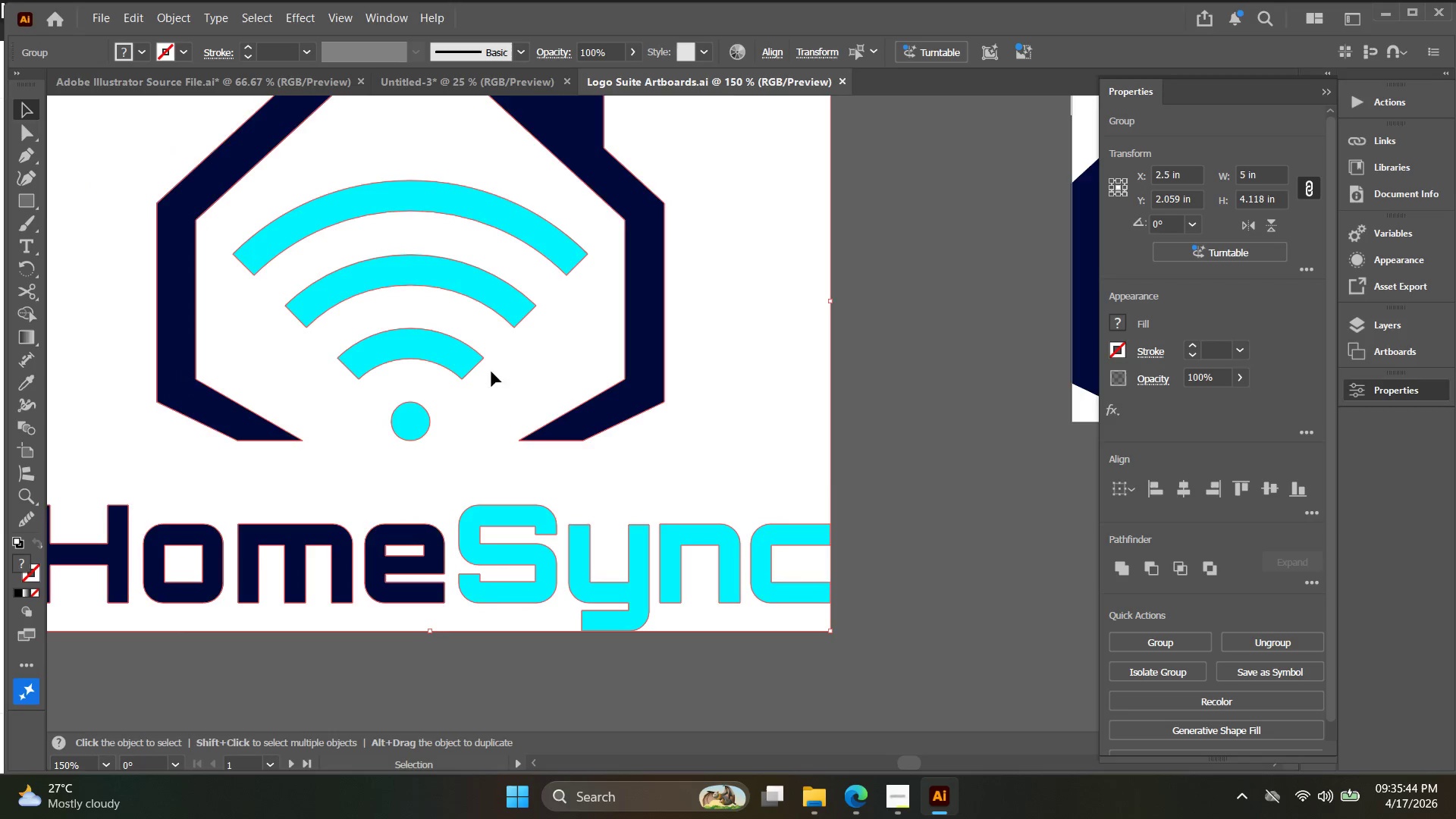 
scroll: coordinate [482, 361], scroll_direction: up, amount: 2.0
 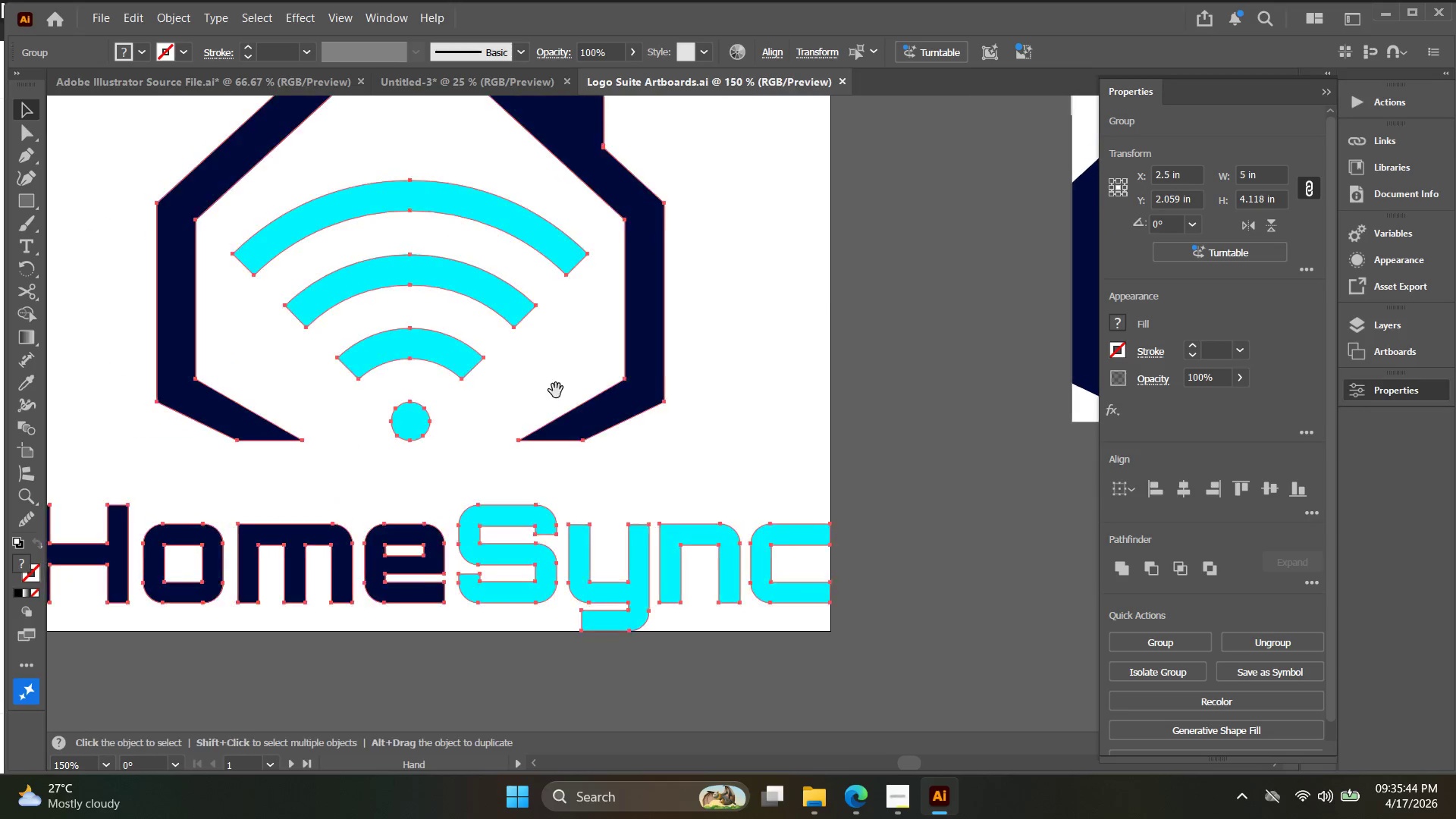 
key(Alt+AltLeft)
 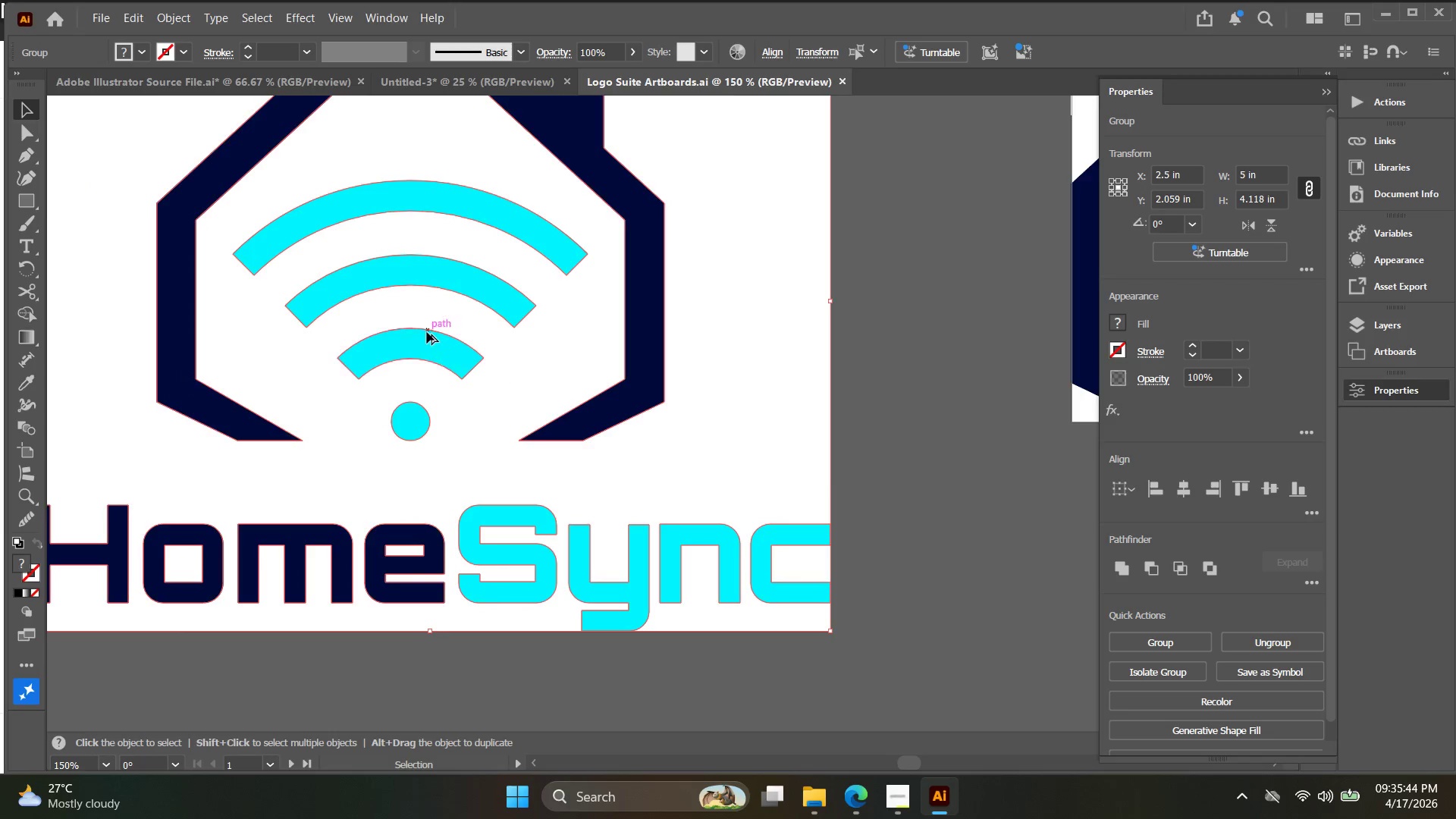 
scroll: coordinate [427, 332], scroll_direction: up, amount: 2.0
 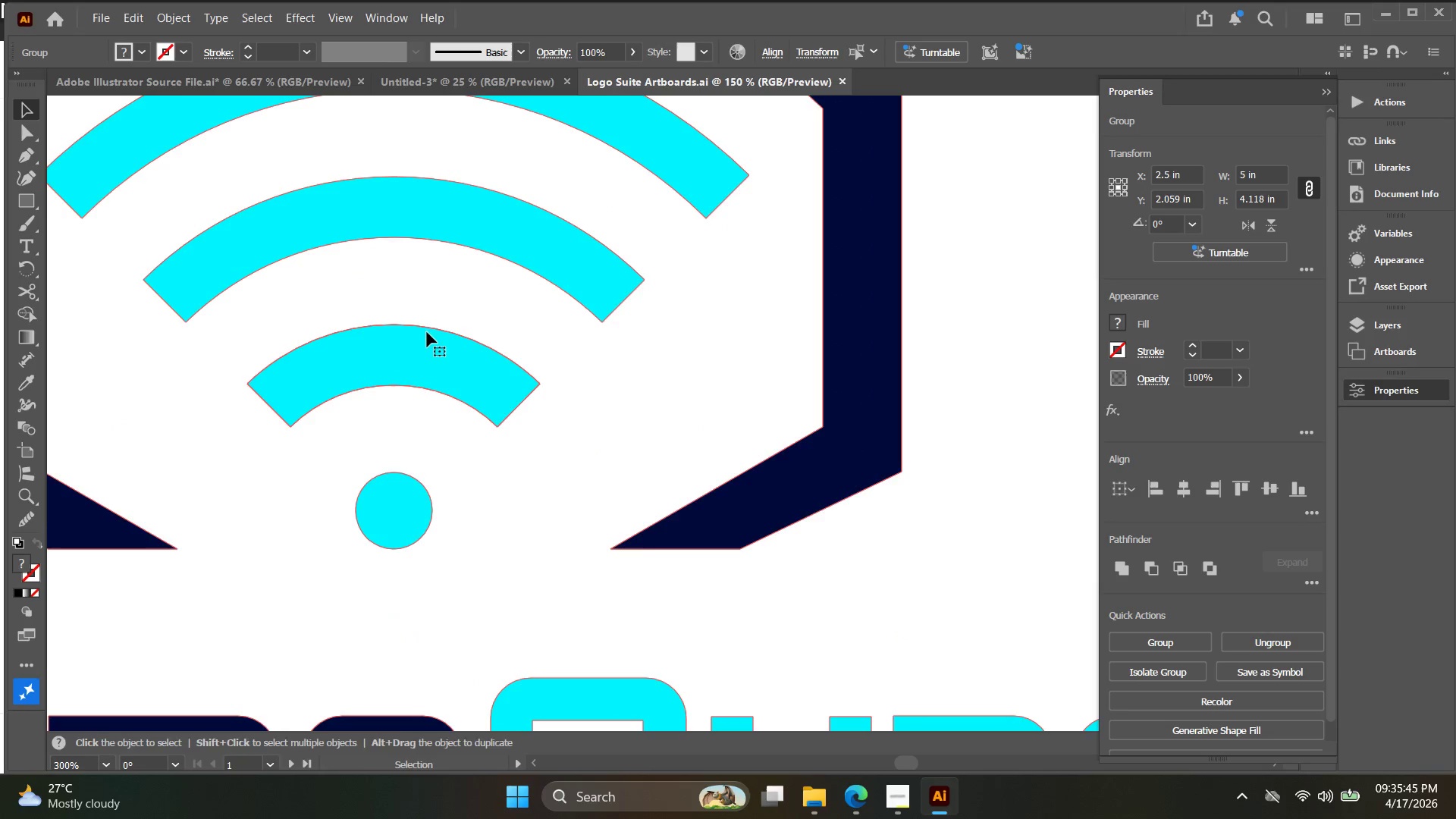 
key(Control+Y)
 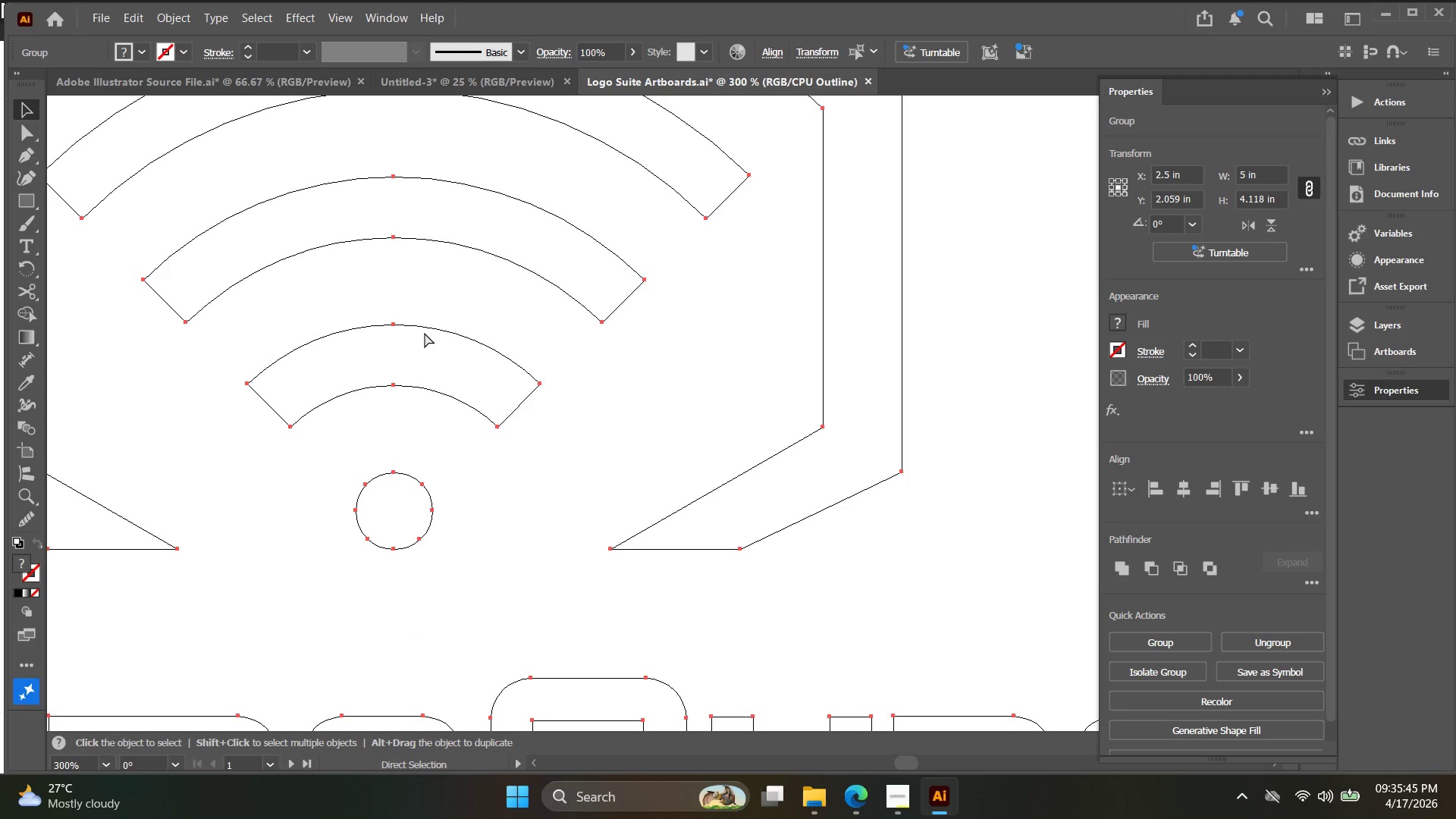 
hold_key(key=Space, duration=0.34)
 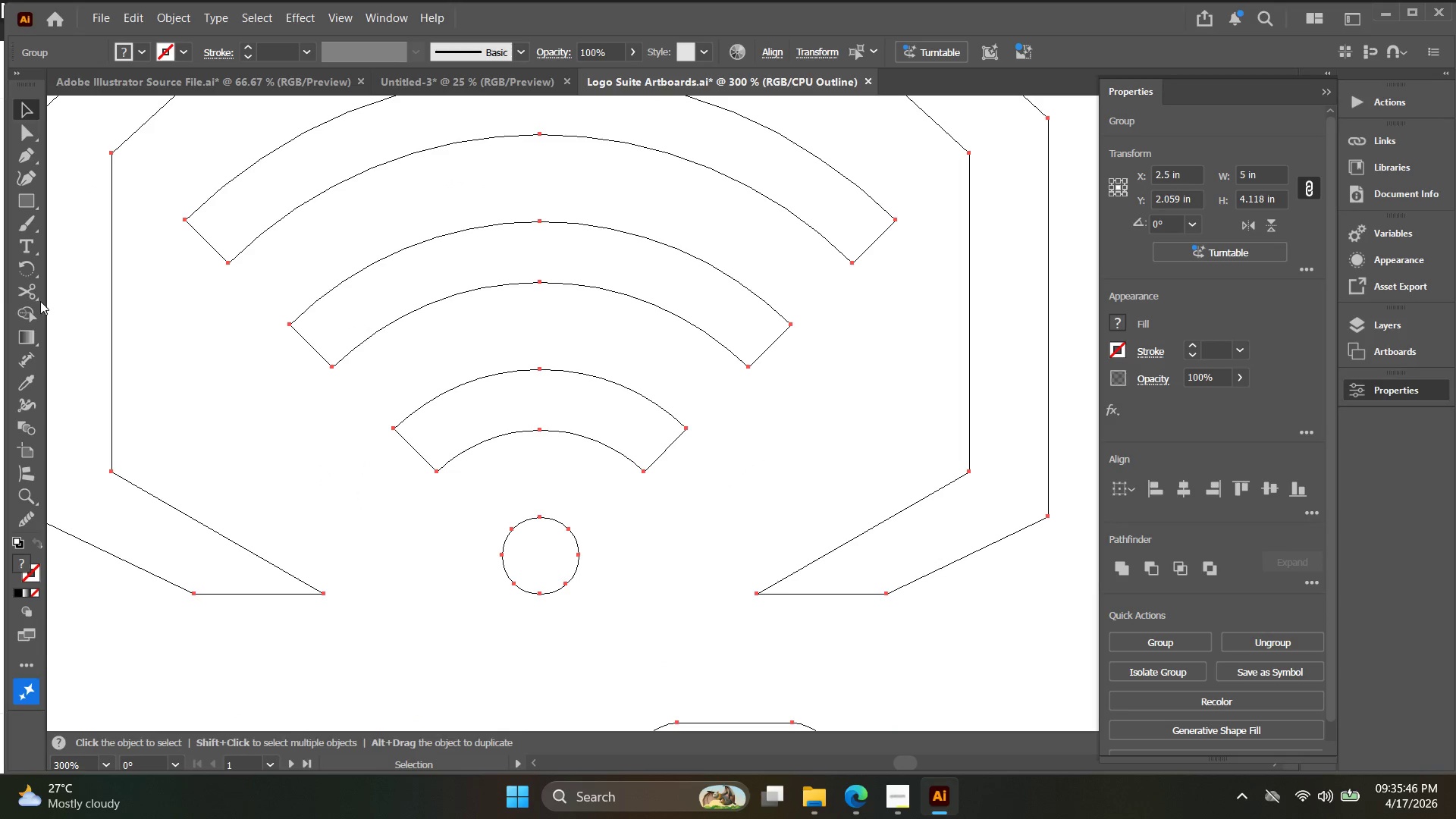 
left_click_drag(start_coordinate=[431, 347], to_coordinate=[578, 392])
 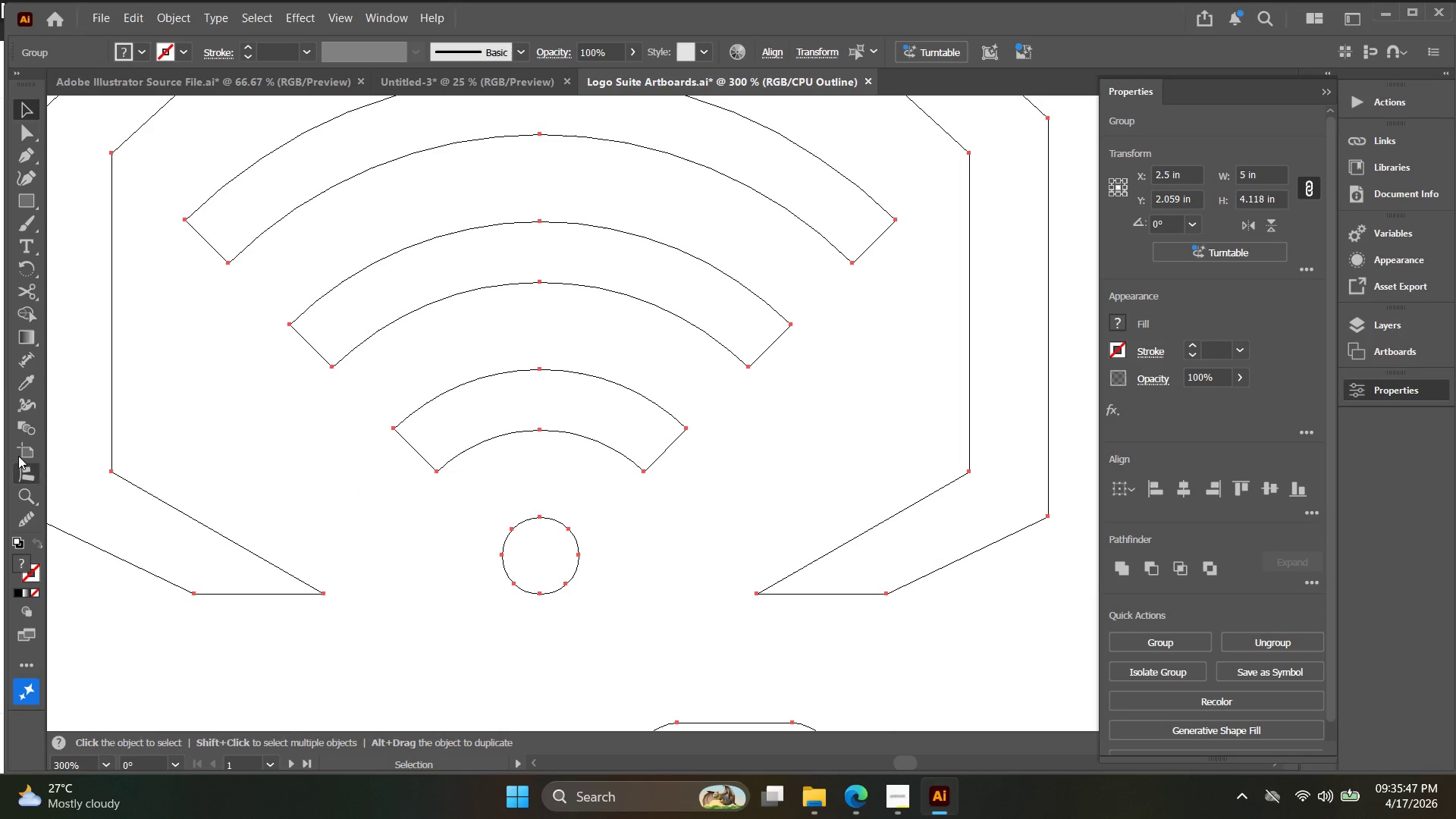 
left_click_drag(start_coordinate=[22, 520], to_coordinate=[26, 521])
 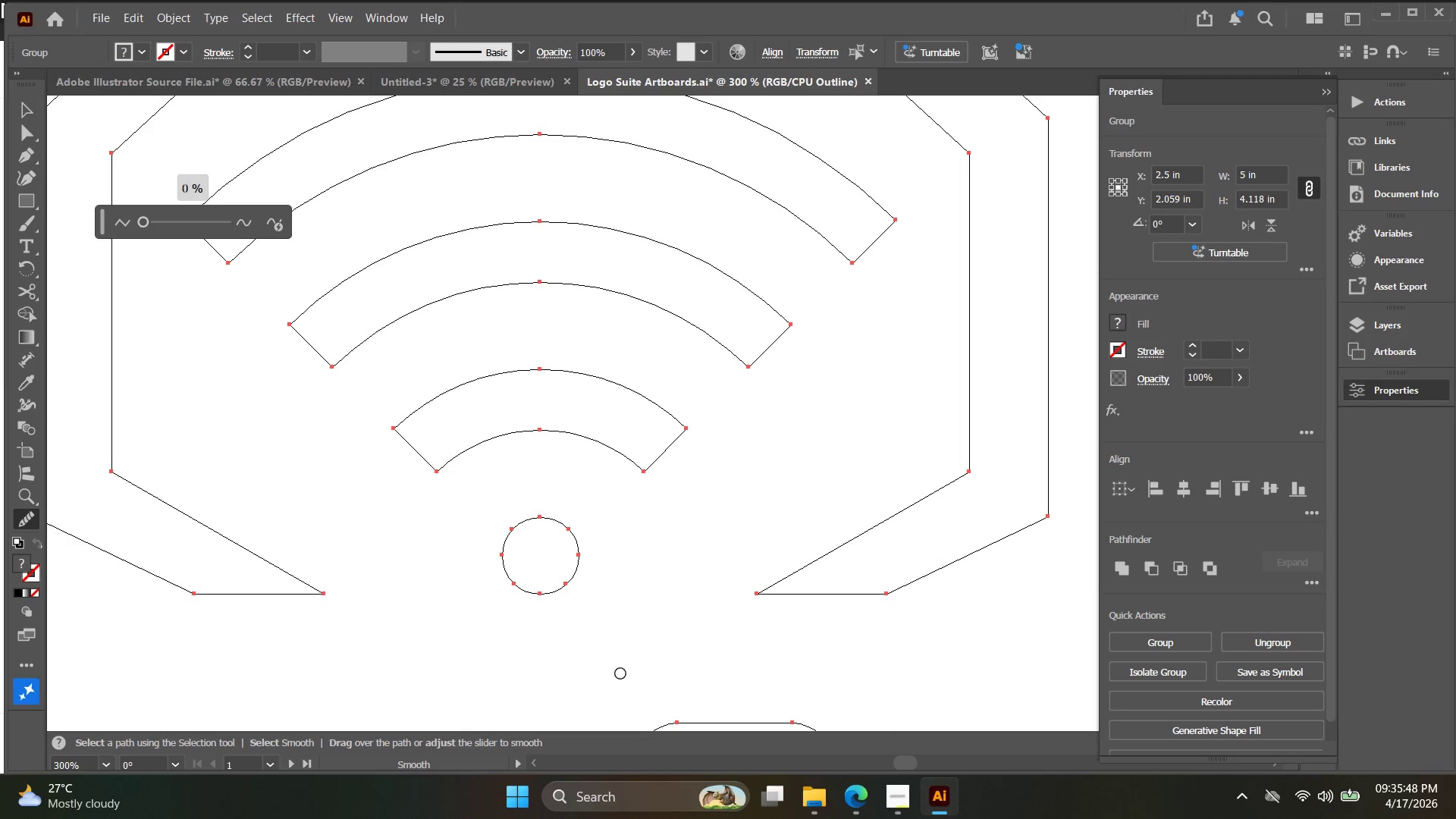 
key(Alt+AltLeft)
 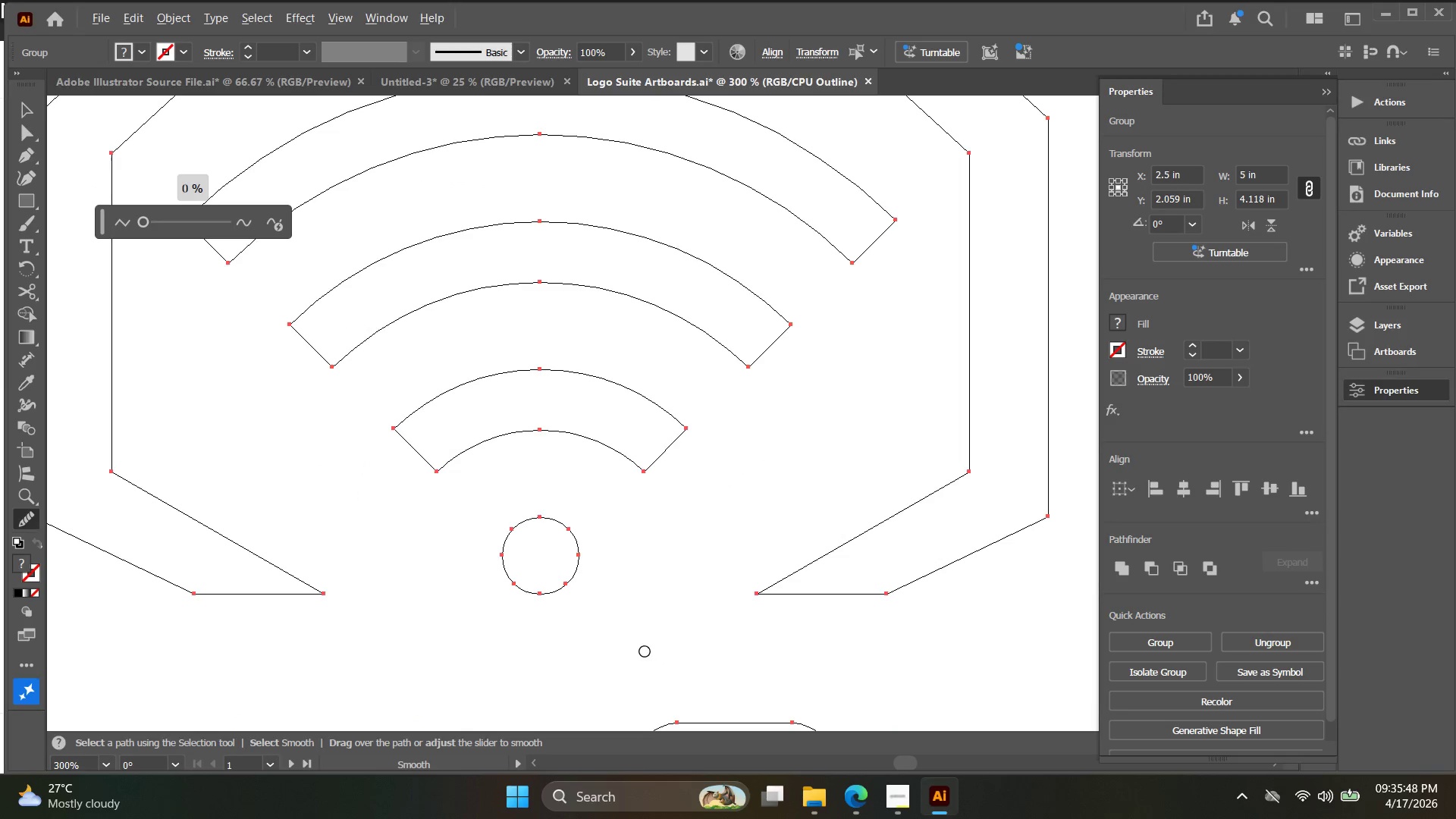 
scroll: coordinate [635, 643], scroll_direction: up, amount: 3.0
 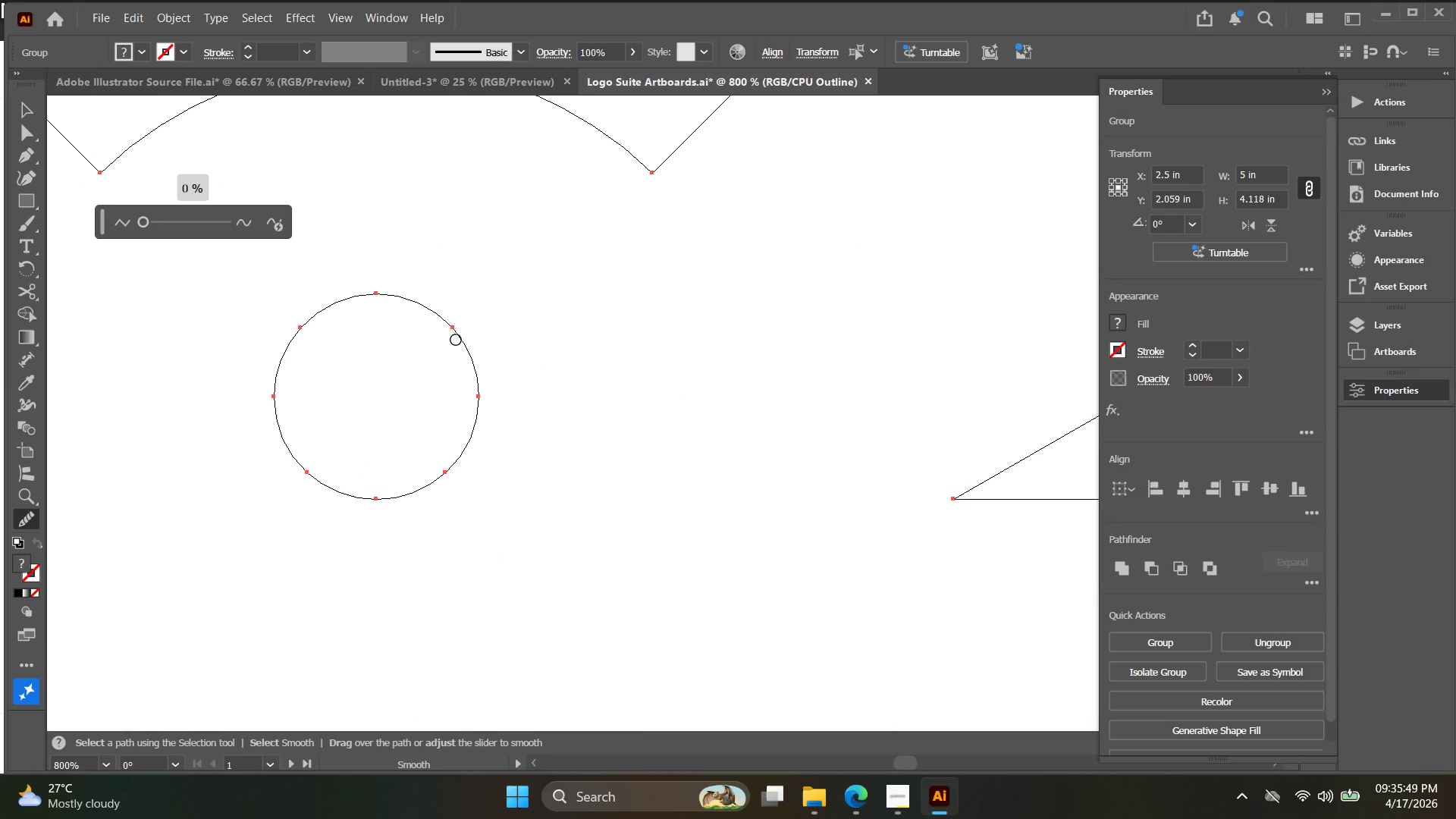 
left_click_drag(start_coordinate=[453, 330], to_coordinate=[497, 434])
 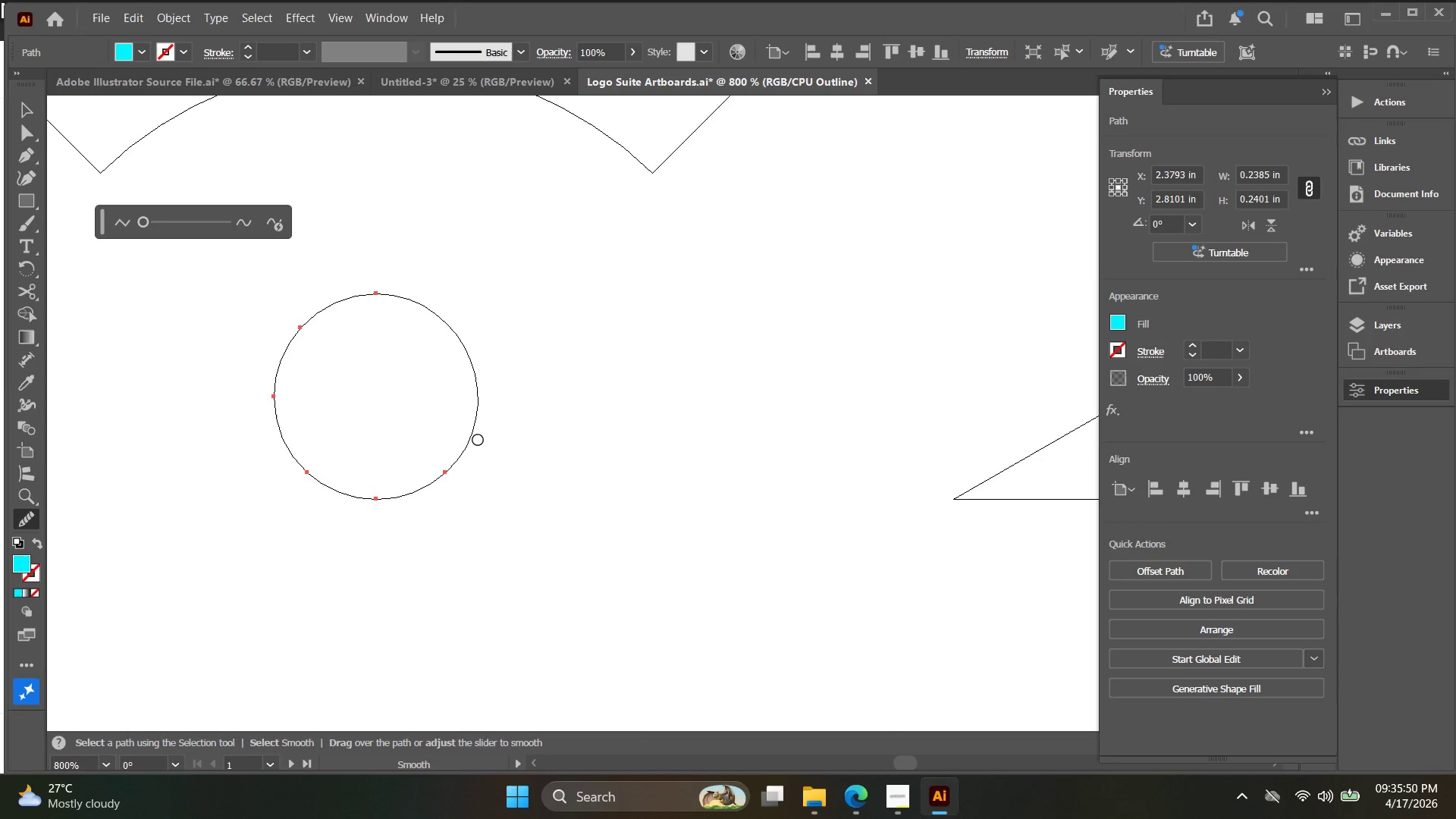 
left_click_drag(start_coordinate=[454, 452], to_coordinate=[380, 526])
 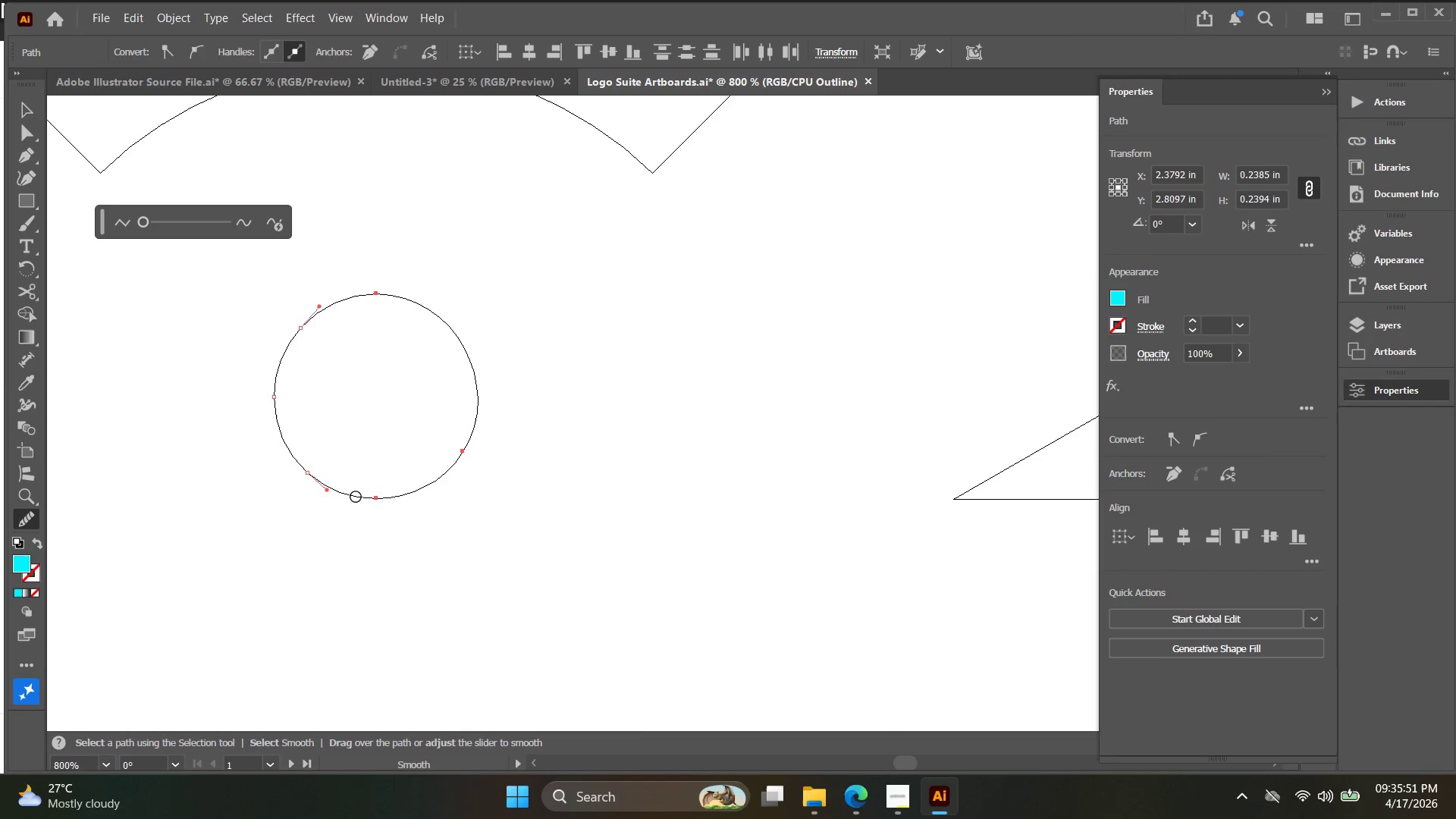 
left_click_drag(start_coordinate=[340, 498], to_coordinate=[256, 425])
 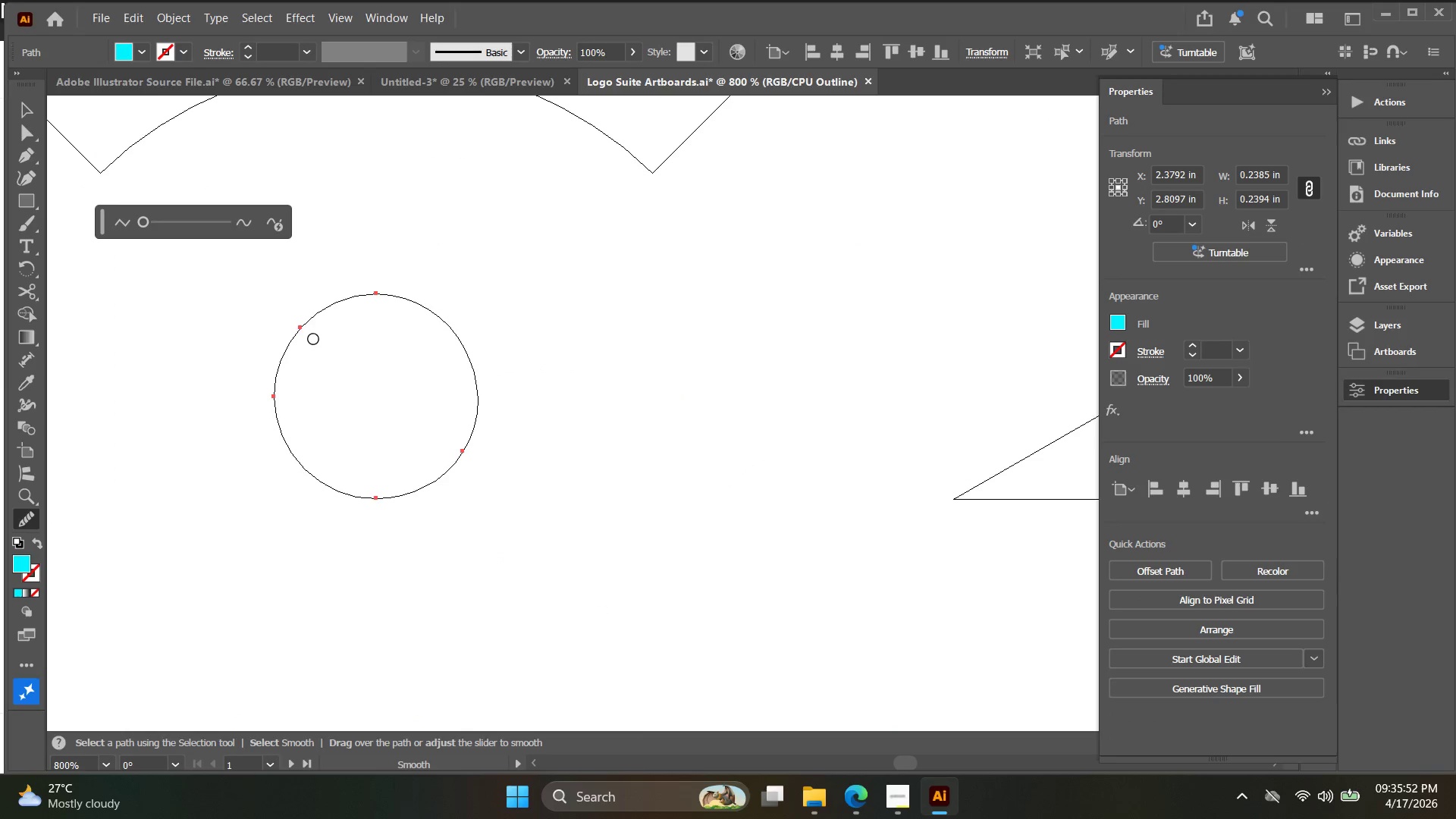 
left_click_drag(start_coordinate=[310, 315], to_coordinate=[245, 435])
 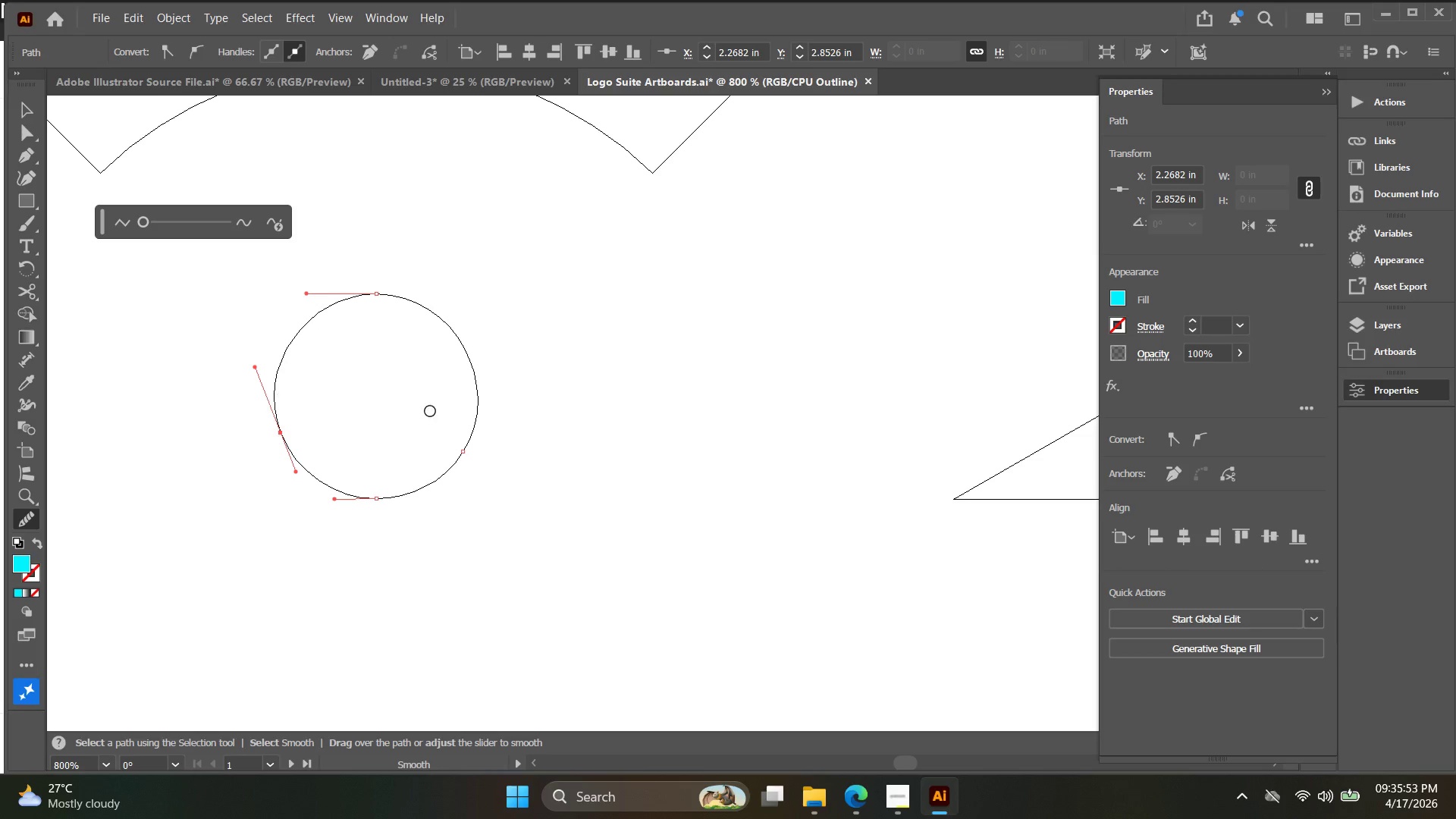 
key(V)
 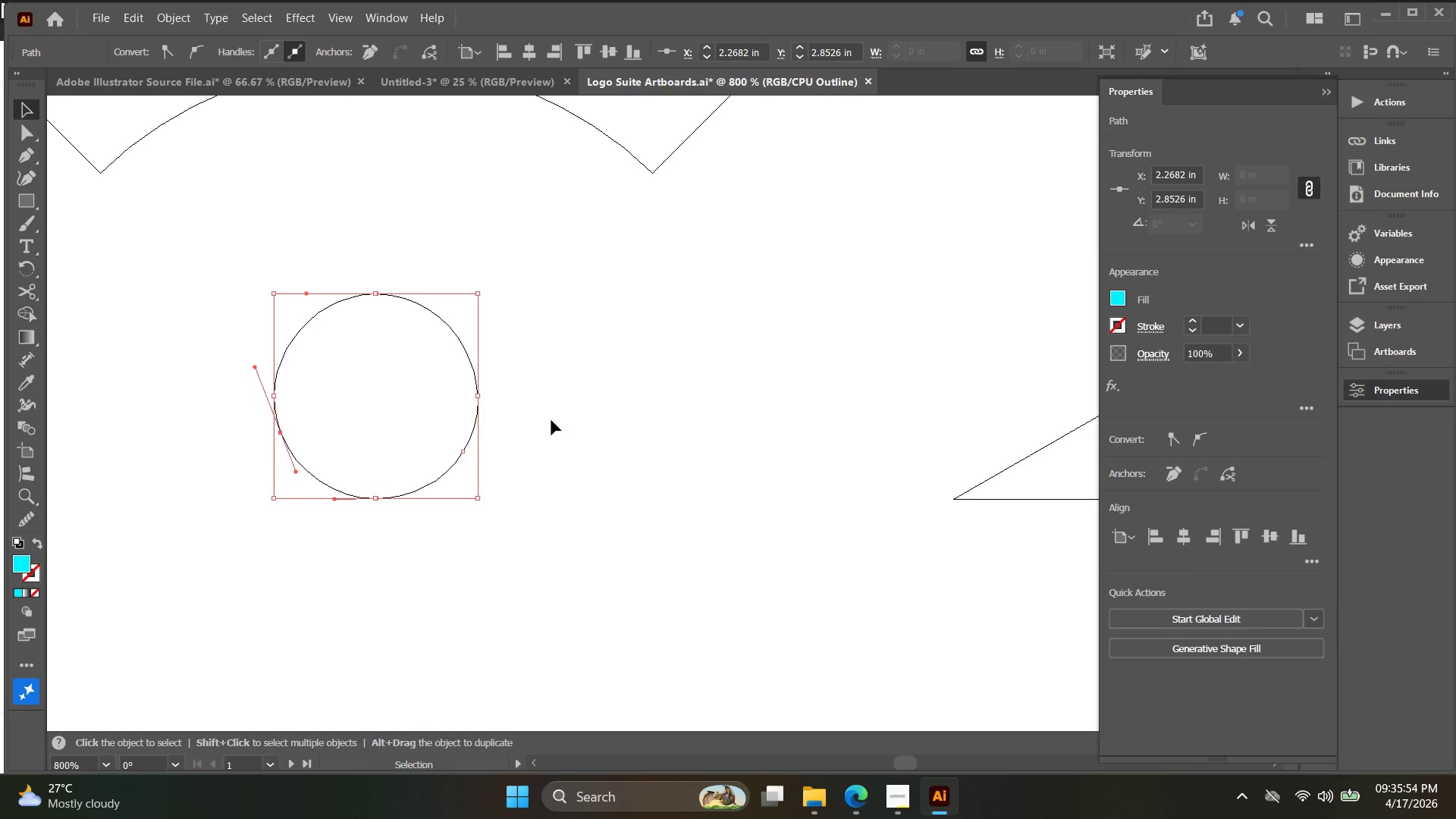 
left_click([551, 420])
 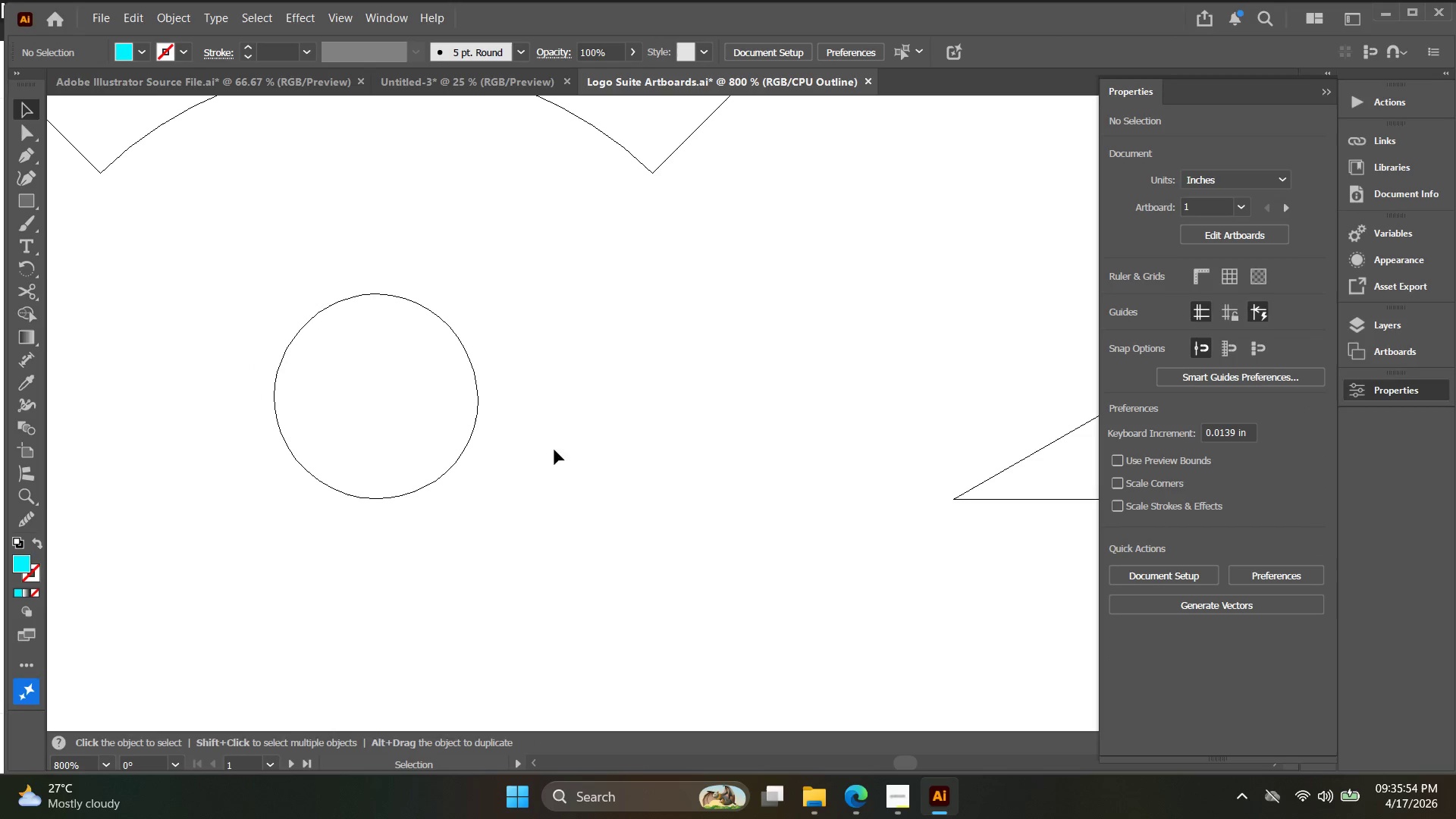 
left_click_drag(start_coordinate=[543, 504], to_coordinate=[309, 312])
 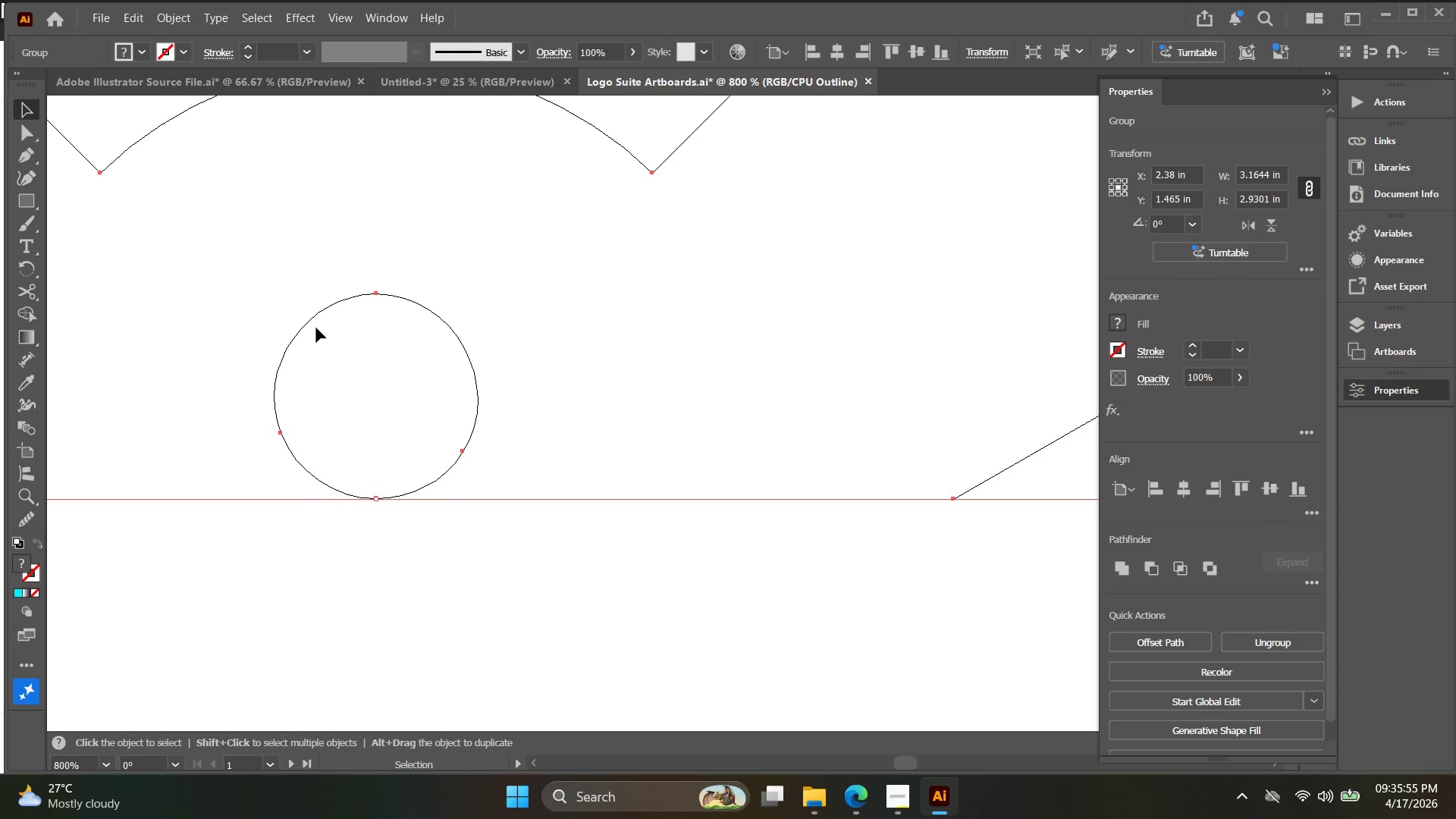 
key(Control+Z)
 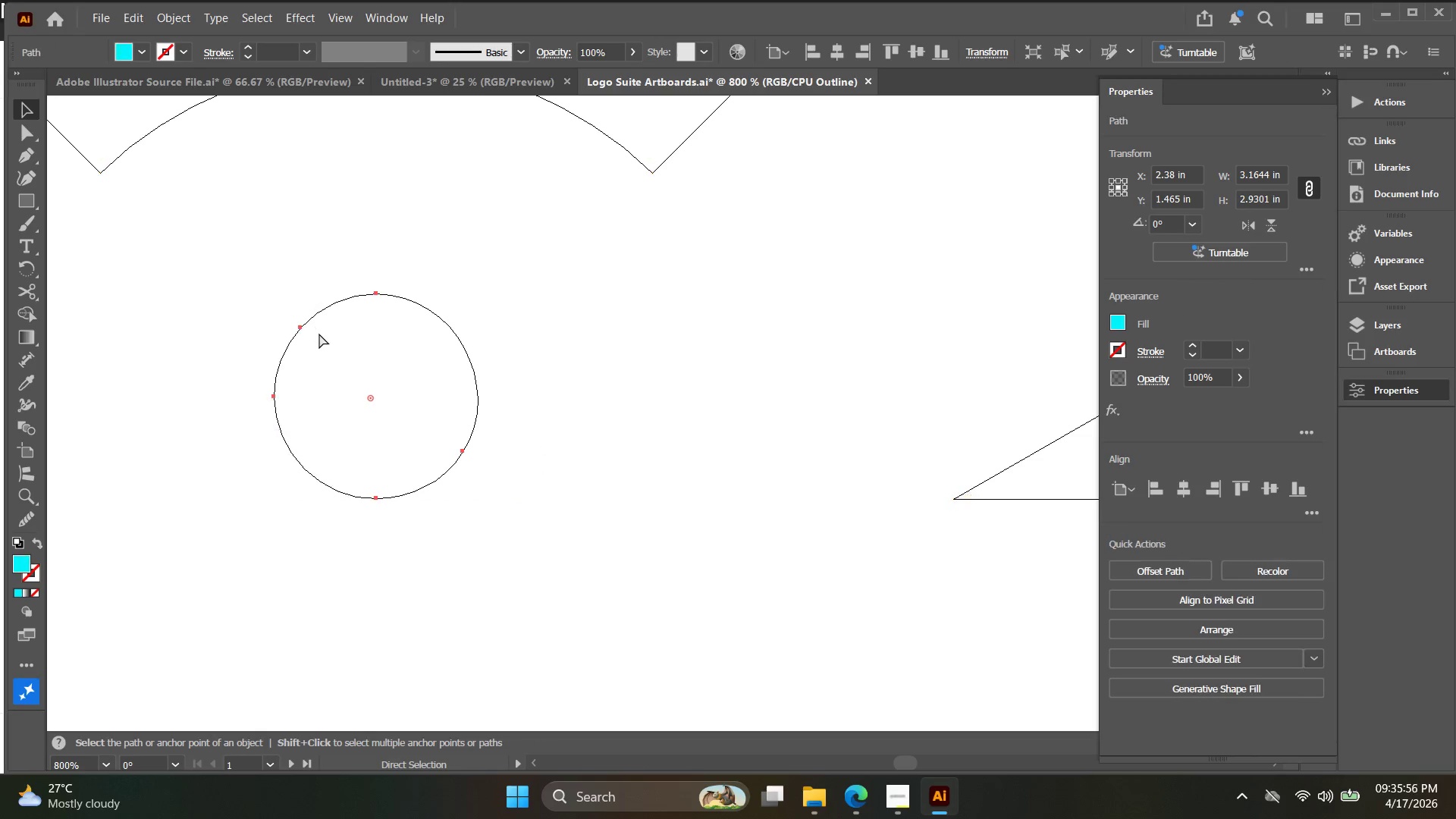 
key(Control+Z)
 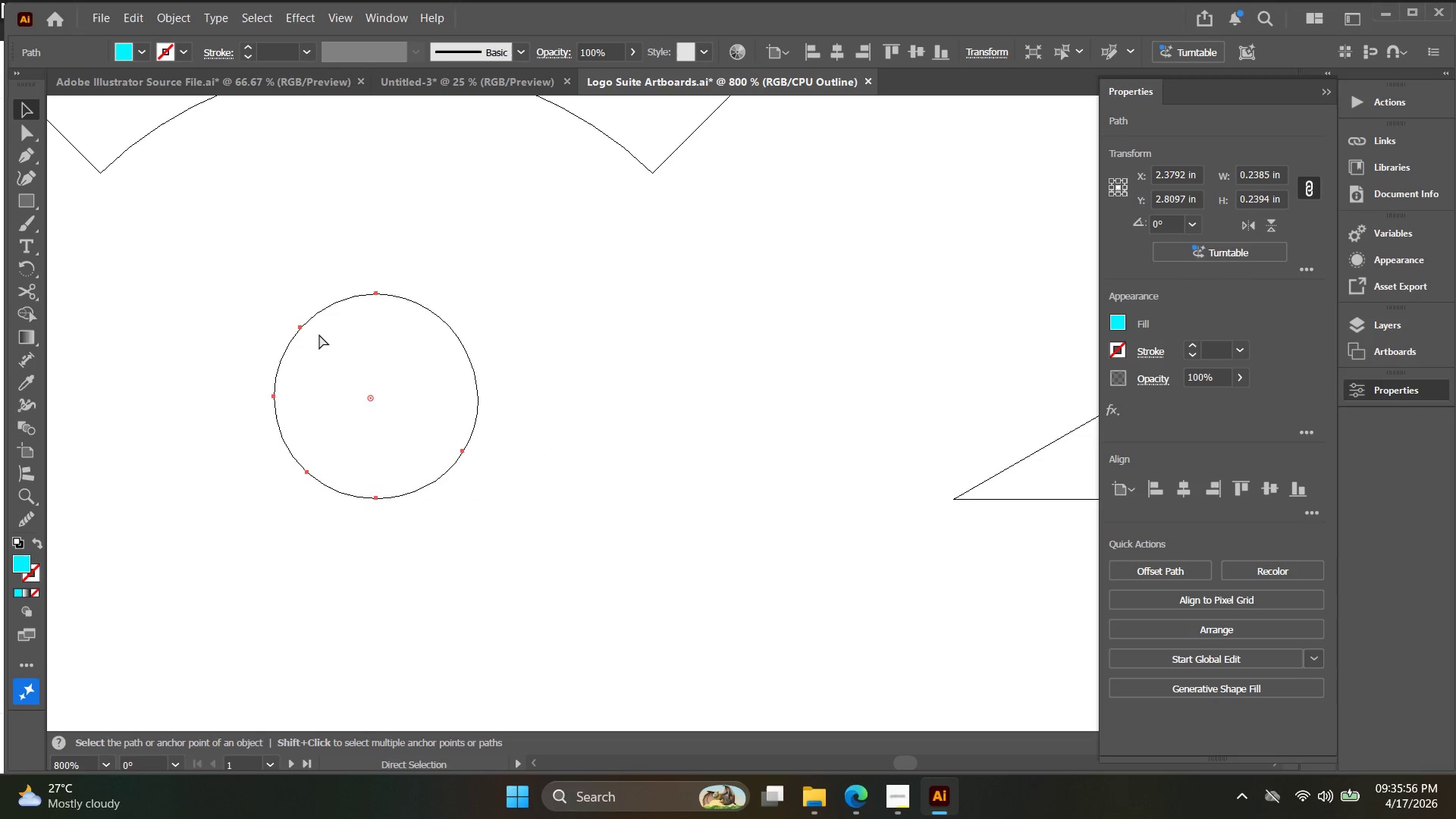 
key(Control+Z)
 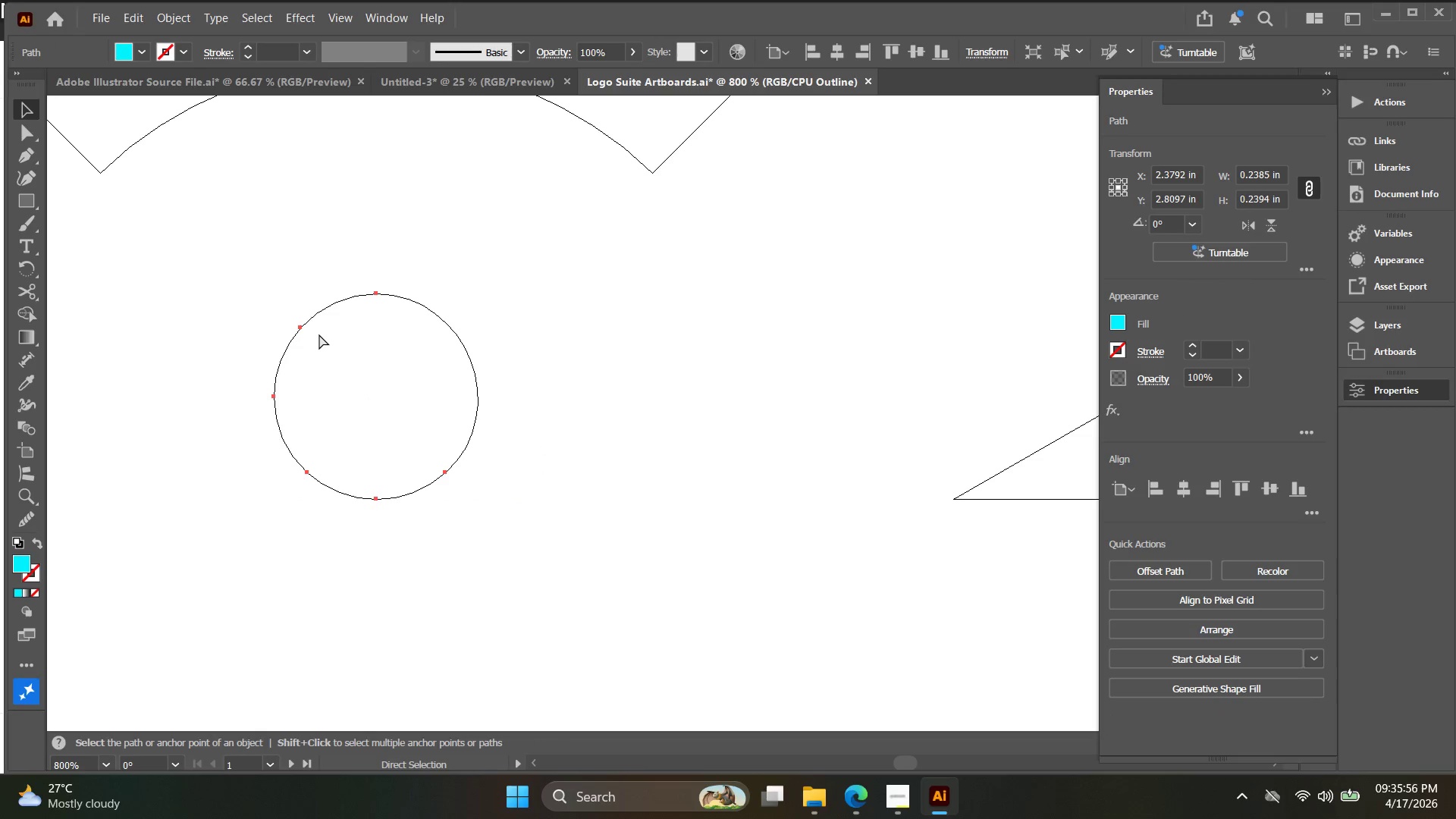 
key(Control+Z)
 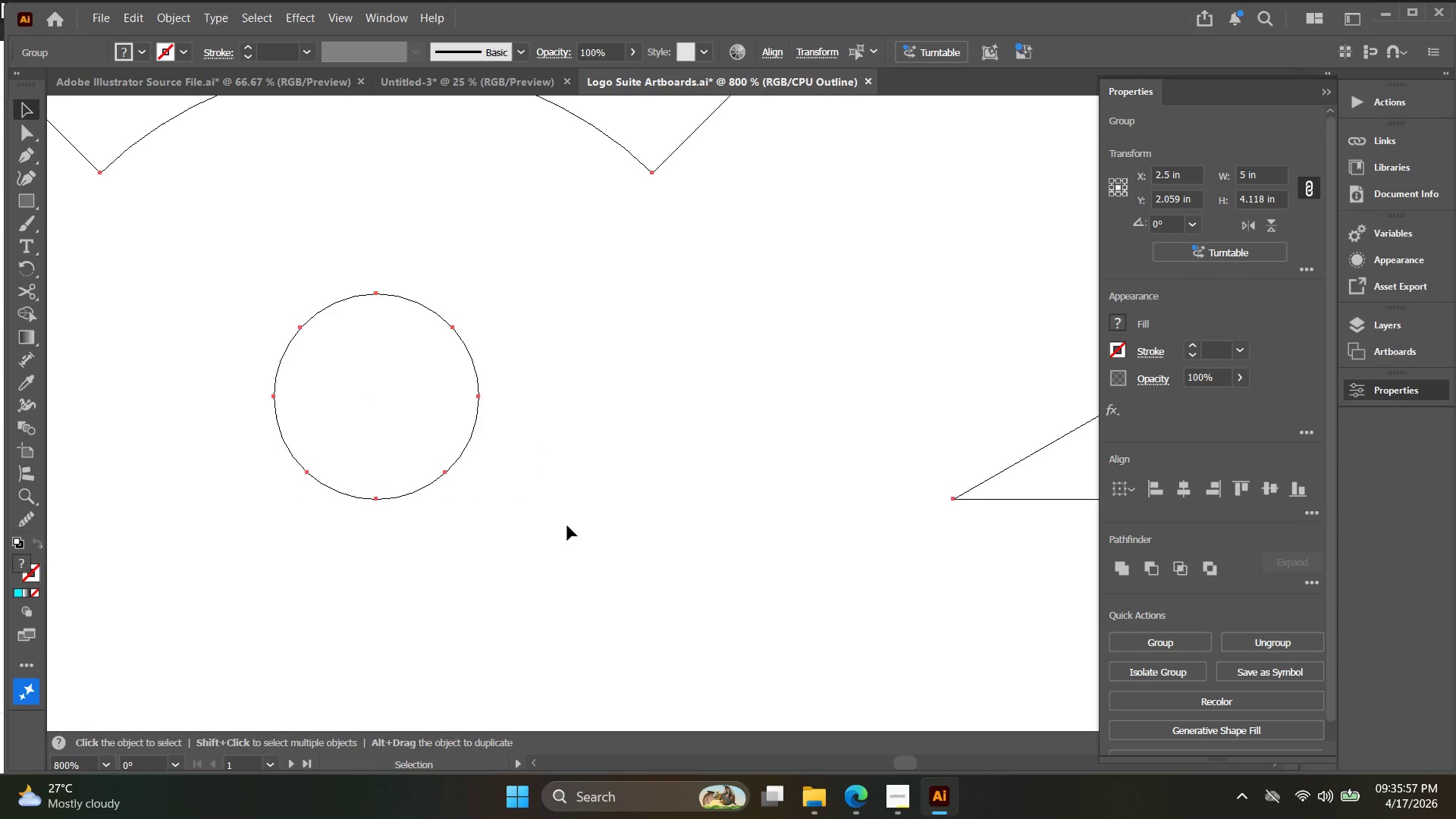 
left_click_drag(start_coordinate=[545, 549], to_coordinate=[333, 344])
 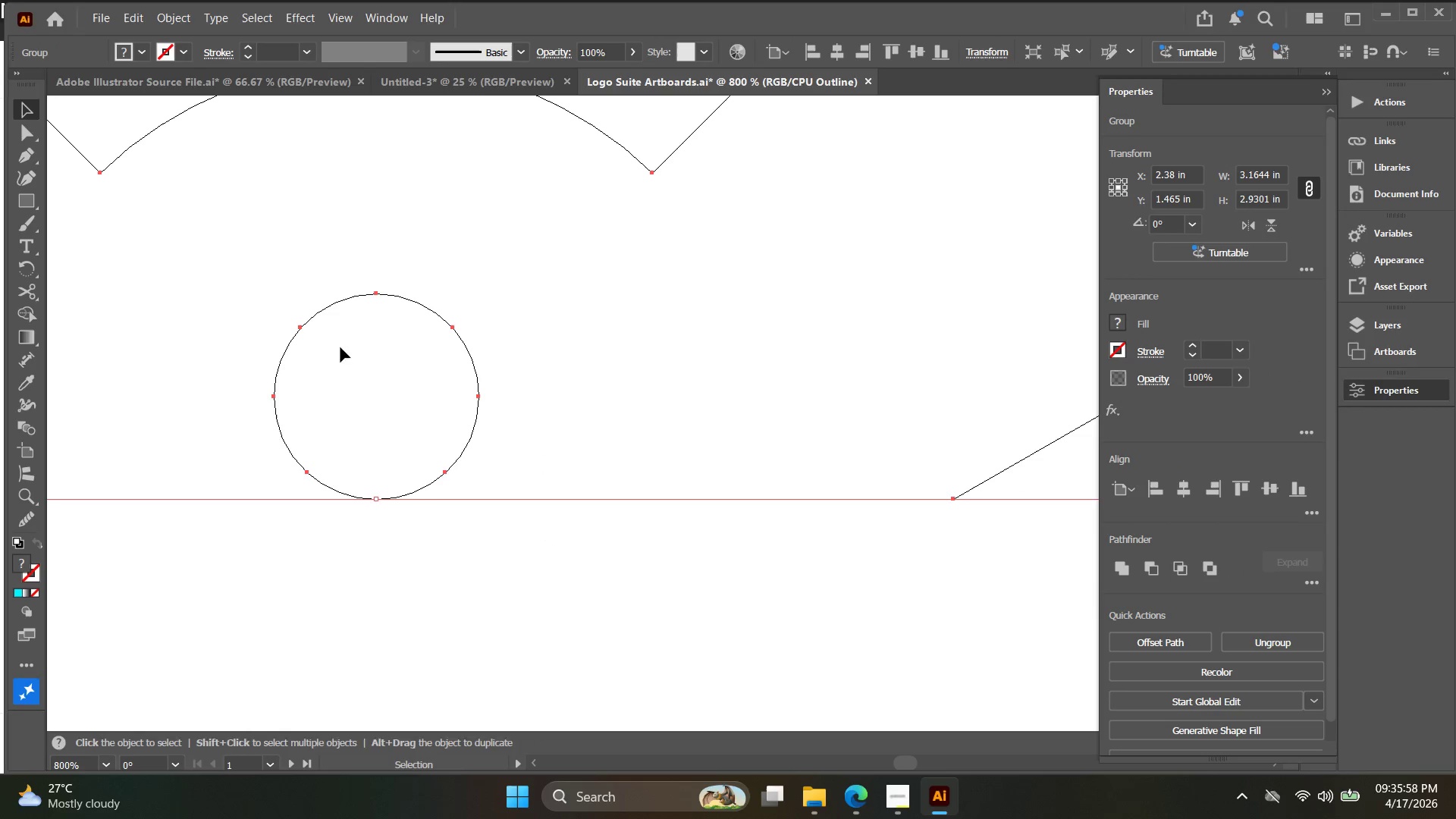 
key(Control+Shift+G)
 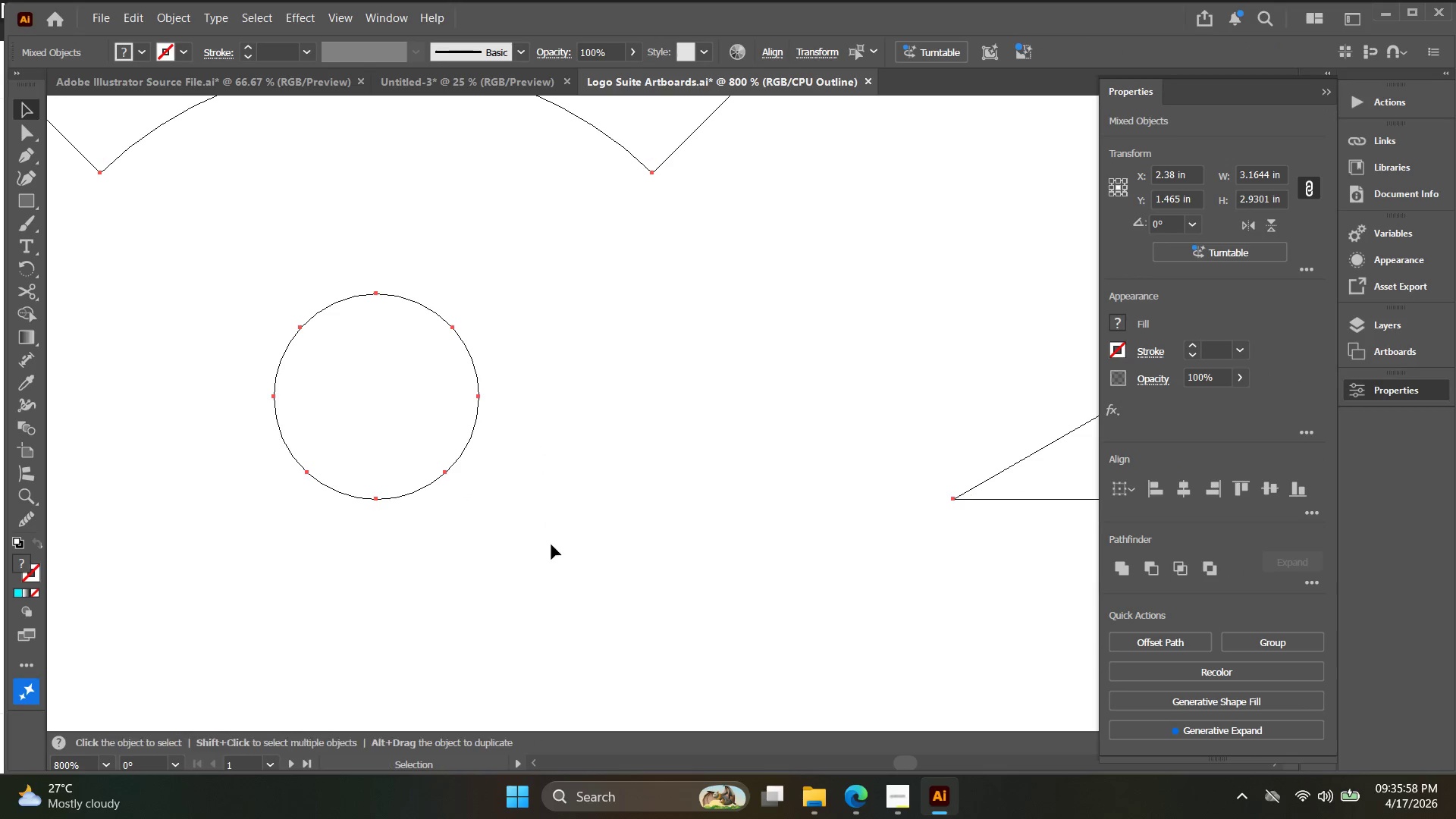 
left_click_drag(start_coordinate=[548, 559], to_coordinate=[292, 315])
 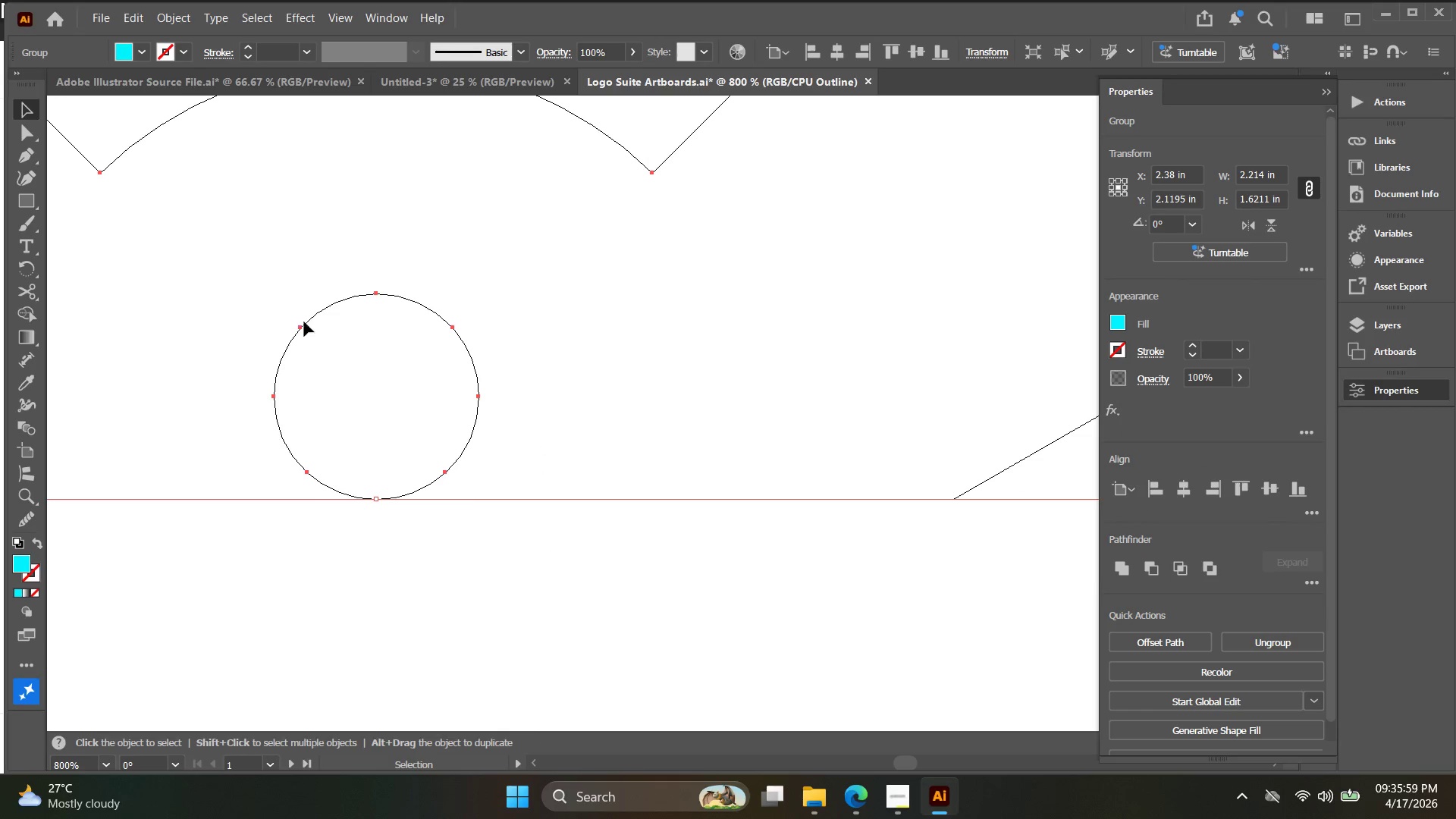 
key(Control+ControlLeft)
 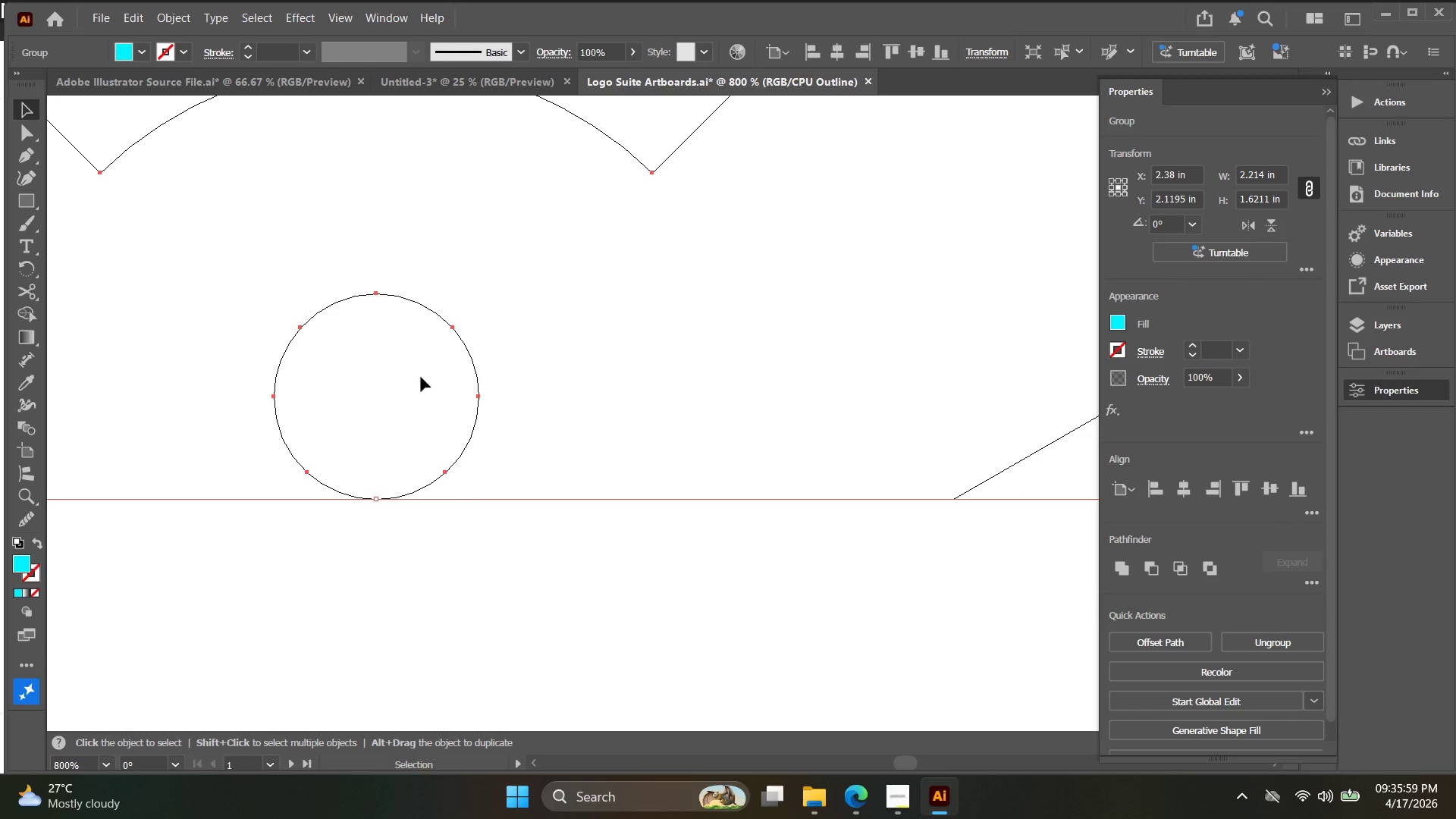 
key(Control+Shift+G)
 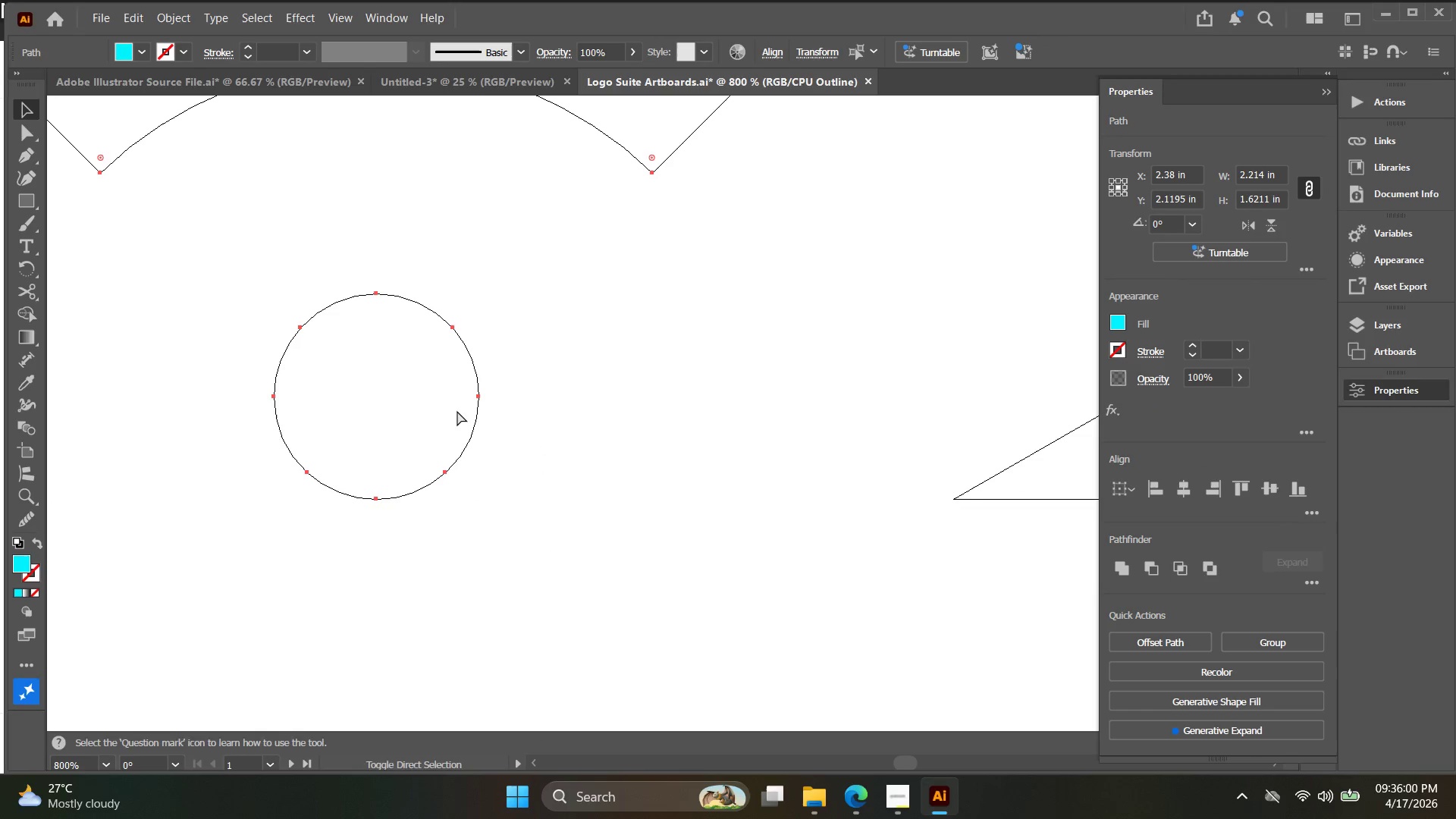 
left_click_drag(start_coordinate=[613, 645], to_coordinate=[563, 610])
 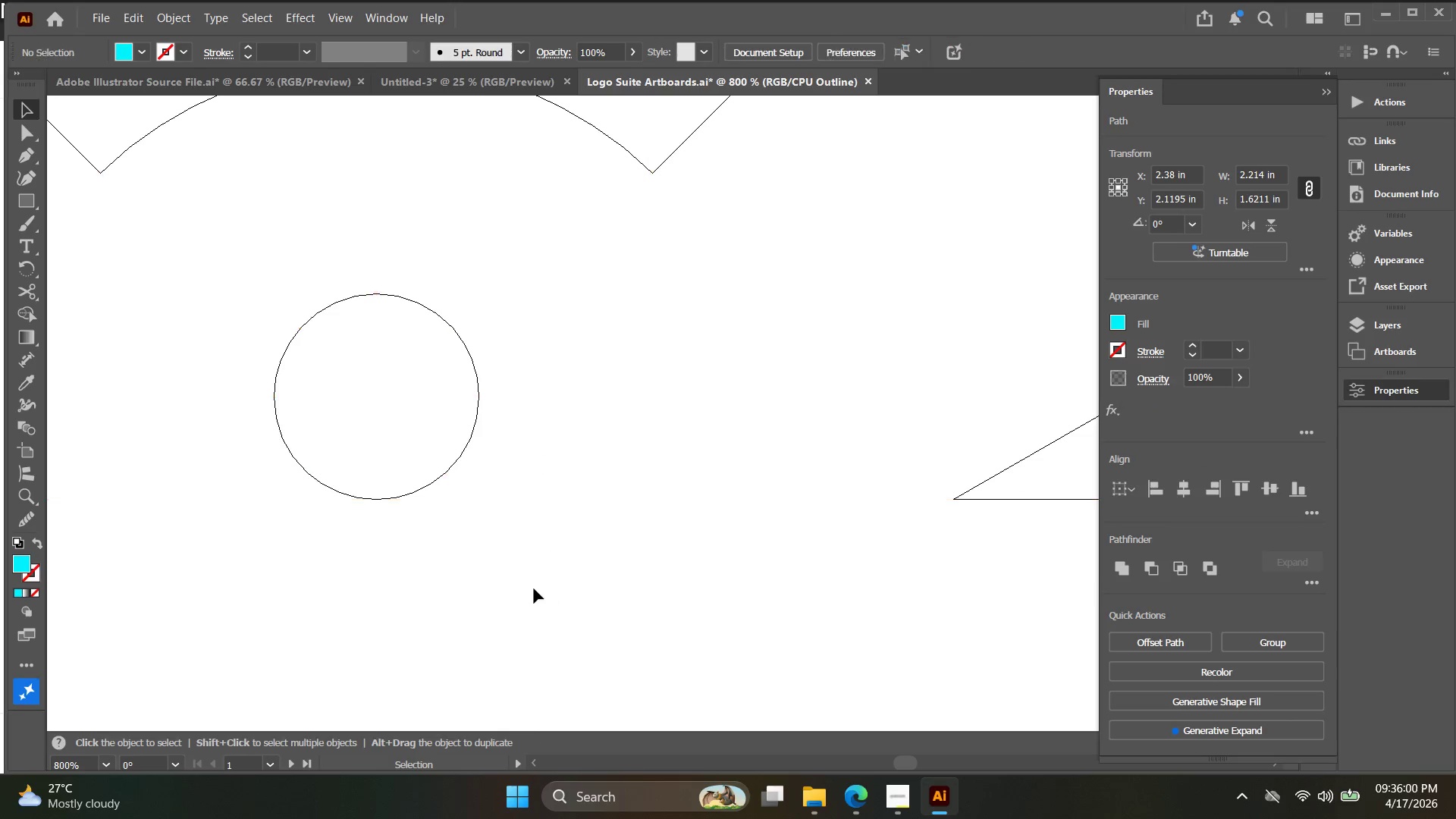 
left_click_drag(start_coordinate=[535, 590], to_coordinate=[249, 312])
 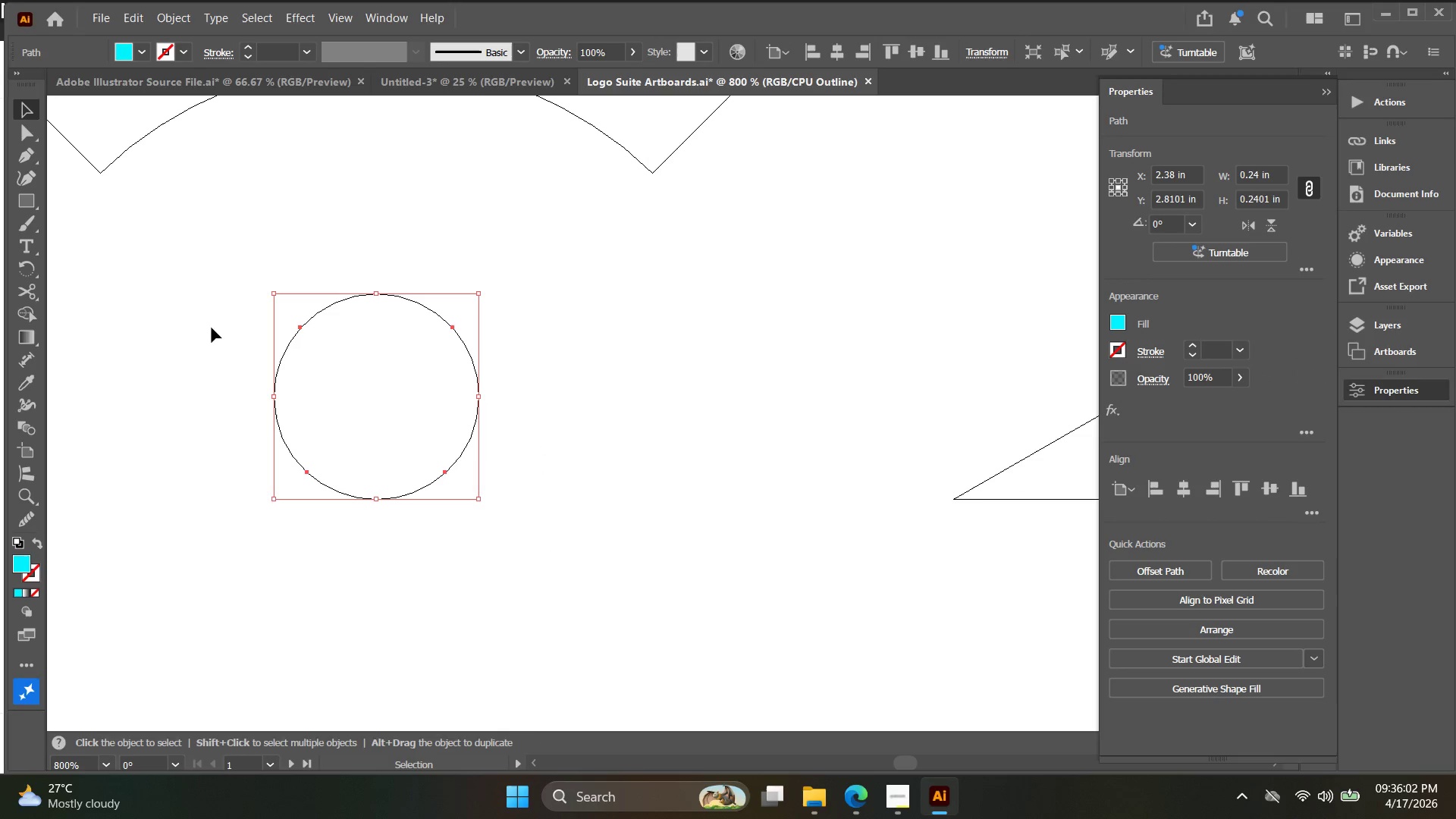 
left_click_drag(start_coordinate=[651, 510], to_coordinate=[218, 207])
 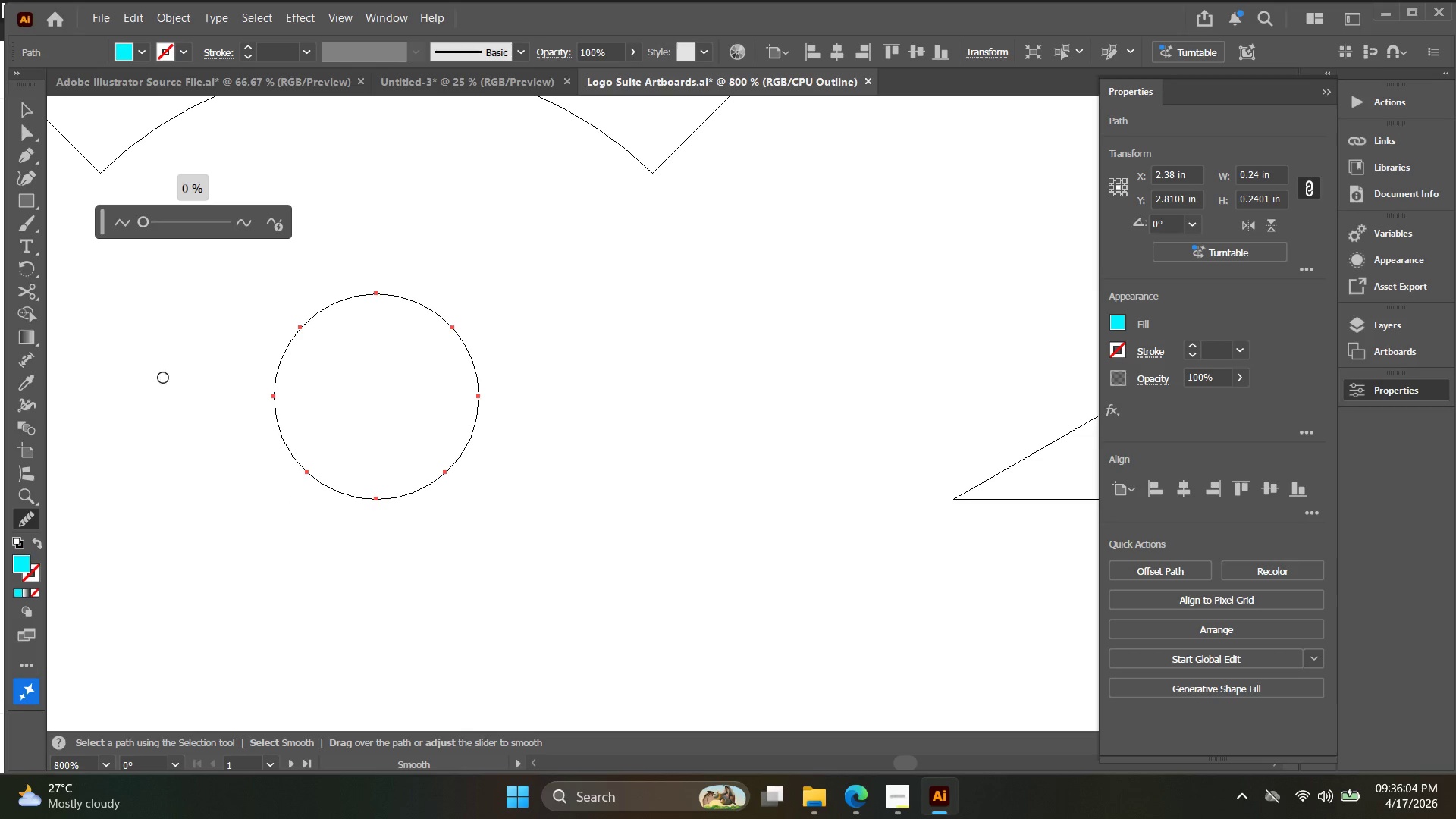 
left_click_drag(start_coordinate=[145, 219], to_coordinate=[357, 236])
 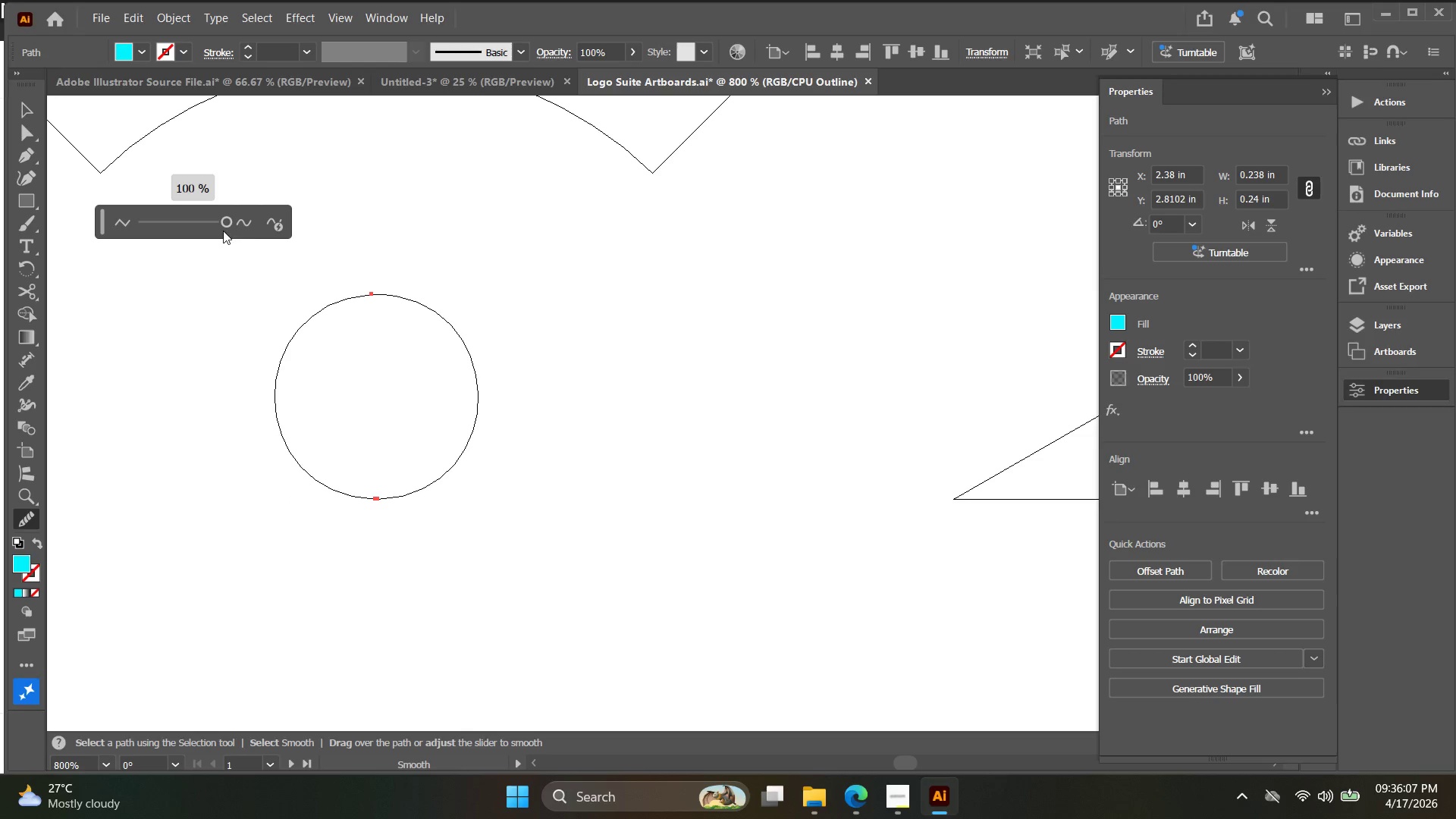 
key(V)
 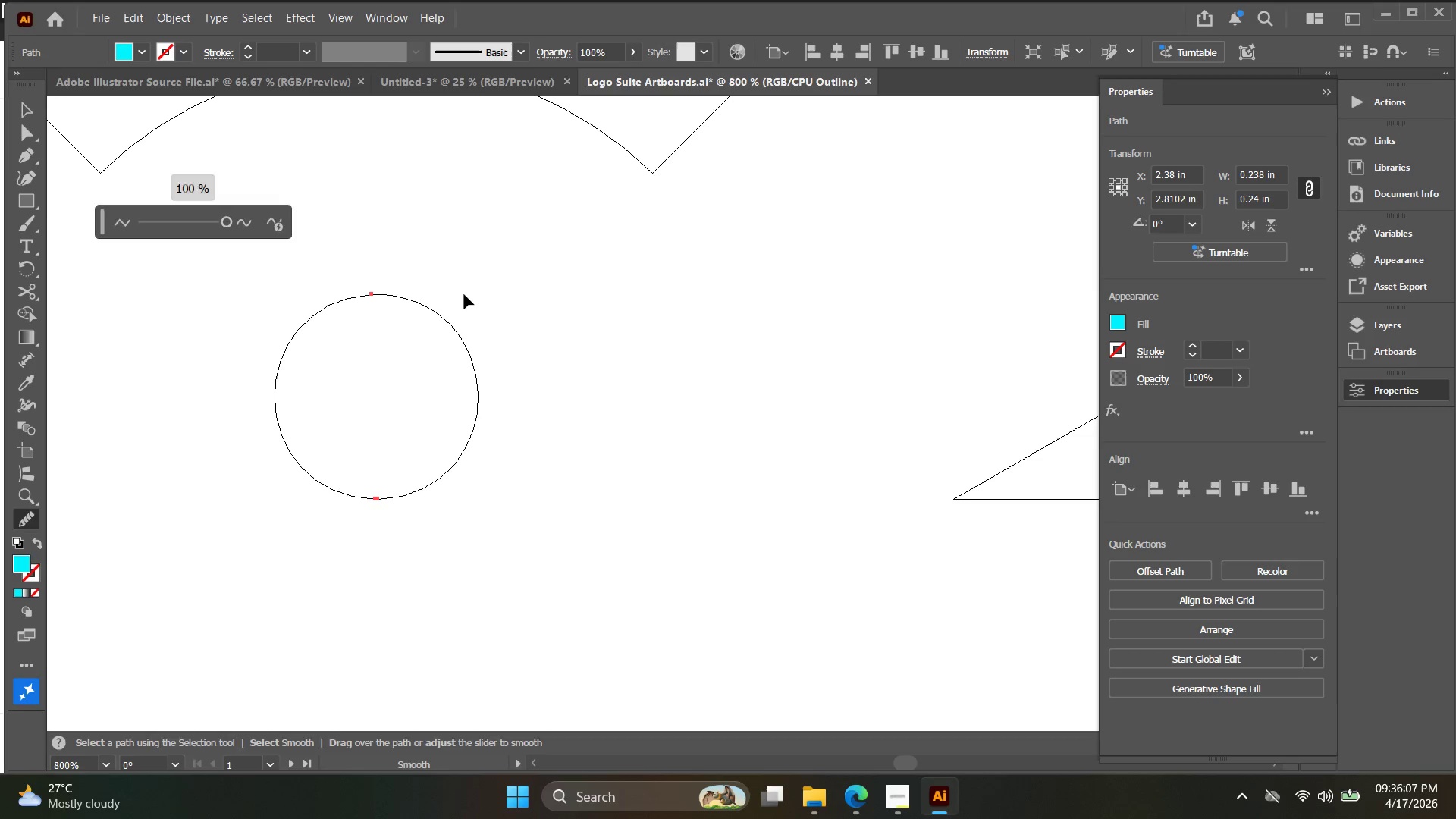 
left_click([473, 294])
 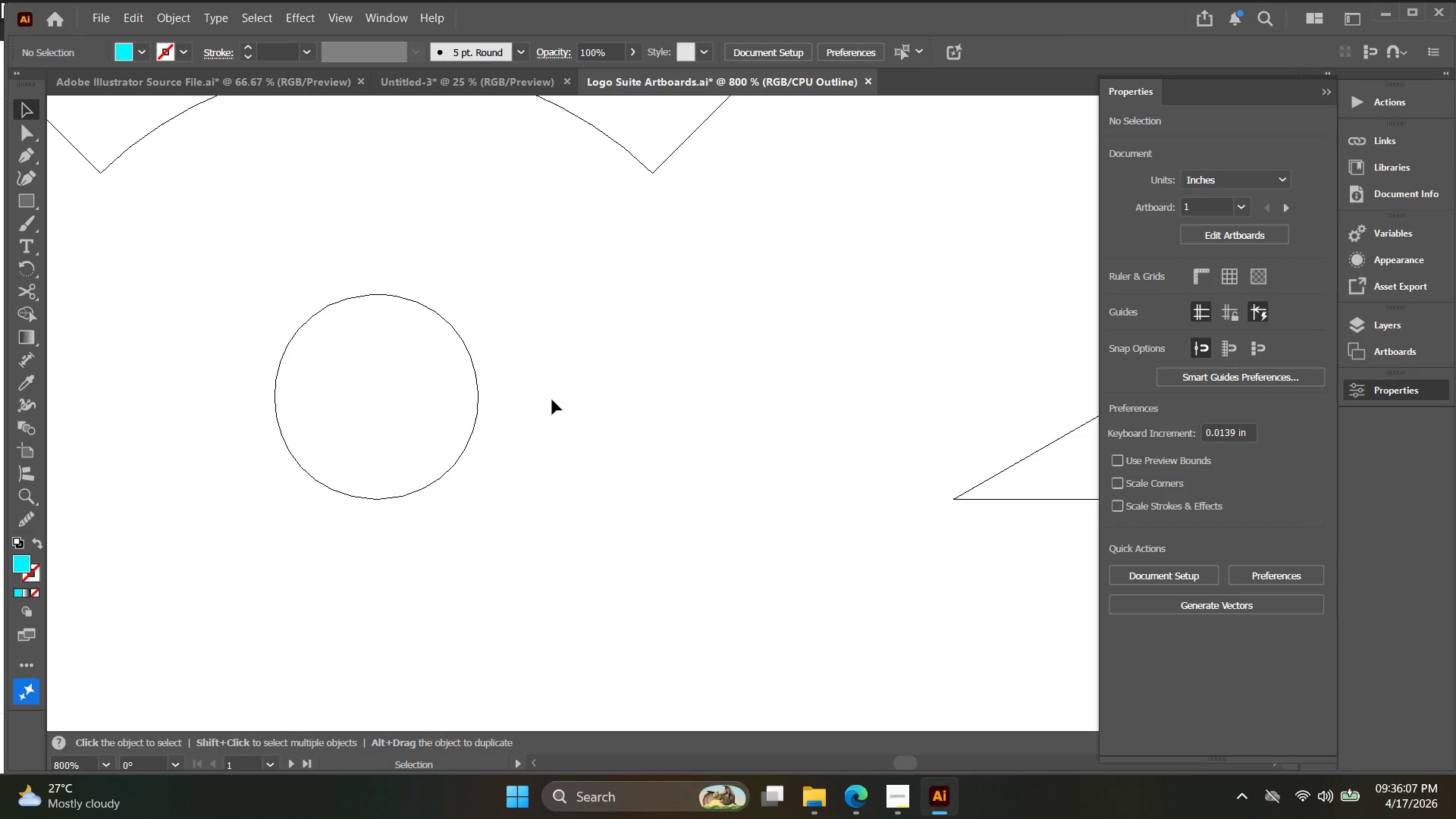 
left_click_drag(start_coordinate=[588, 512], to_coordinate=[220, 250])
 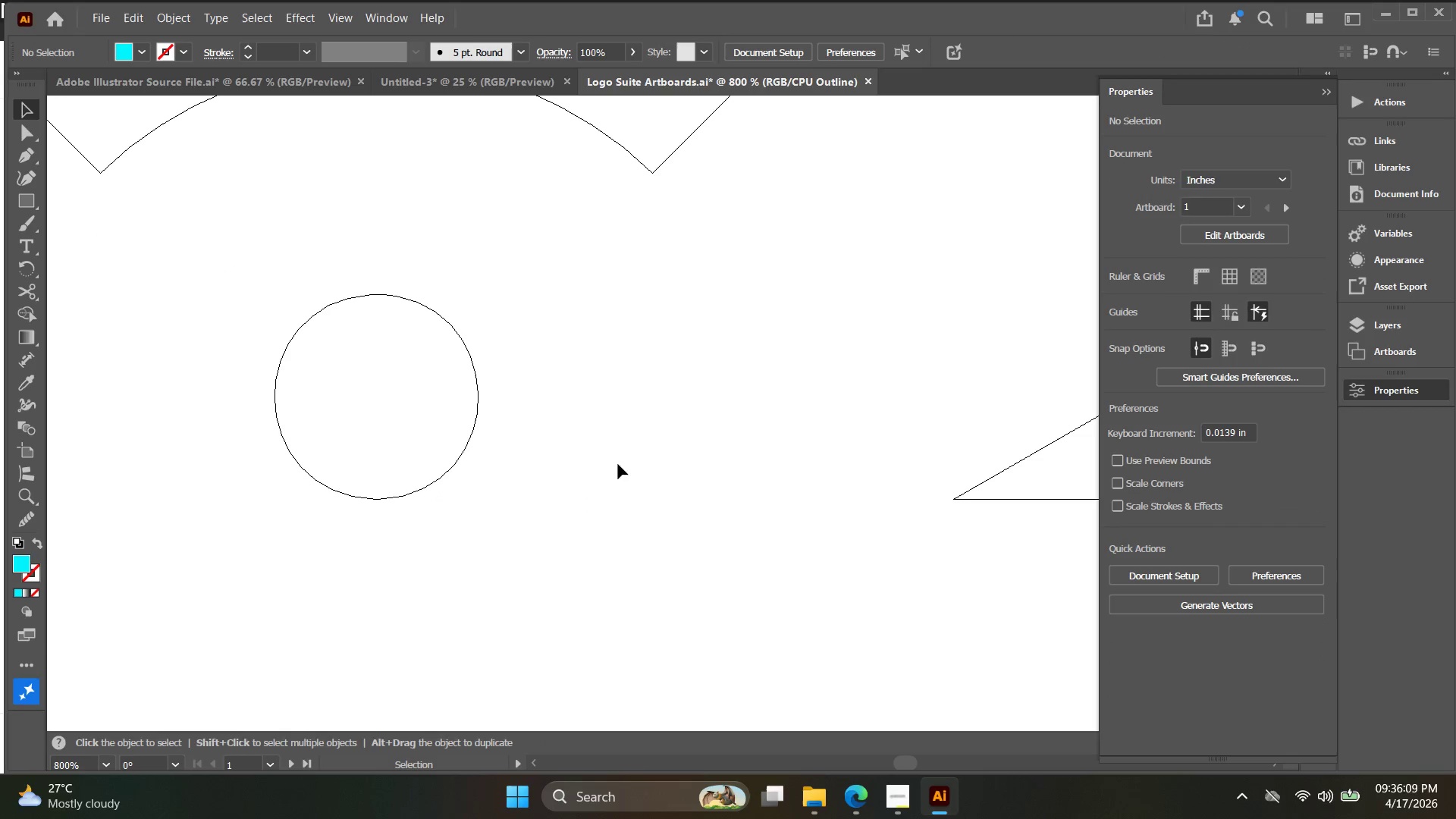 
left_click_drag(start_coordinate=[468, 492], to_coordinate=[389, 460])
 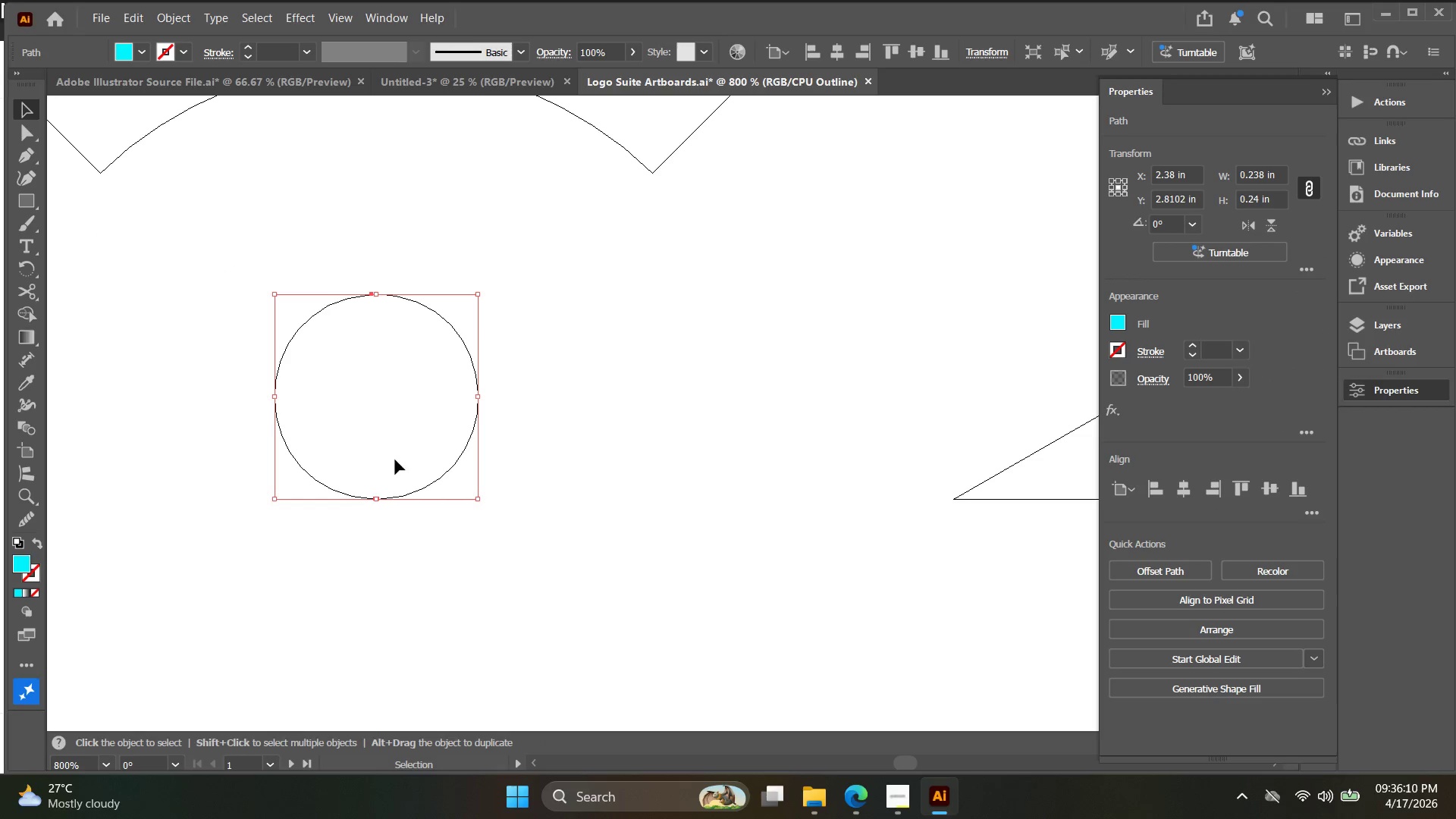 
key(Control+Z)
 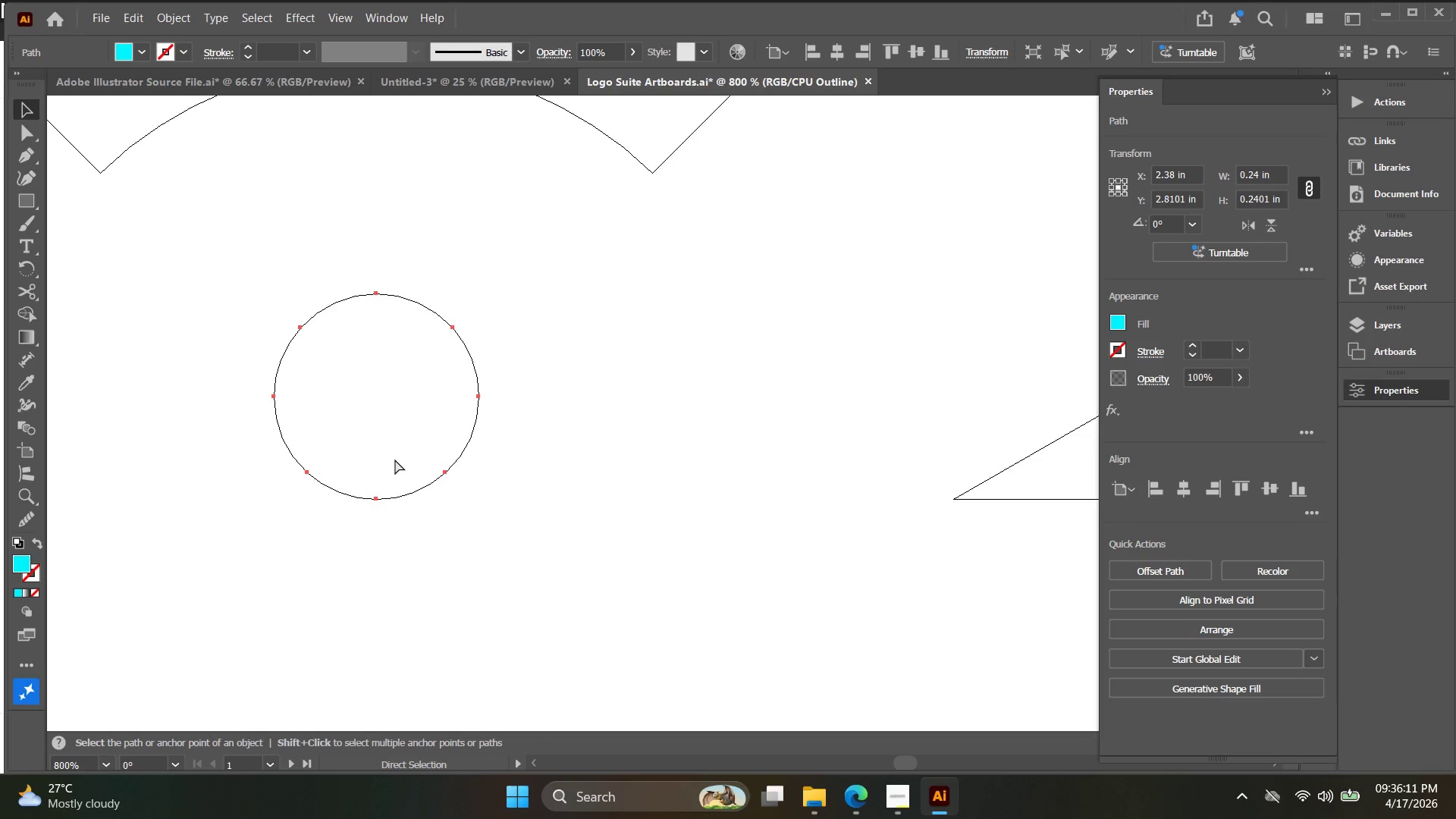 
key(Control+Shift+Z)
 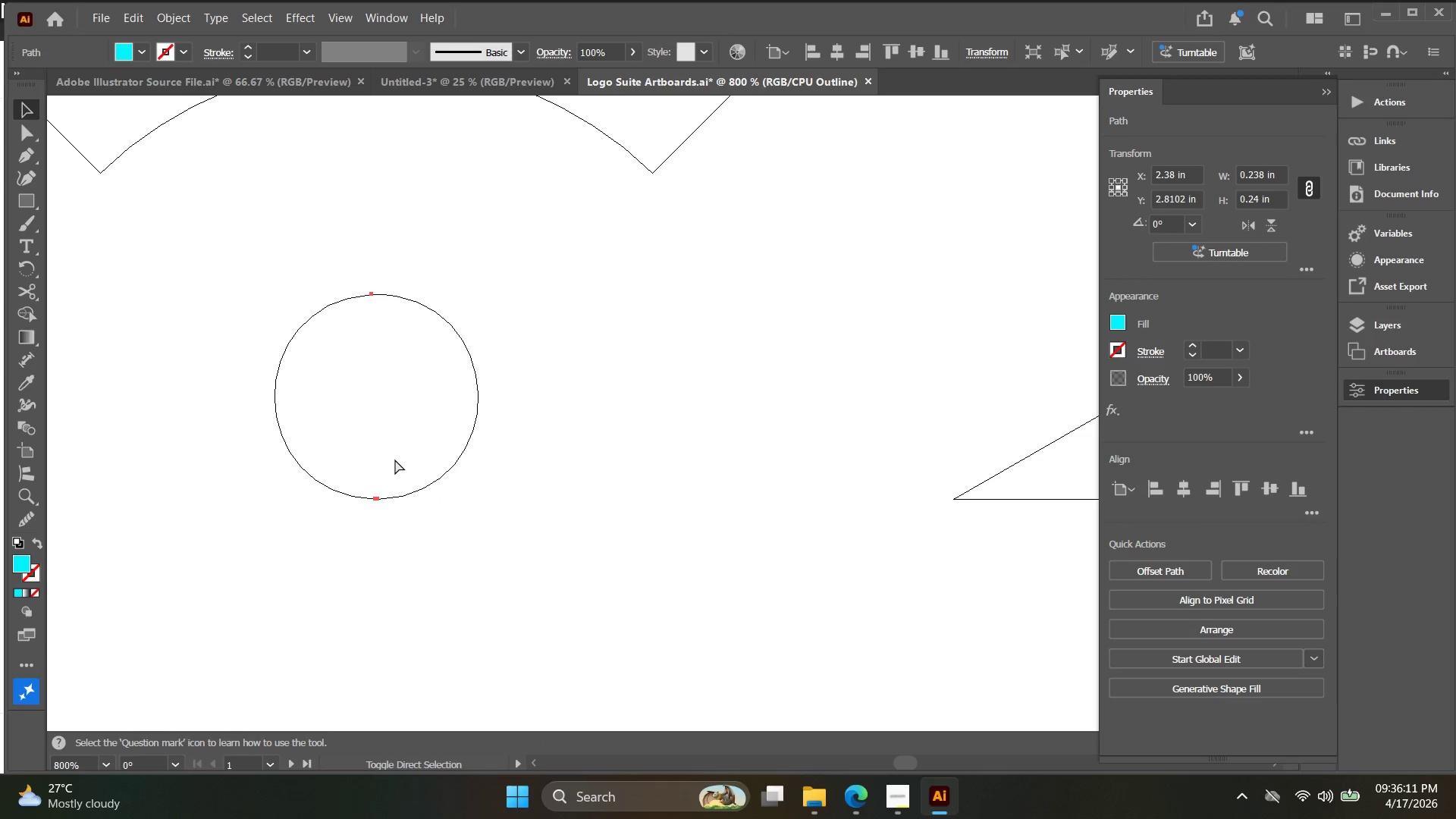 
left_click([542, 464])
 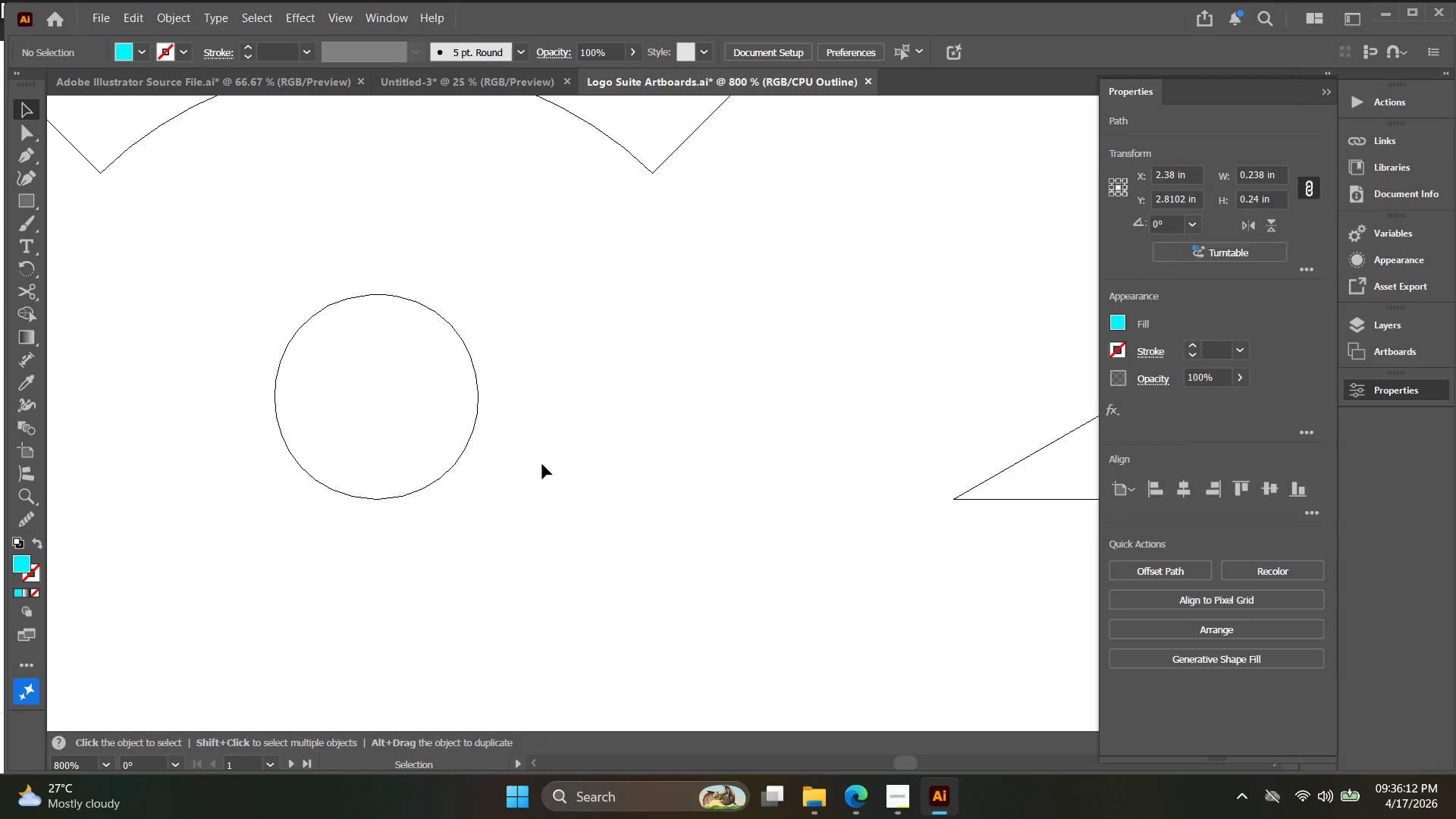 
key(Control+Z)
 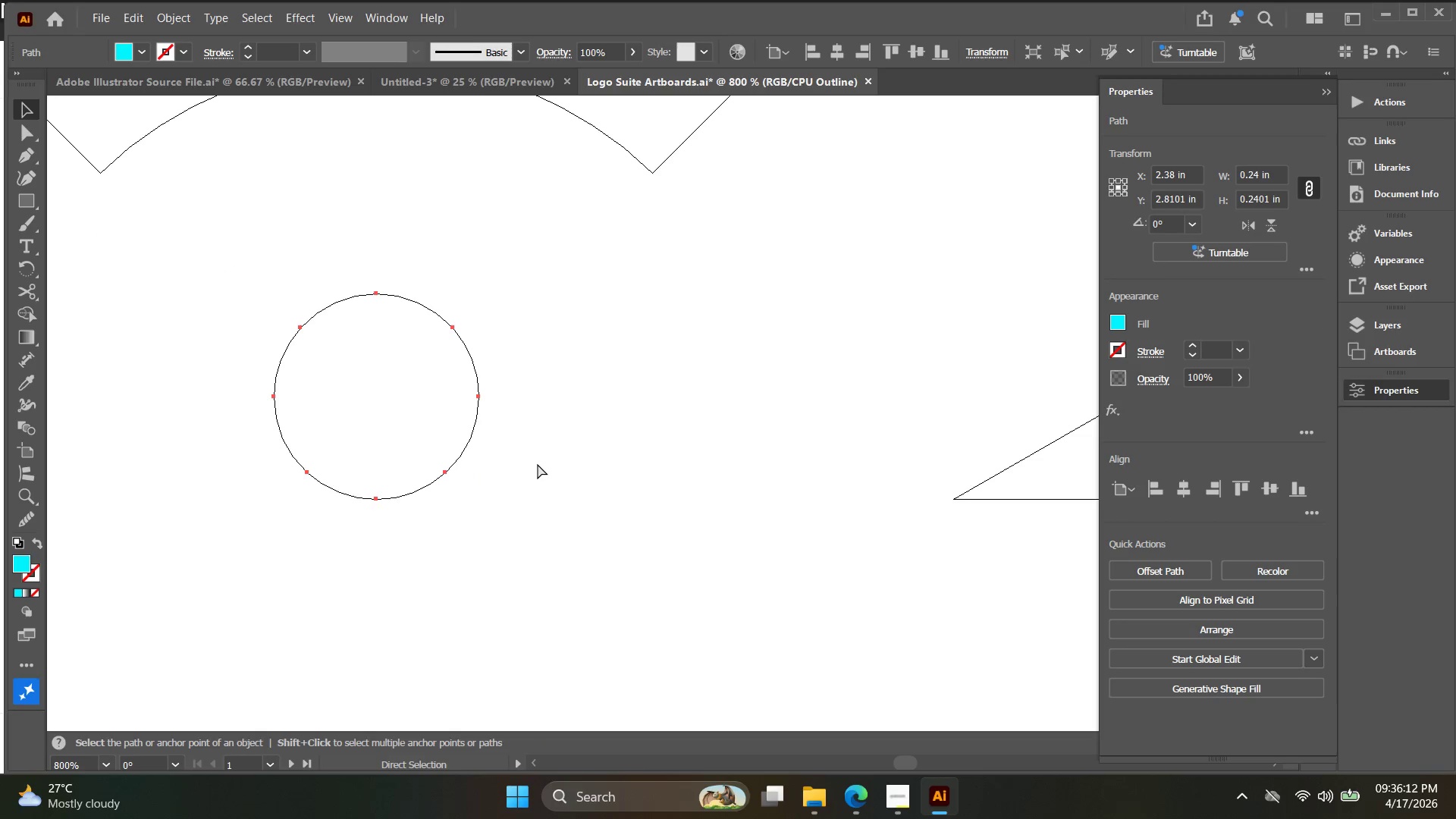 
left_click([537, 464])
 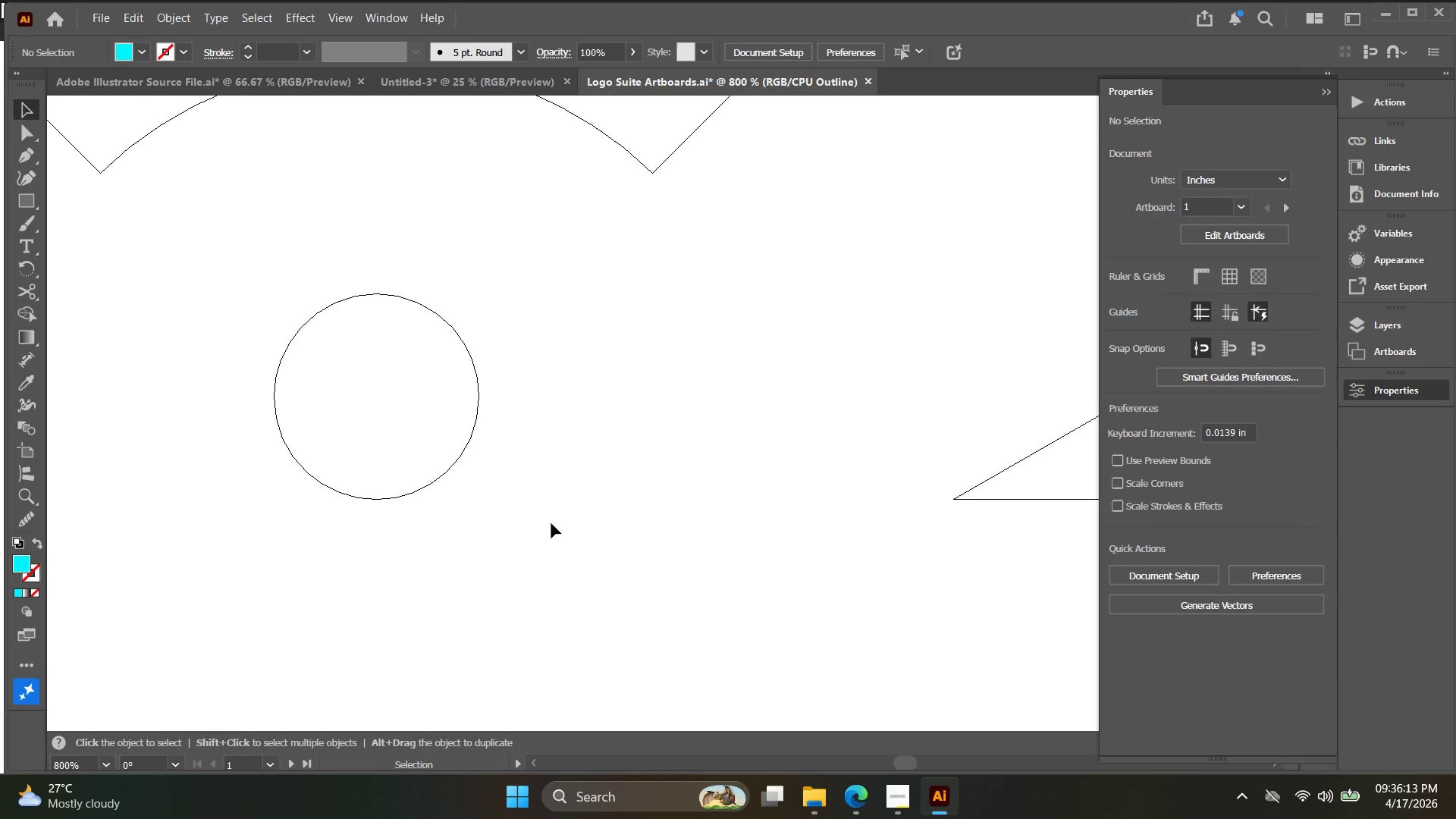 
left_click_drag(start_coordinate=[551, 524], to_coordinate=[128, 253])
 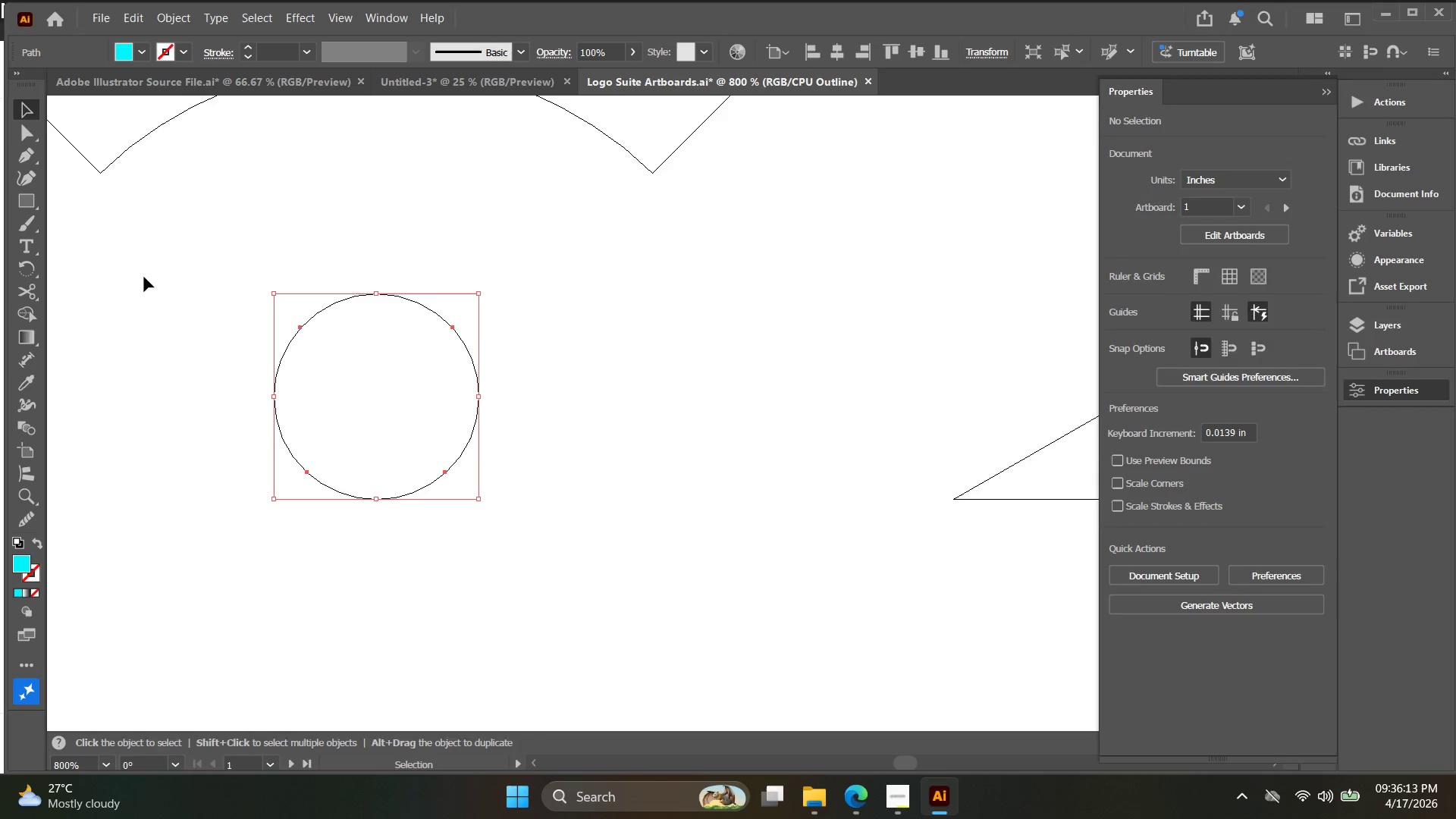 
hold_key(key=Space, duration=0.34)
 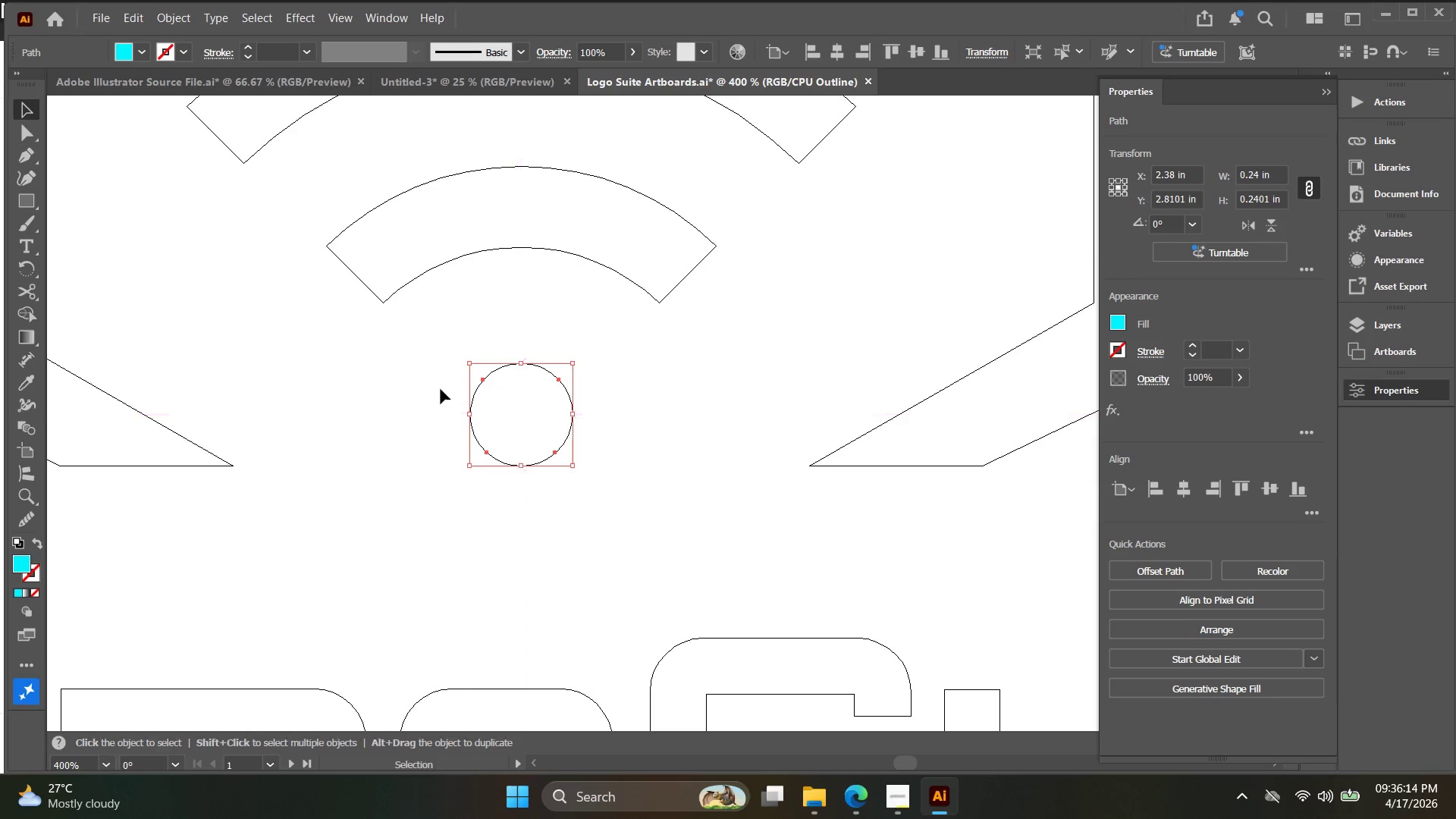 
left_click_drag(start_coordinate=[212, 363], to_coordinate=[440, 383])
 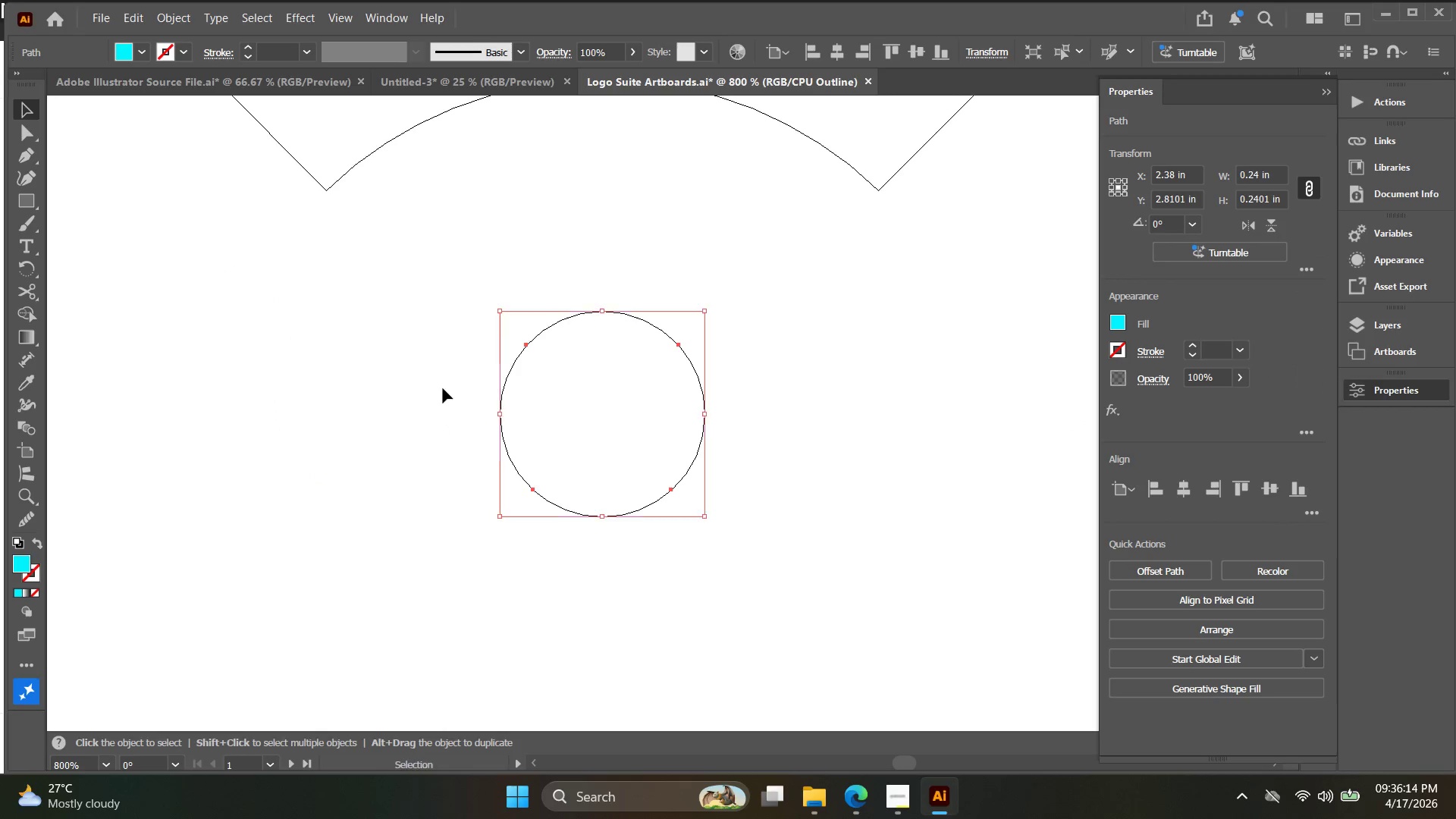 
key(Alt+AltLeft)
 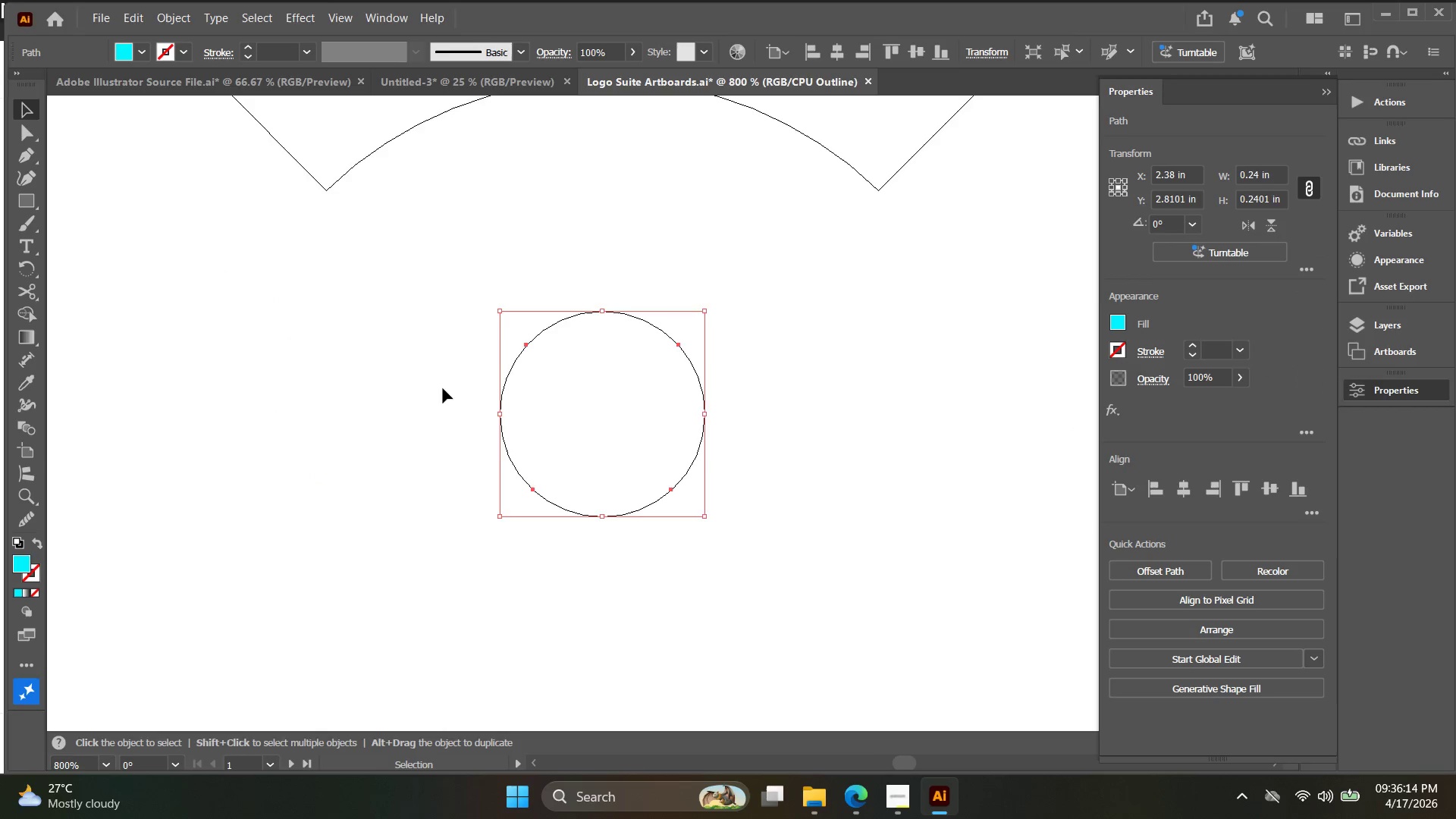 
hold_key(key=Space, duration=0.36)
 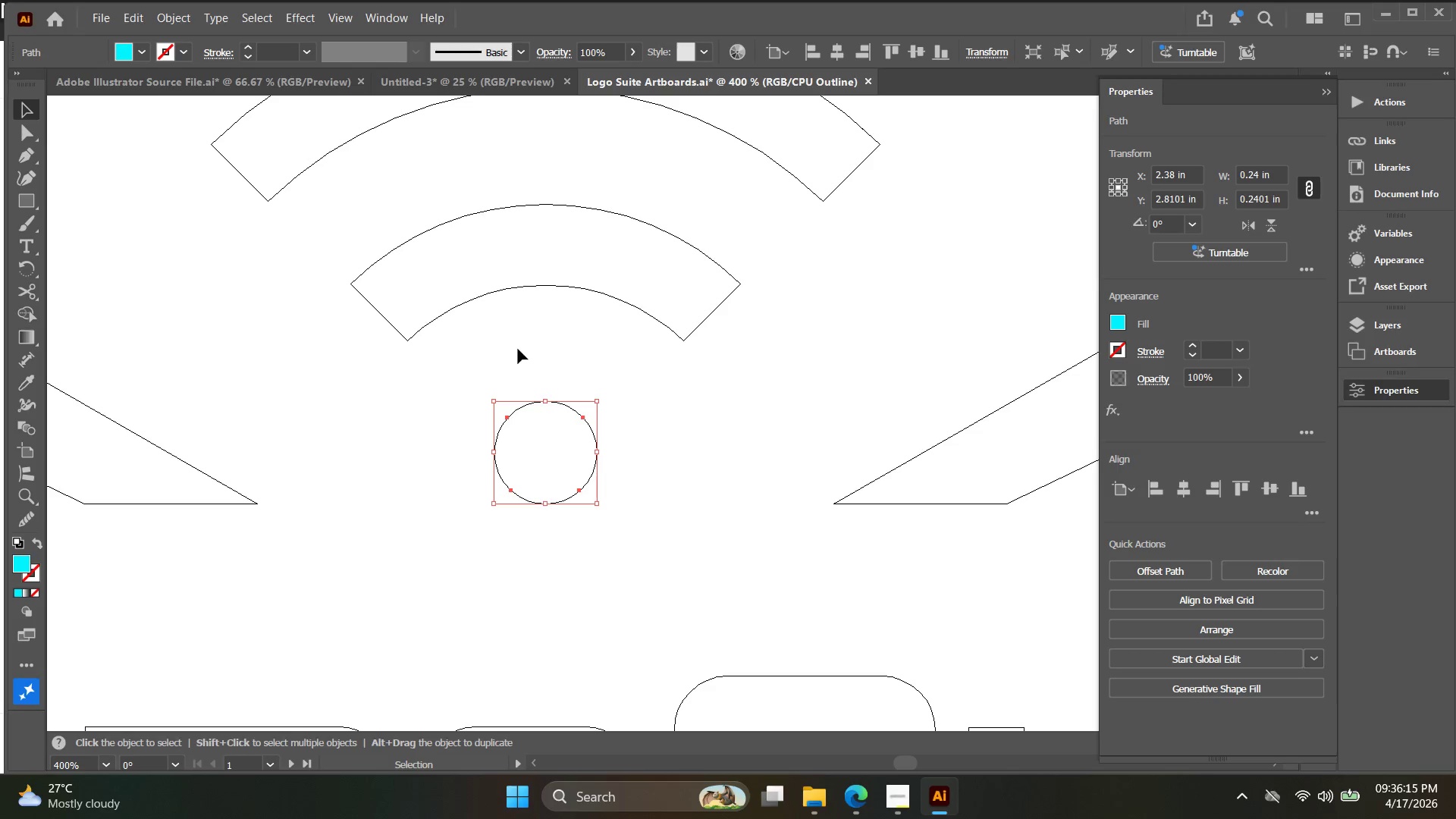 
left_click_drag(start_coordinate=[455, 365], to_coordinate=[479, 403])
 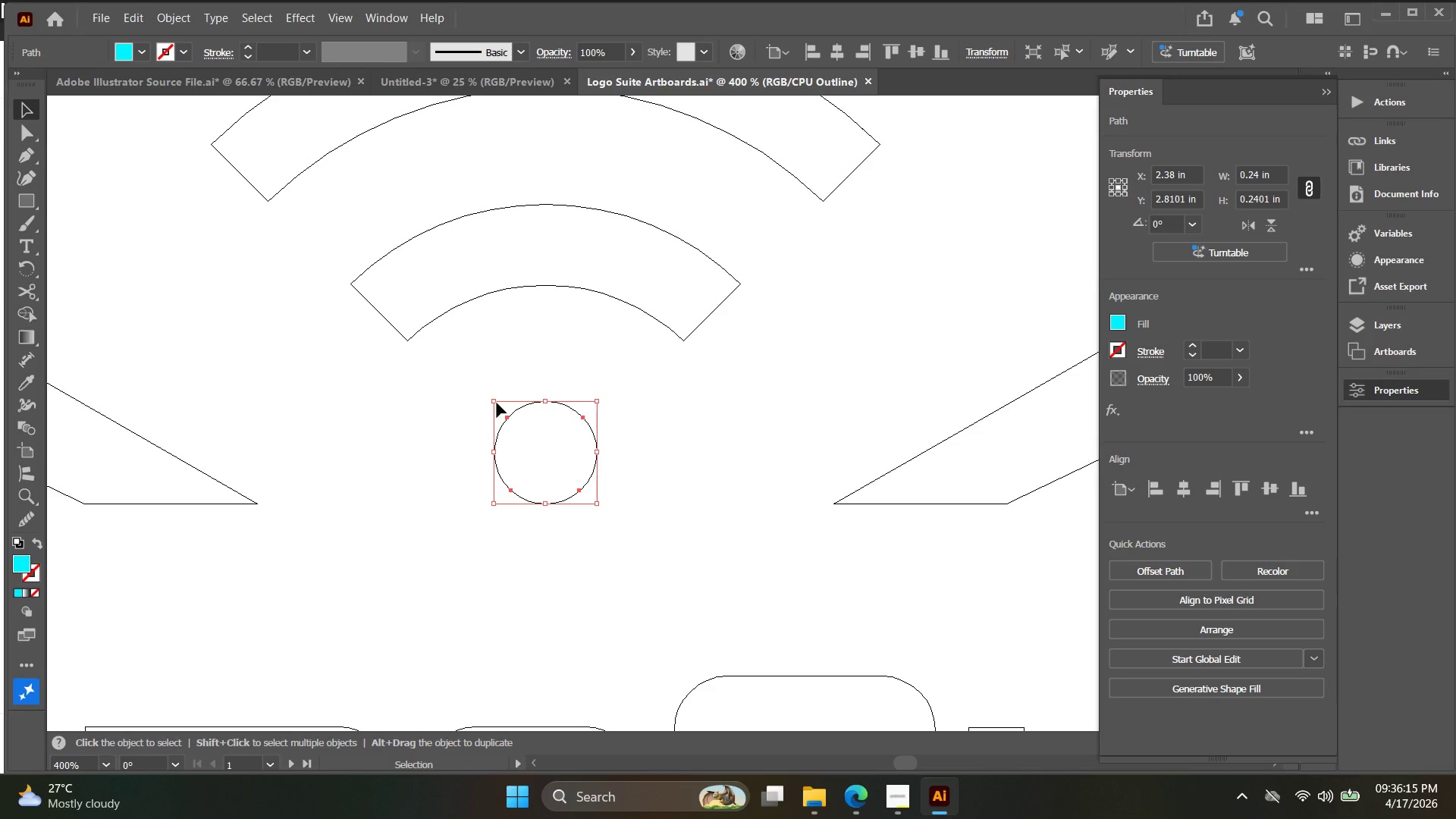 
scroll: coordinate [441, 403], scroll_direction: down, amount: 2.0
 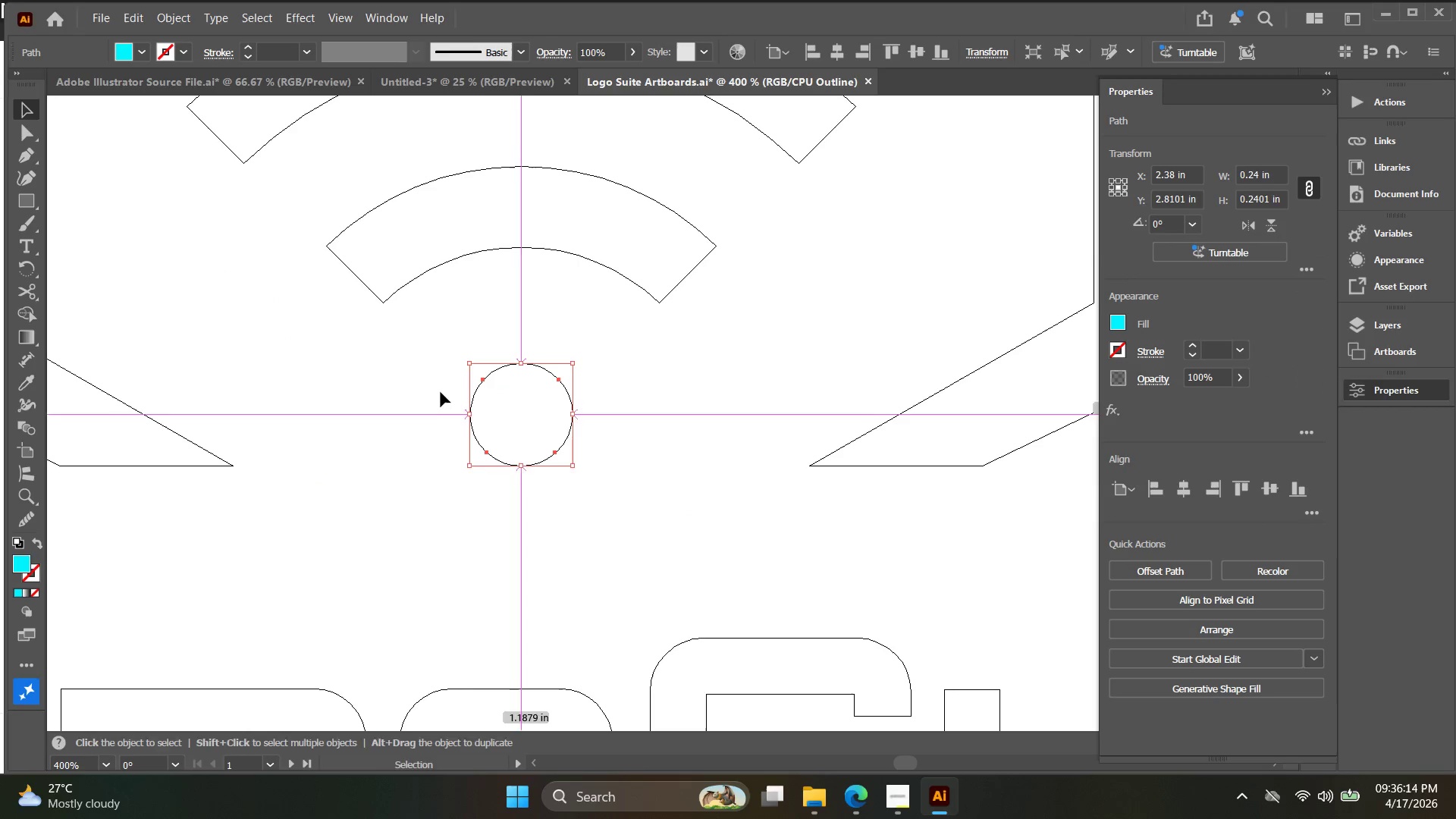 
left_click([518, 349])
 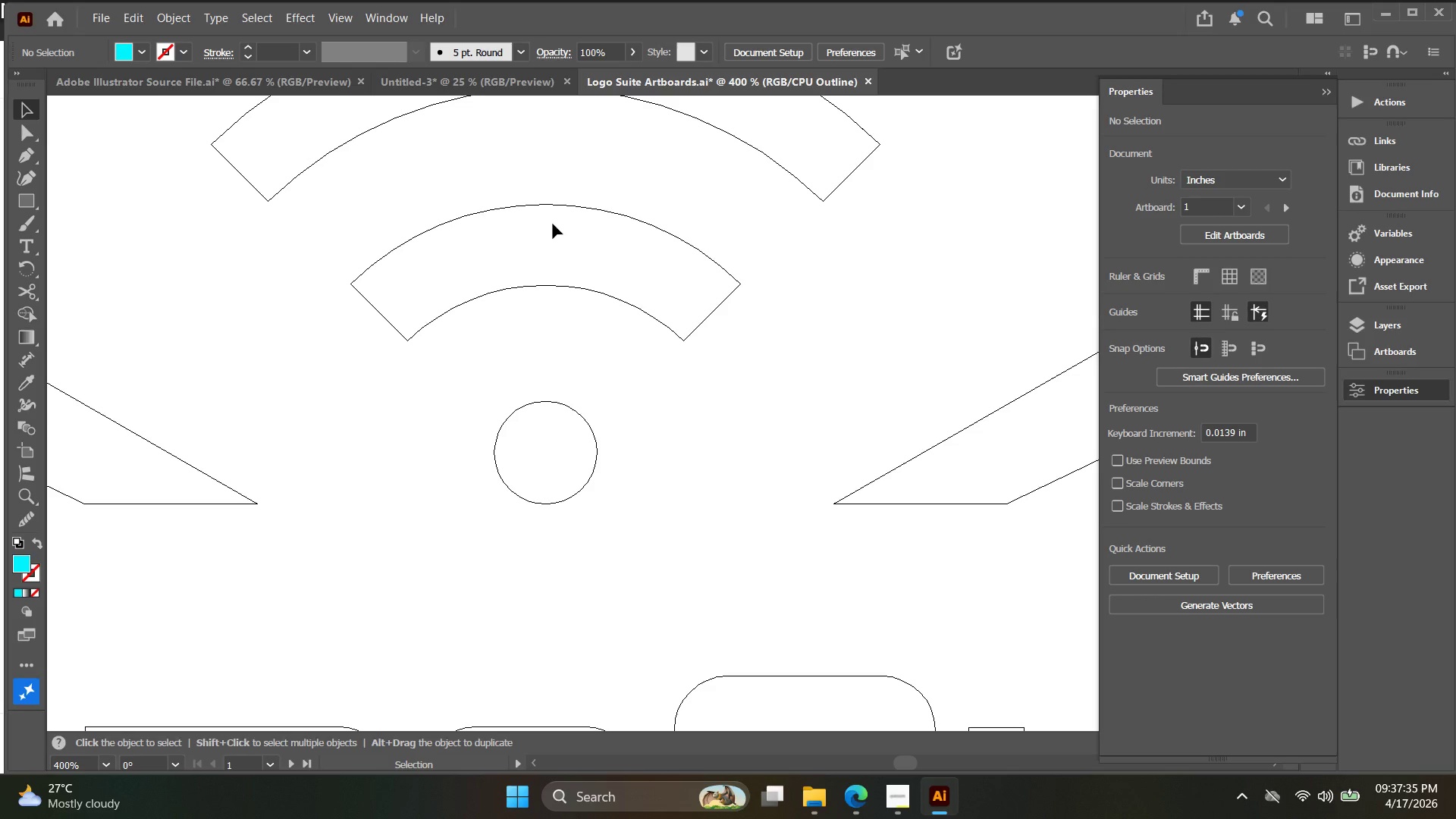 
wait(85.39)
 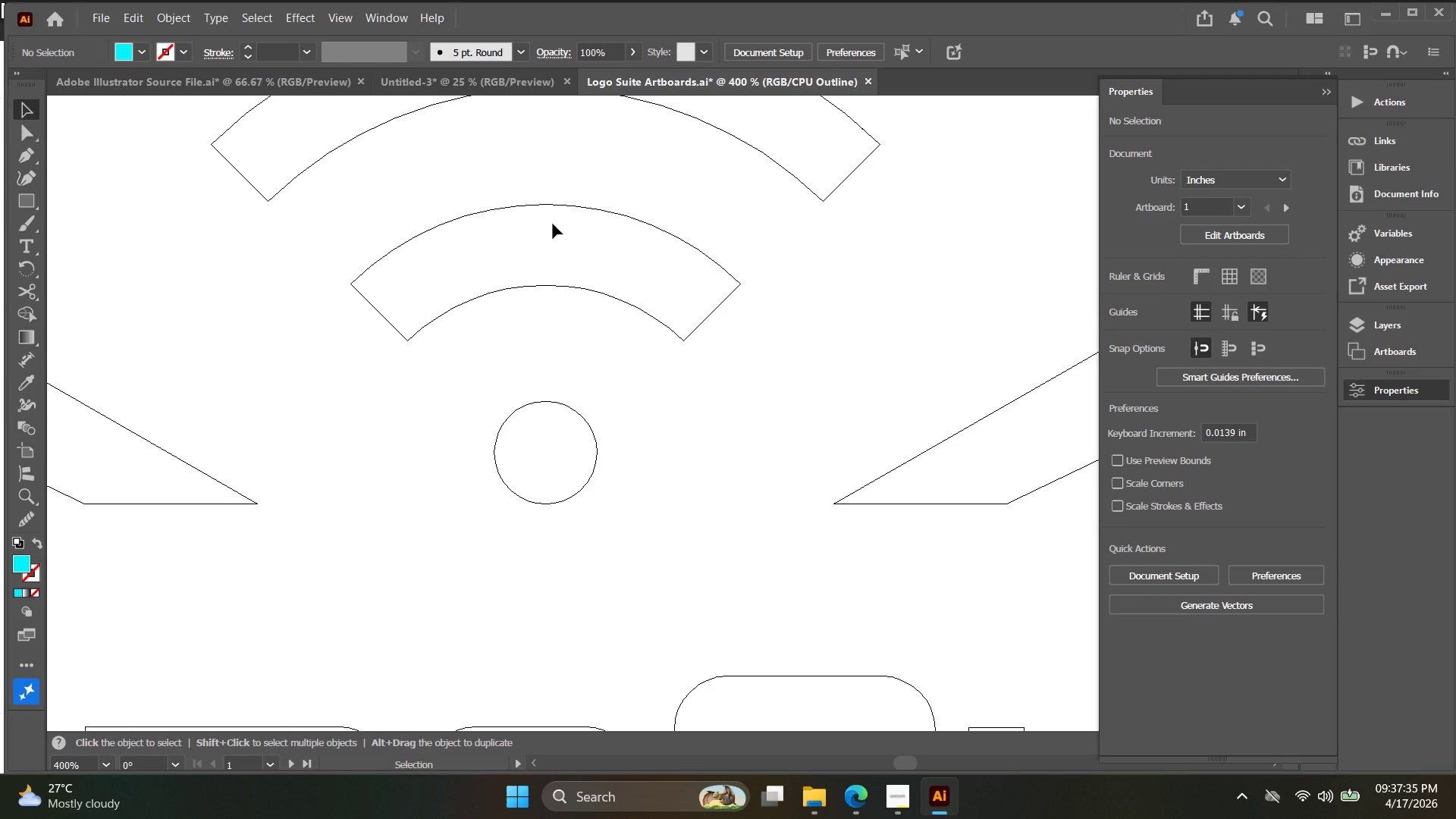 
left_click_drag(start_coordinate=[657, 632], to_coordinate=[414, 124])
 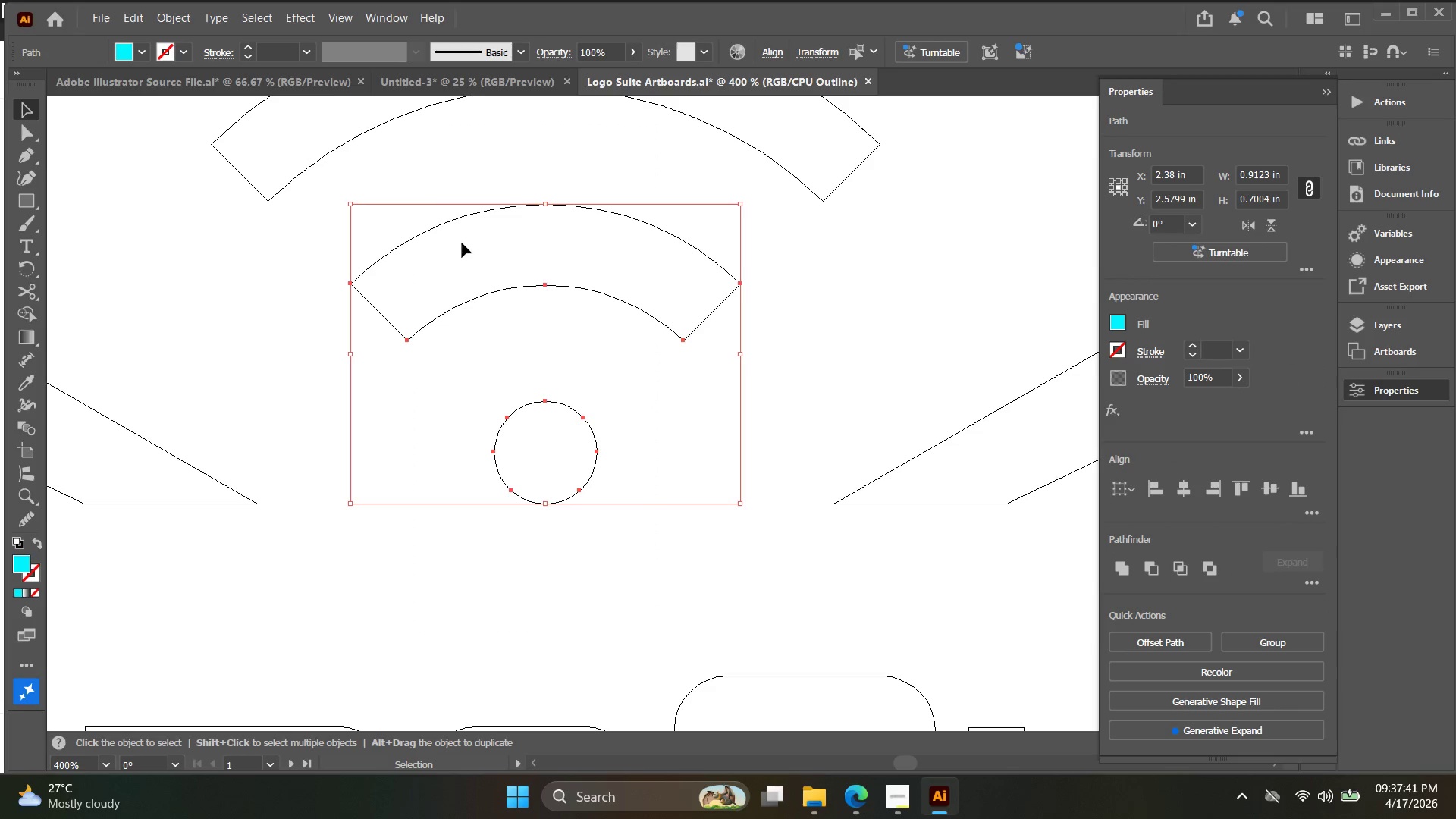 
key(Alt+AltLeft)
 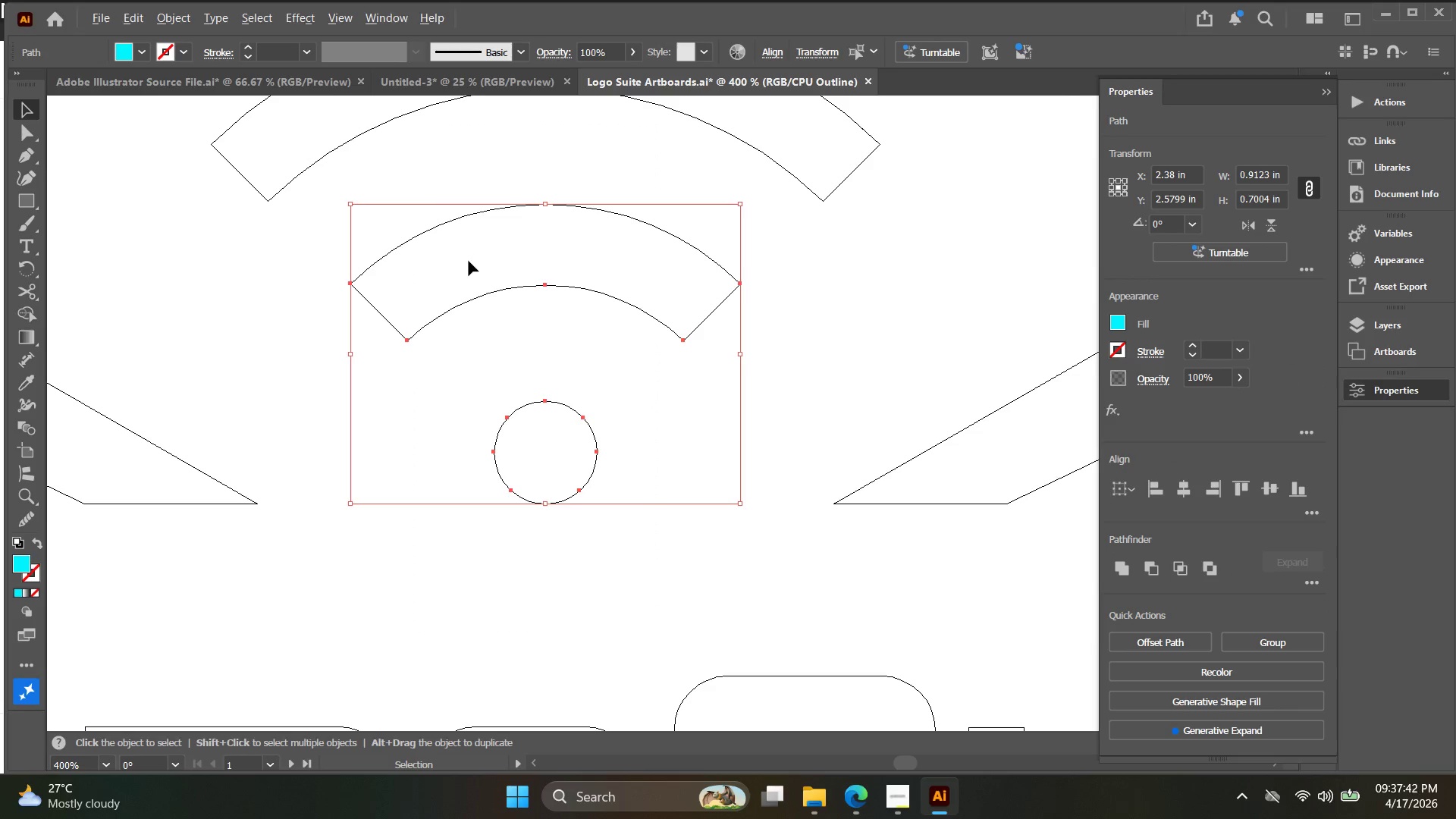 
hold_key(key=Space, duration=0.33)
 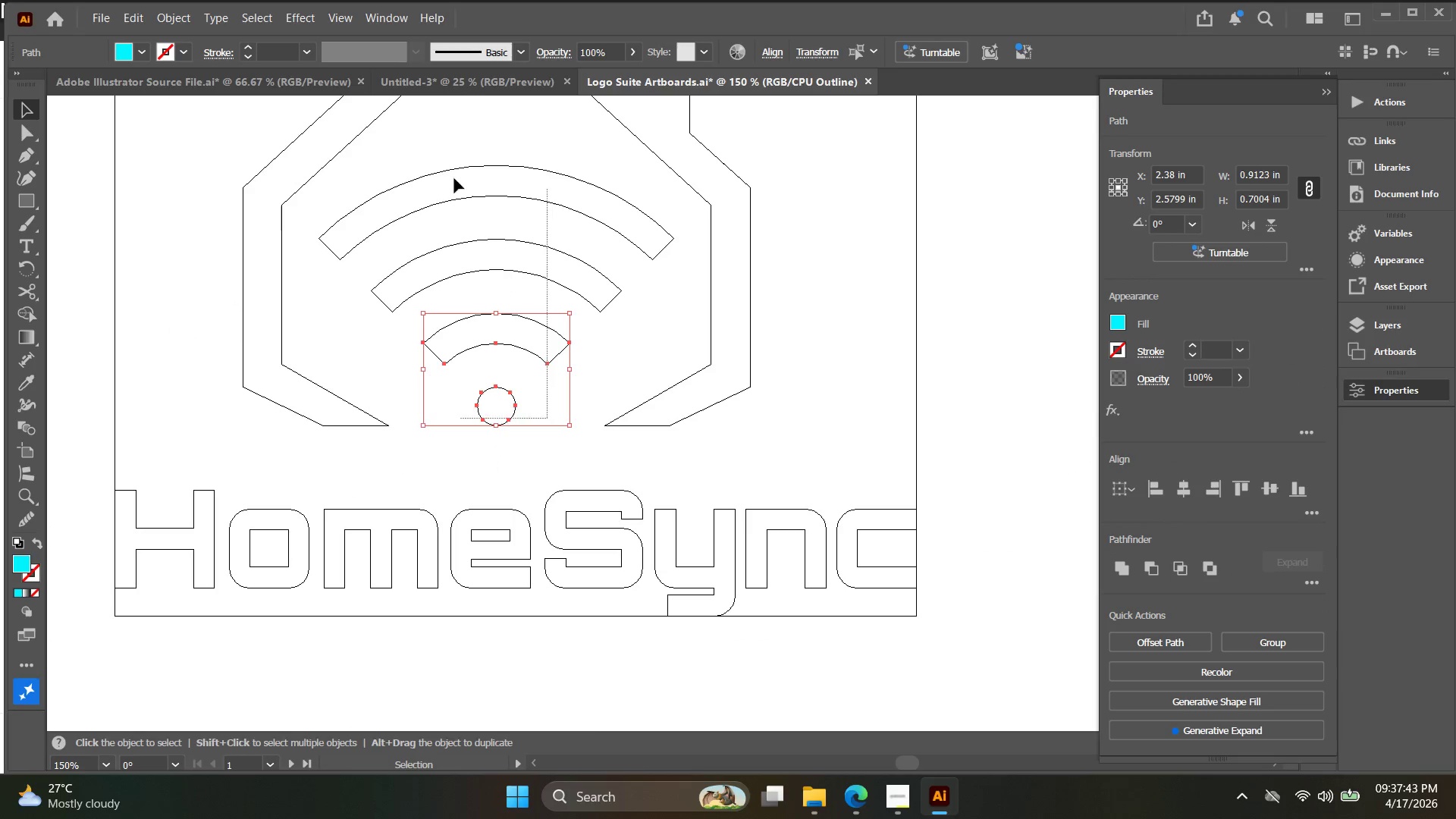 
left_click_drag(start_coordinate=[474, 283], to_coordinate=[474, 352])
 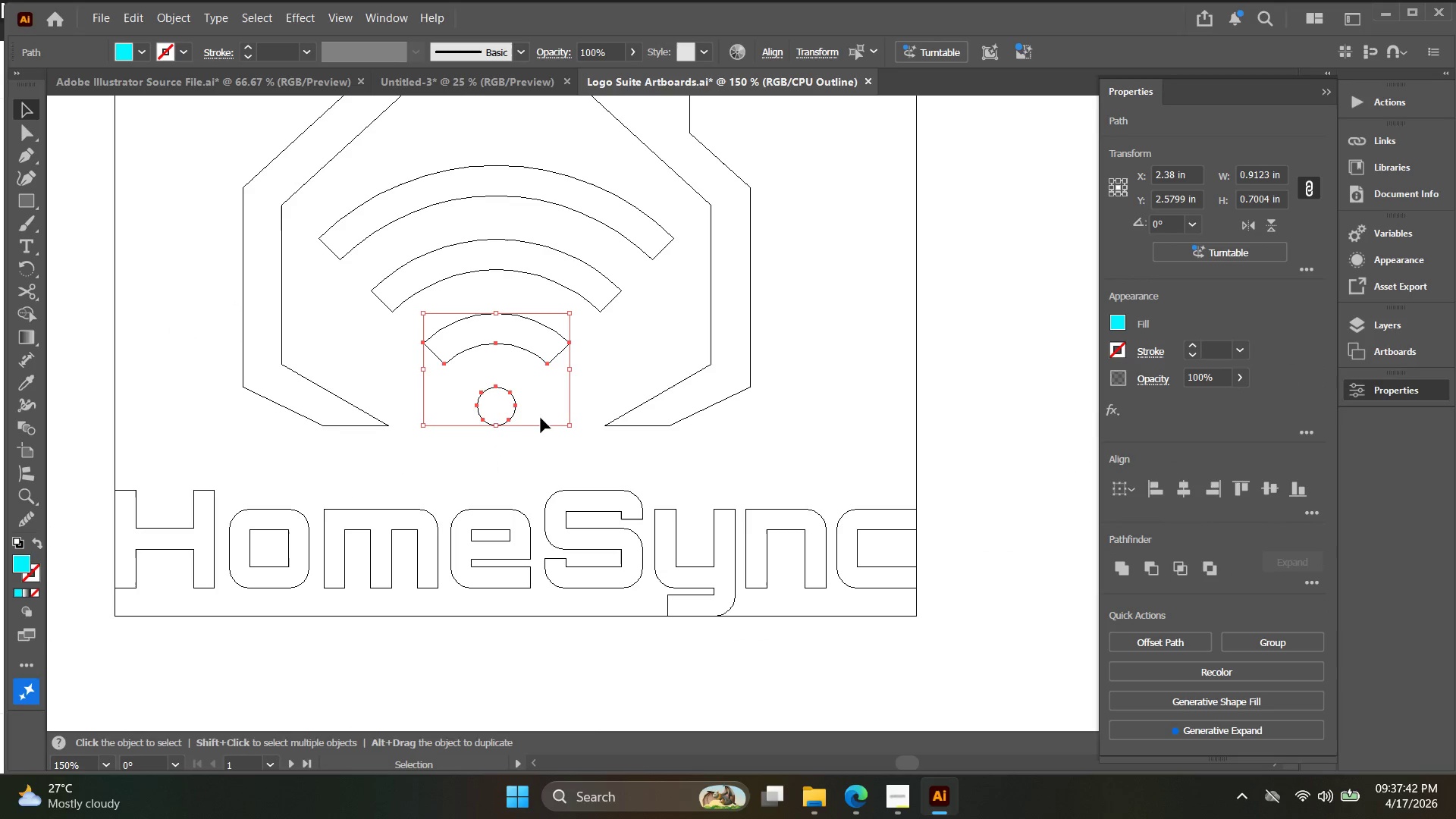 
scroll: coordinate [469, 267], scroll_direction: down, amount: 3.0
 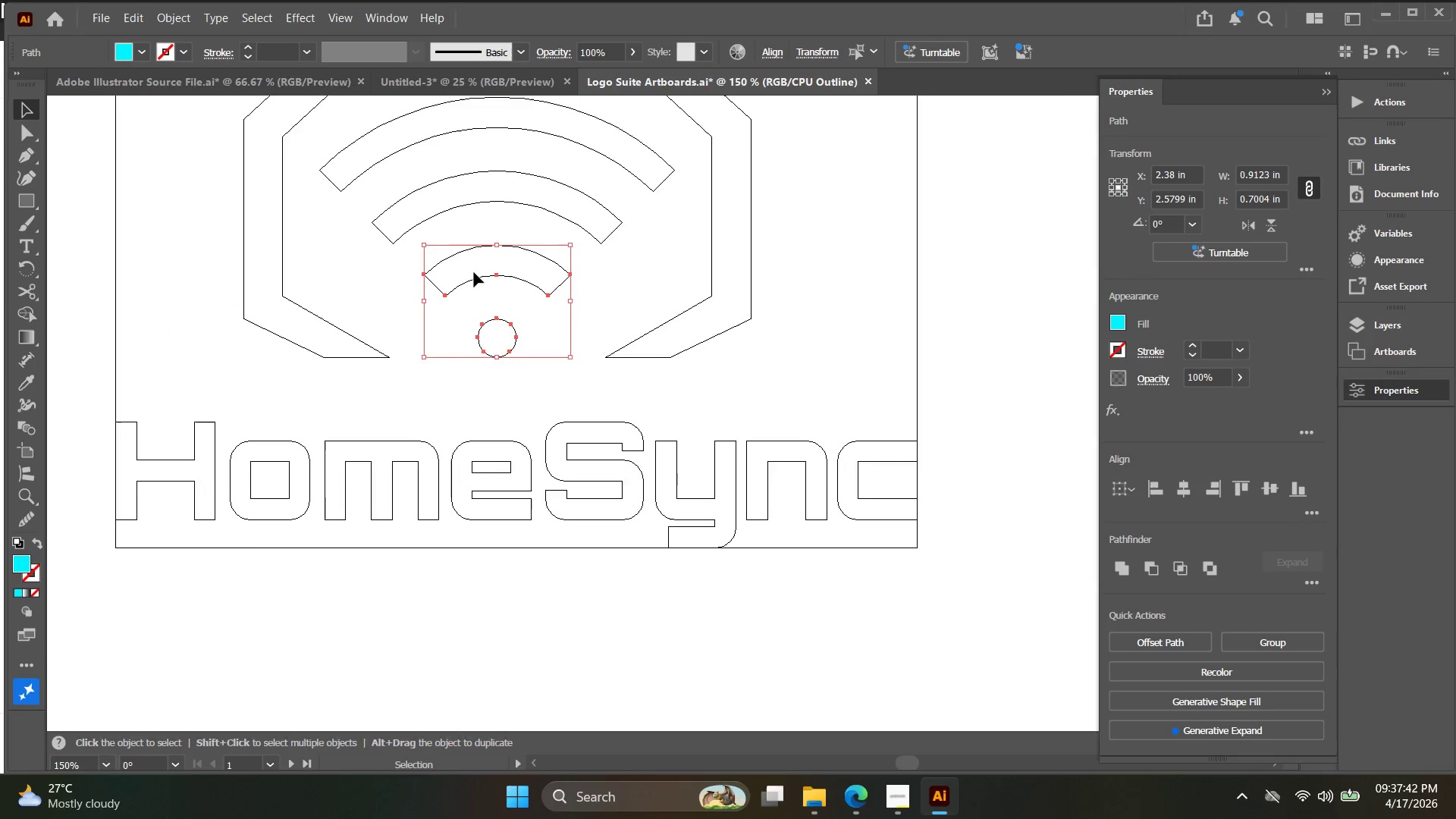 
left_click_drag(start_coordinate=[547, 419], to_coordinate=[442, 164])
 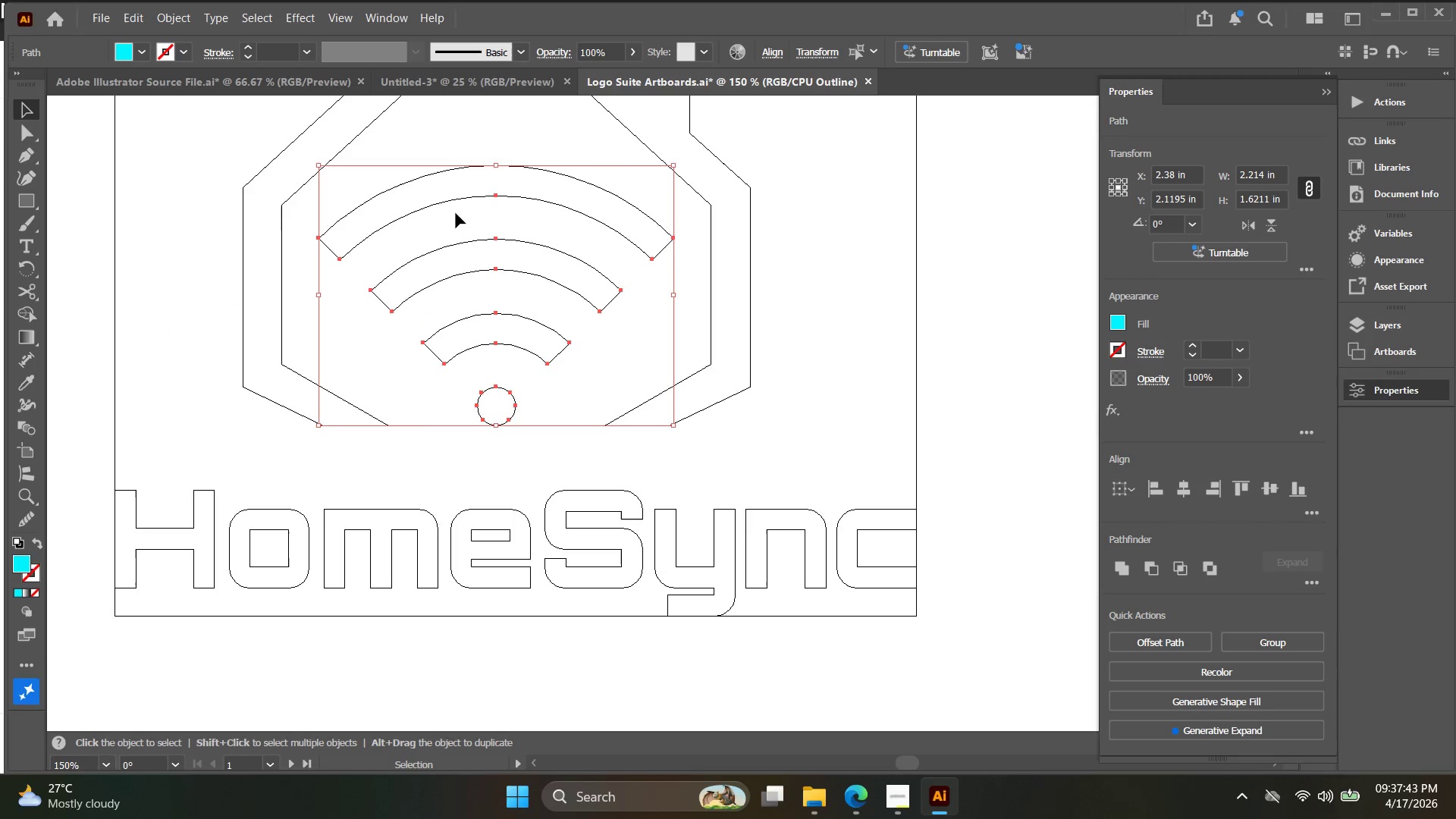 
key(Alt+AltLeft)
 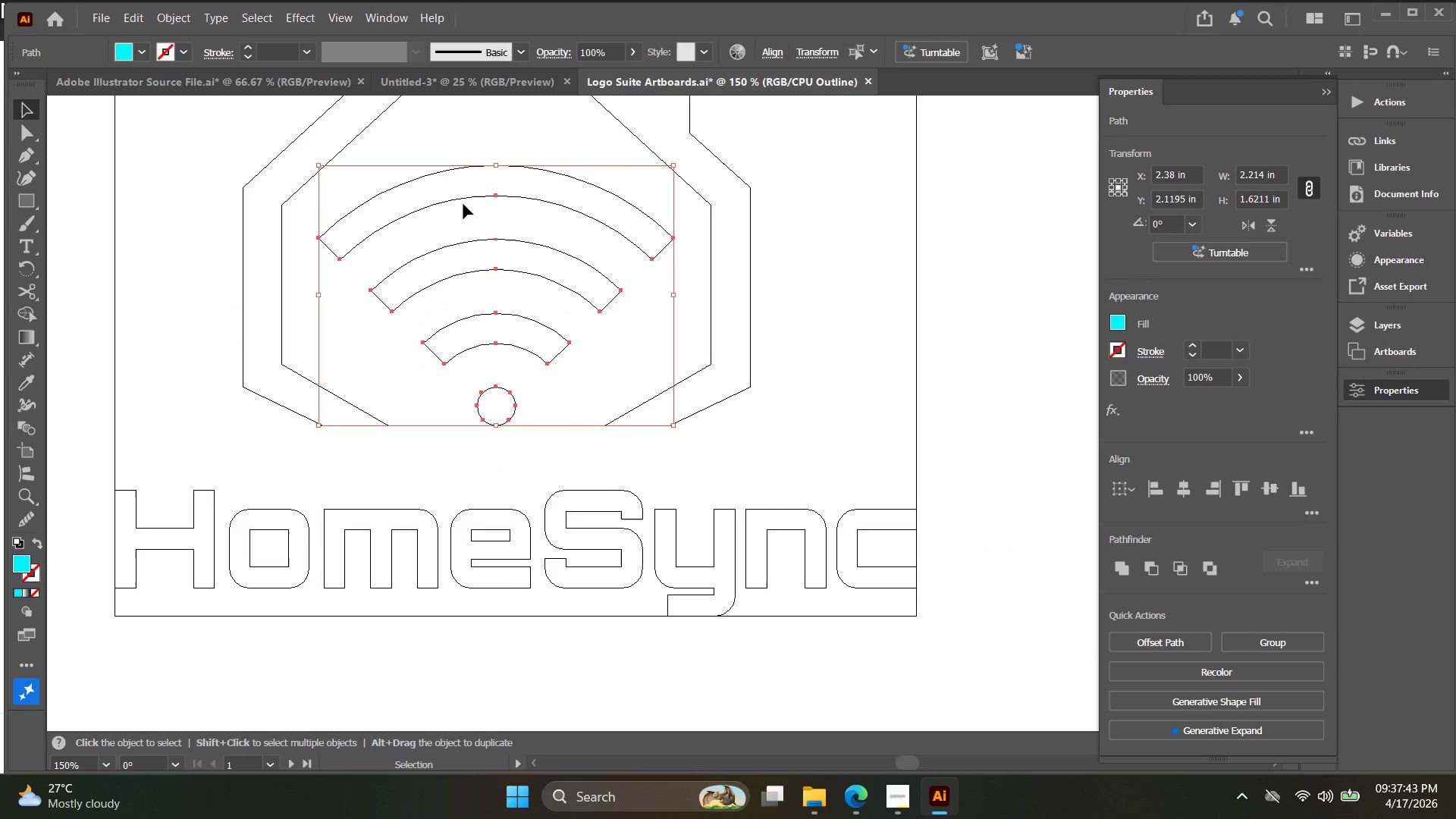 
hold_key(key=Space, duration=0.36)
 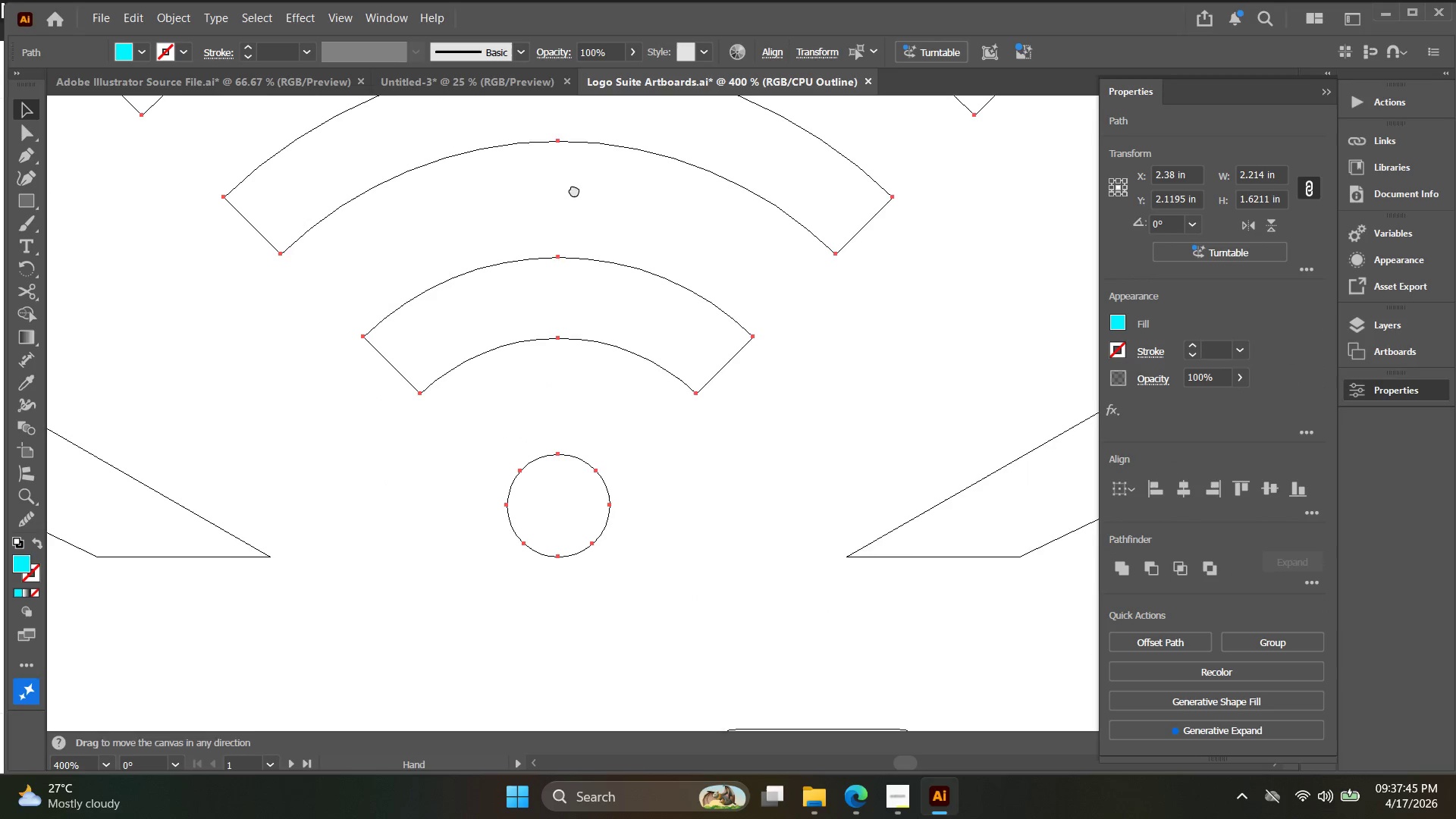 
left_click_drag(start_coordinate=[529, 302], to_coordinate=[473, 173])
 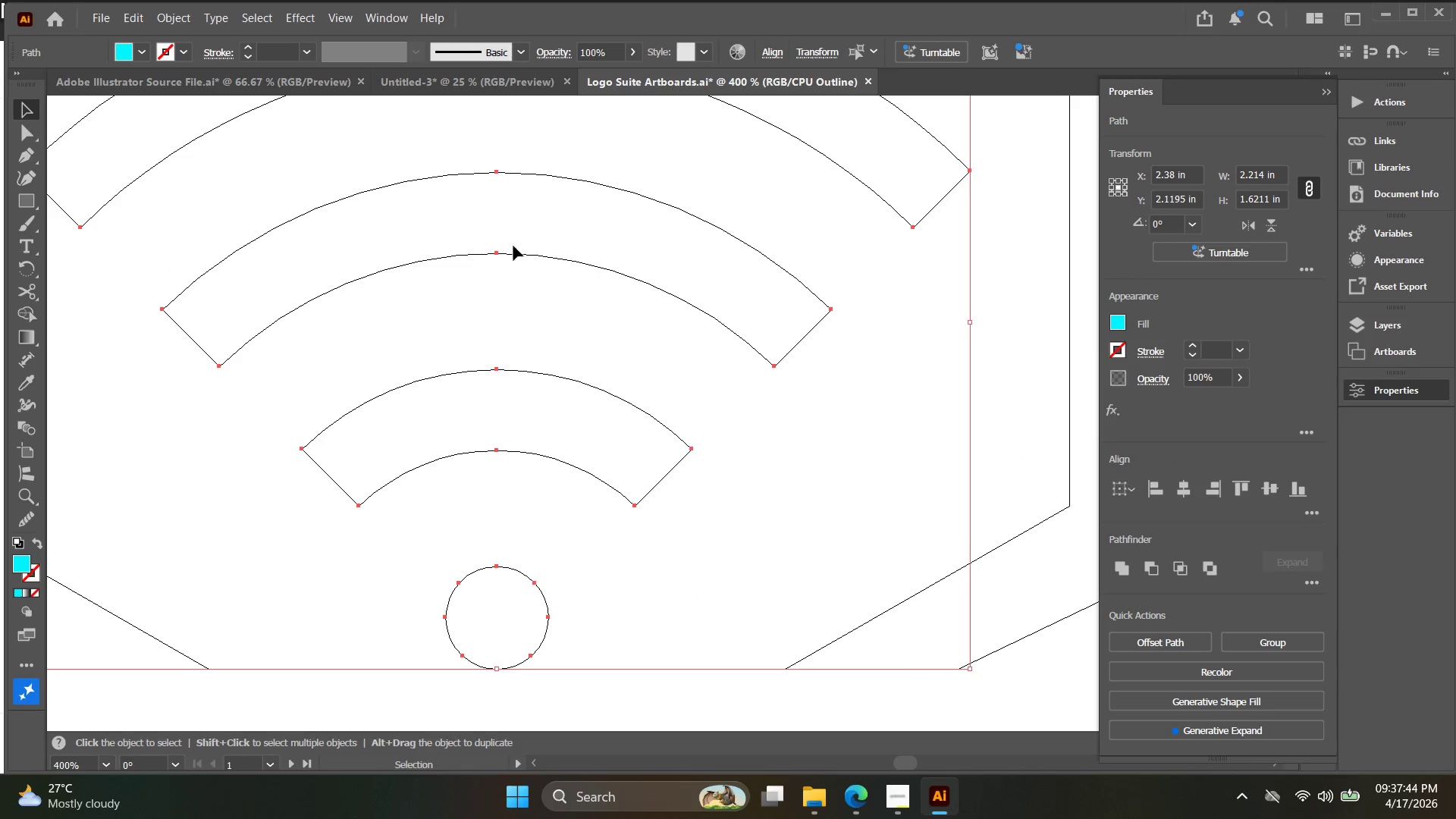 
scroll: coordinate [463, 202], scroll_direction: up, amount: 3.0
 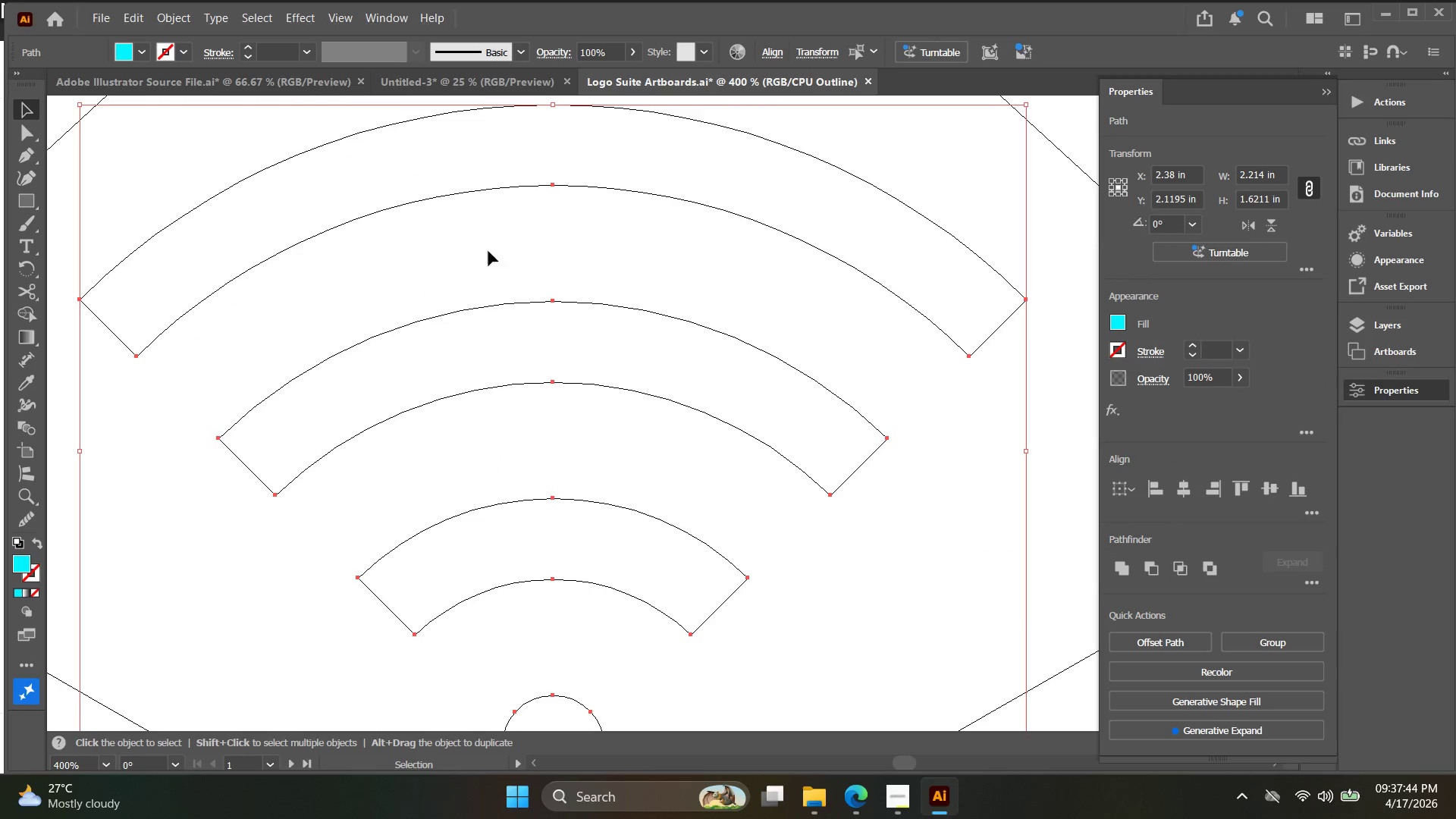 
hold_key(key=Space, duration=0.38)
 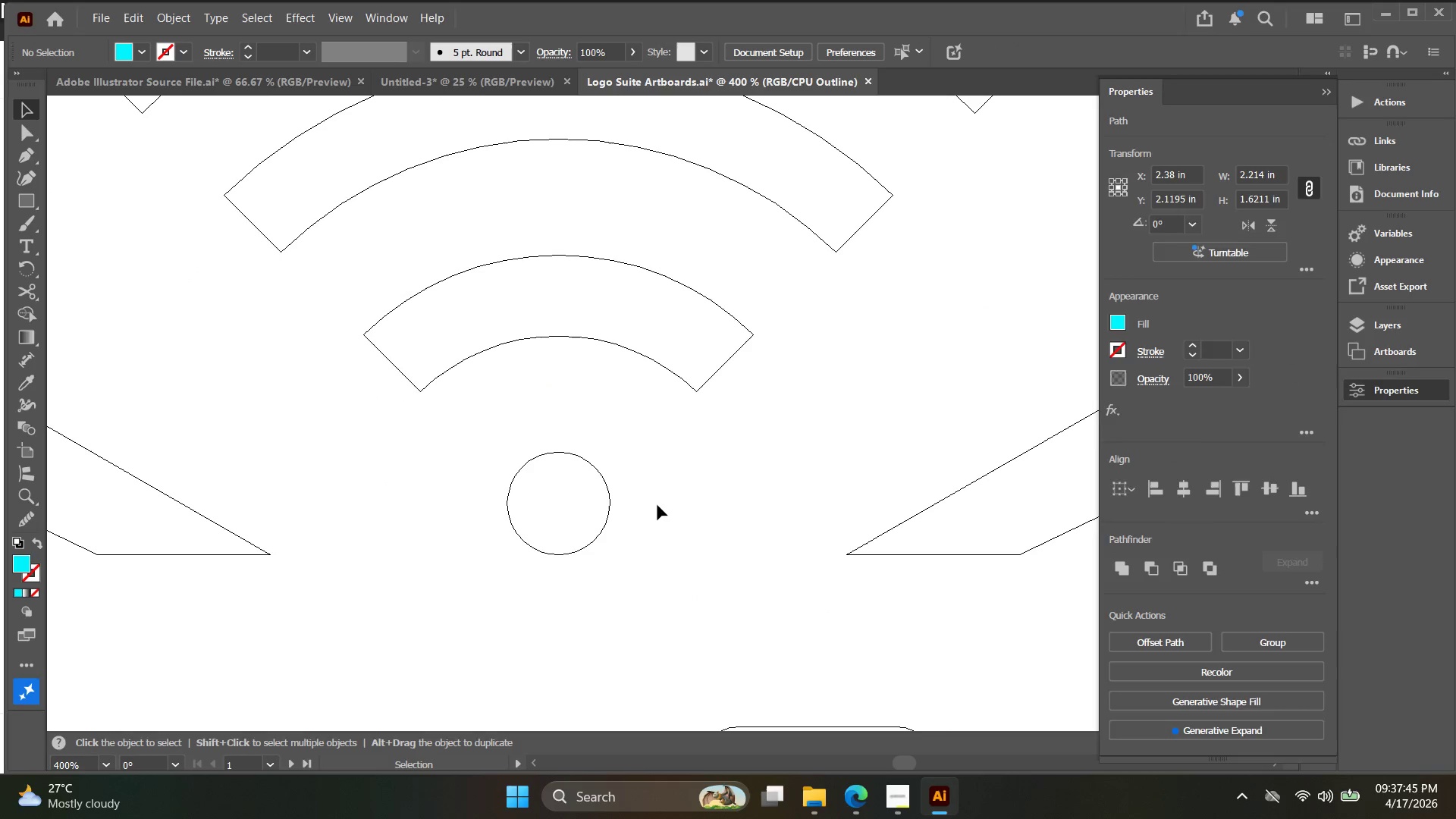 
left_click_drag(start_coordinate=[513, 304], to_coordinate=[574, 190])
 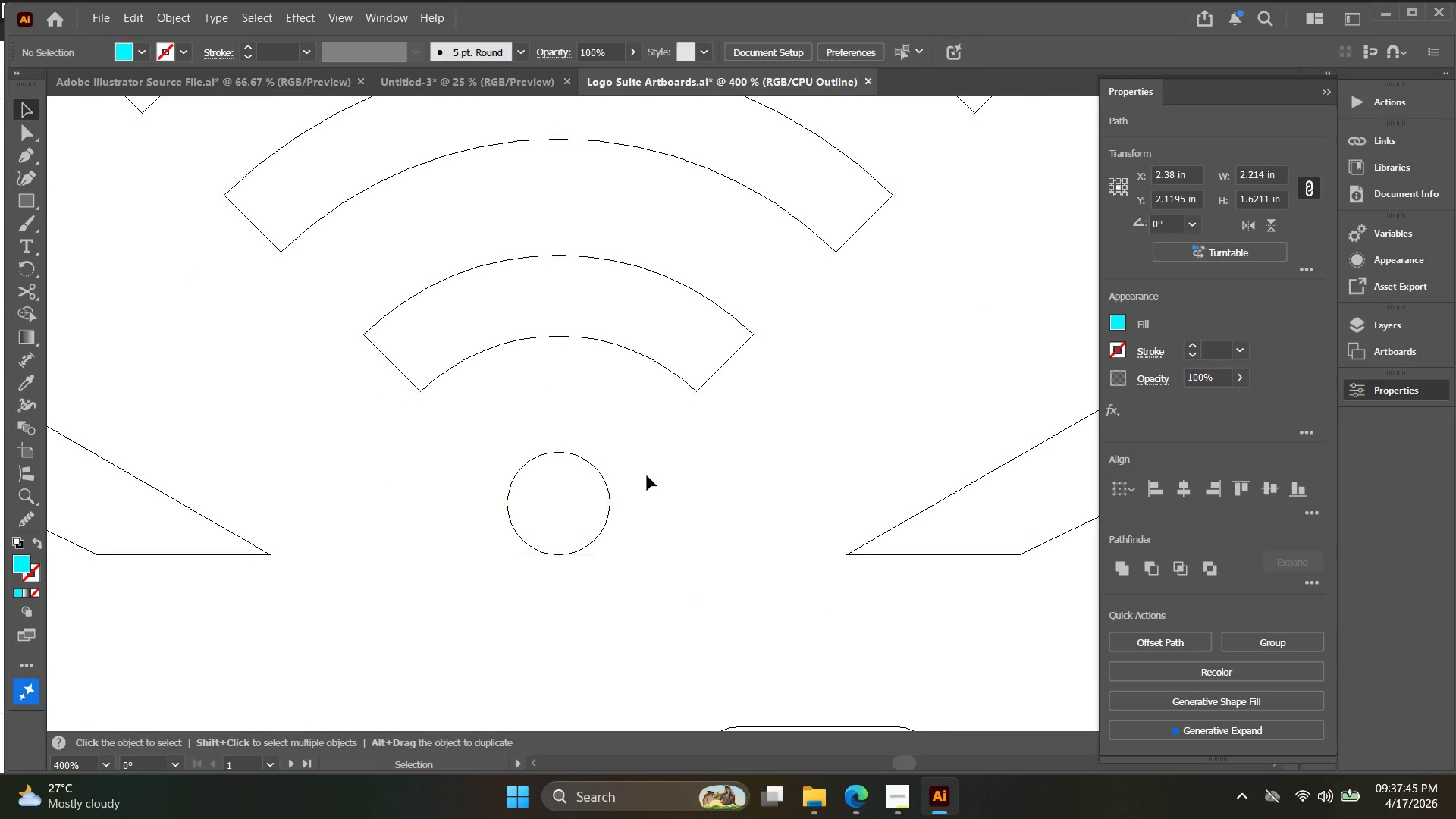 
left_click_drag(start_coordinate=[666, 544], to_coordinate=[496, 429])
 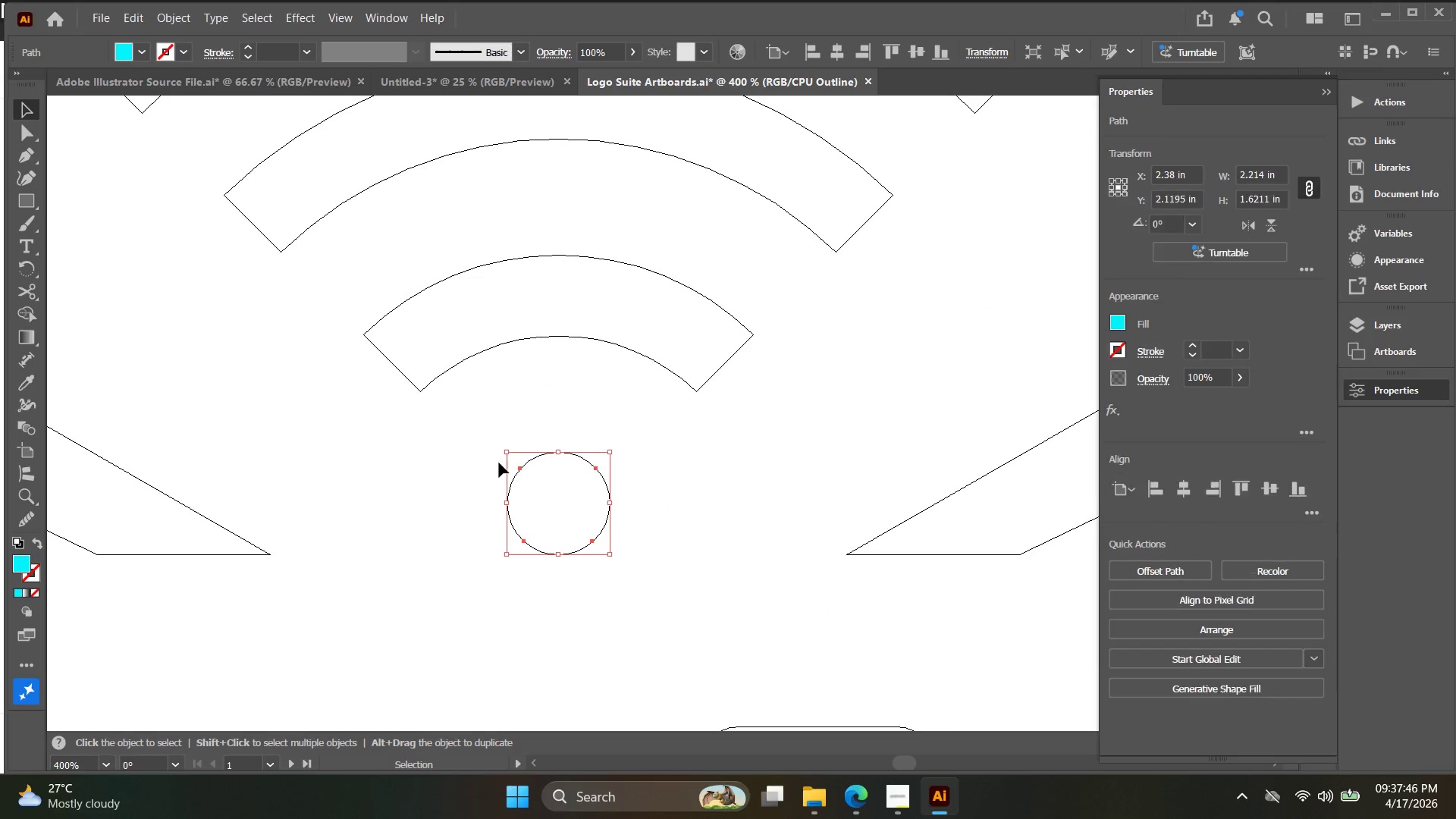 
key(Alt+AltLeft)
 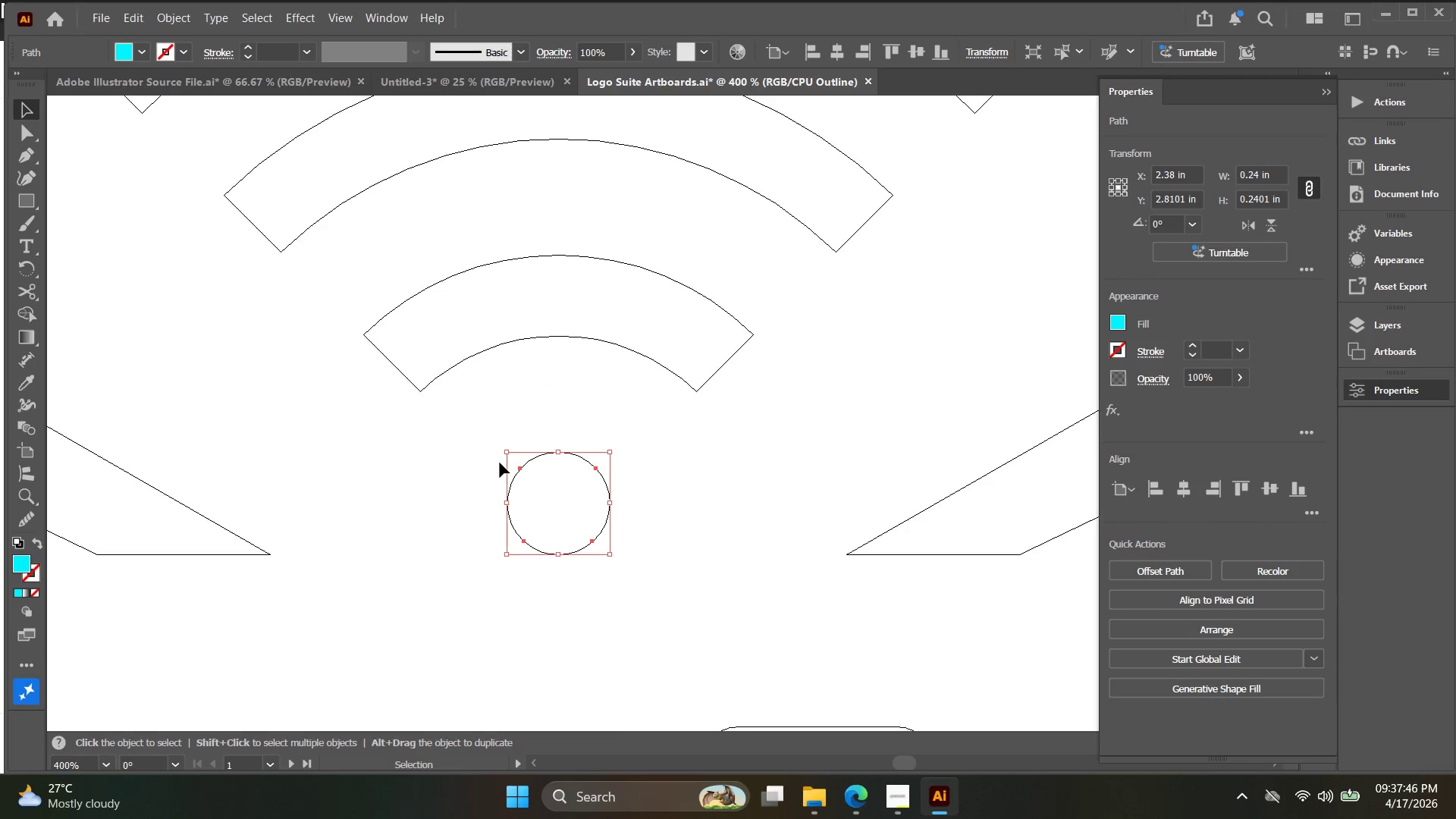 
hold_key(key=Space, duration=0.36)
 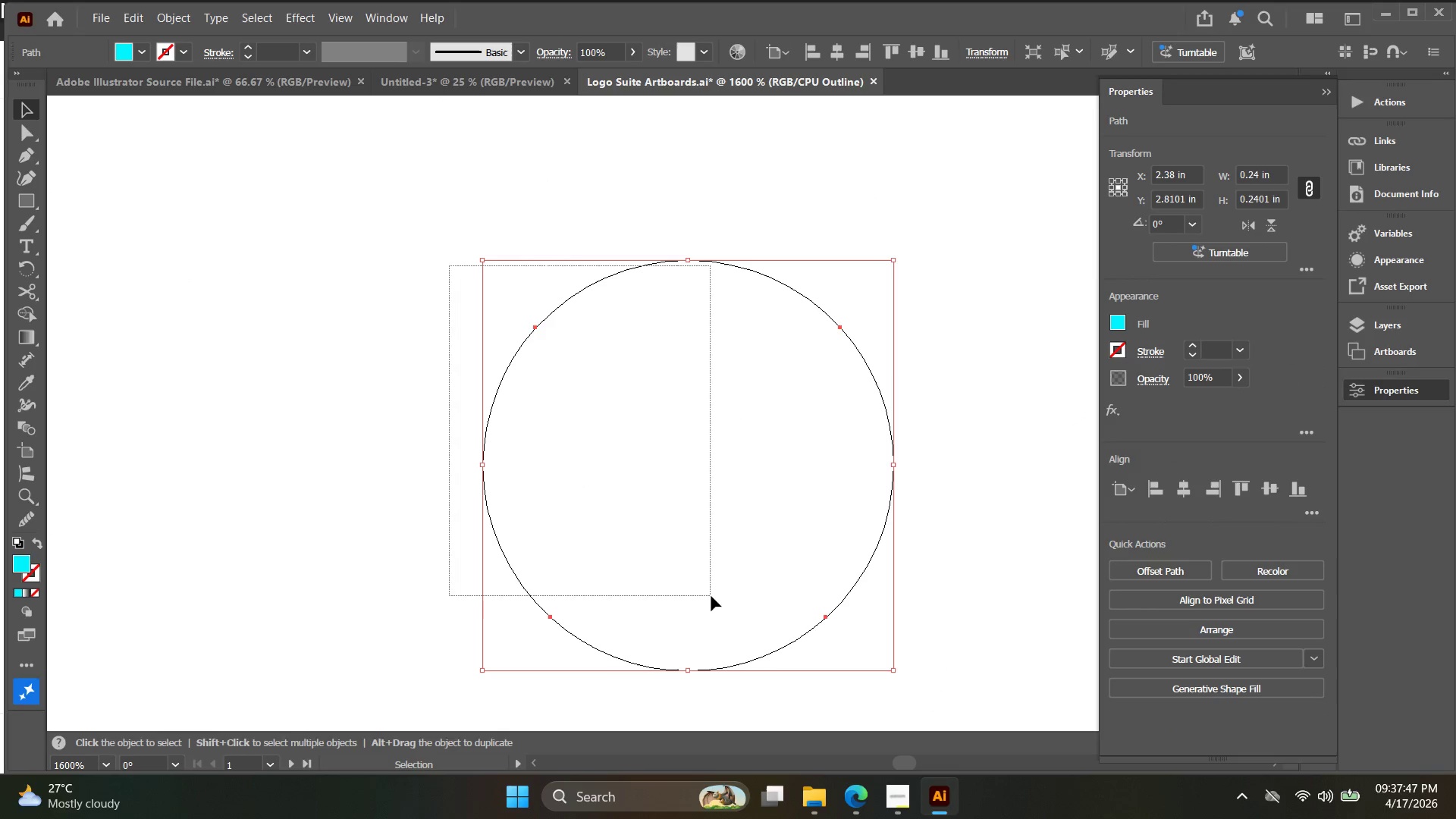 
left_click_drag(start_coordinate=[504, 438], to_coordinate=[448, 277])
 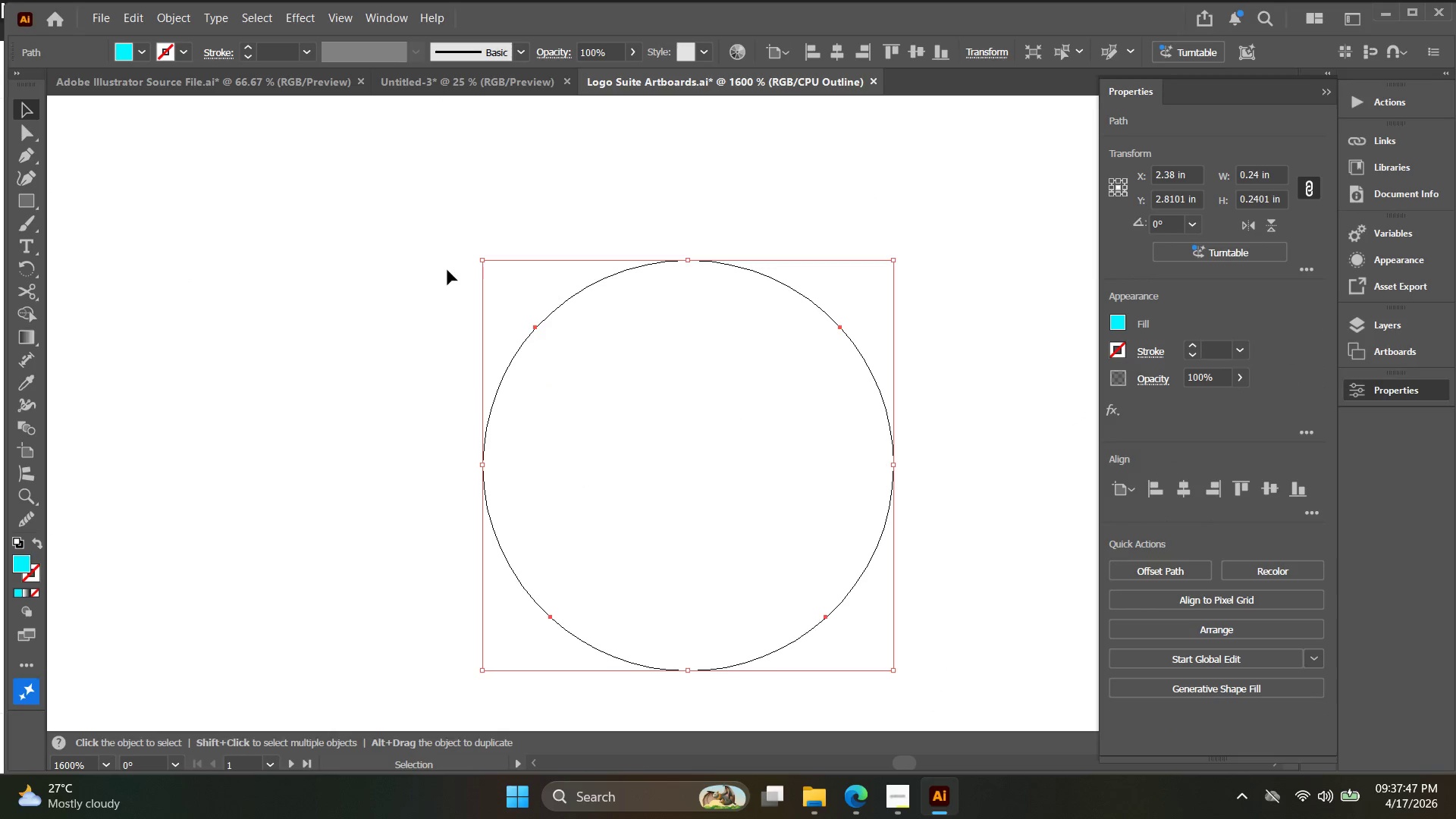 
scroll: coordinate [500, 463], scroll_direction: up, amount: 4.0
 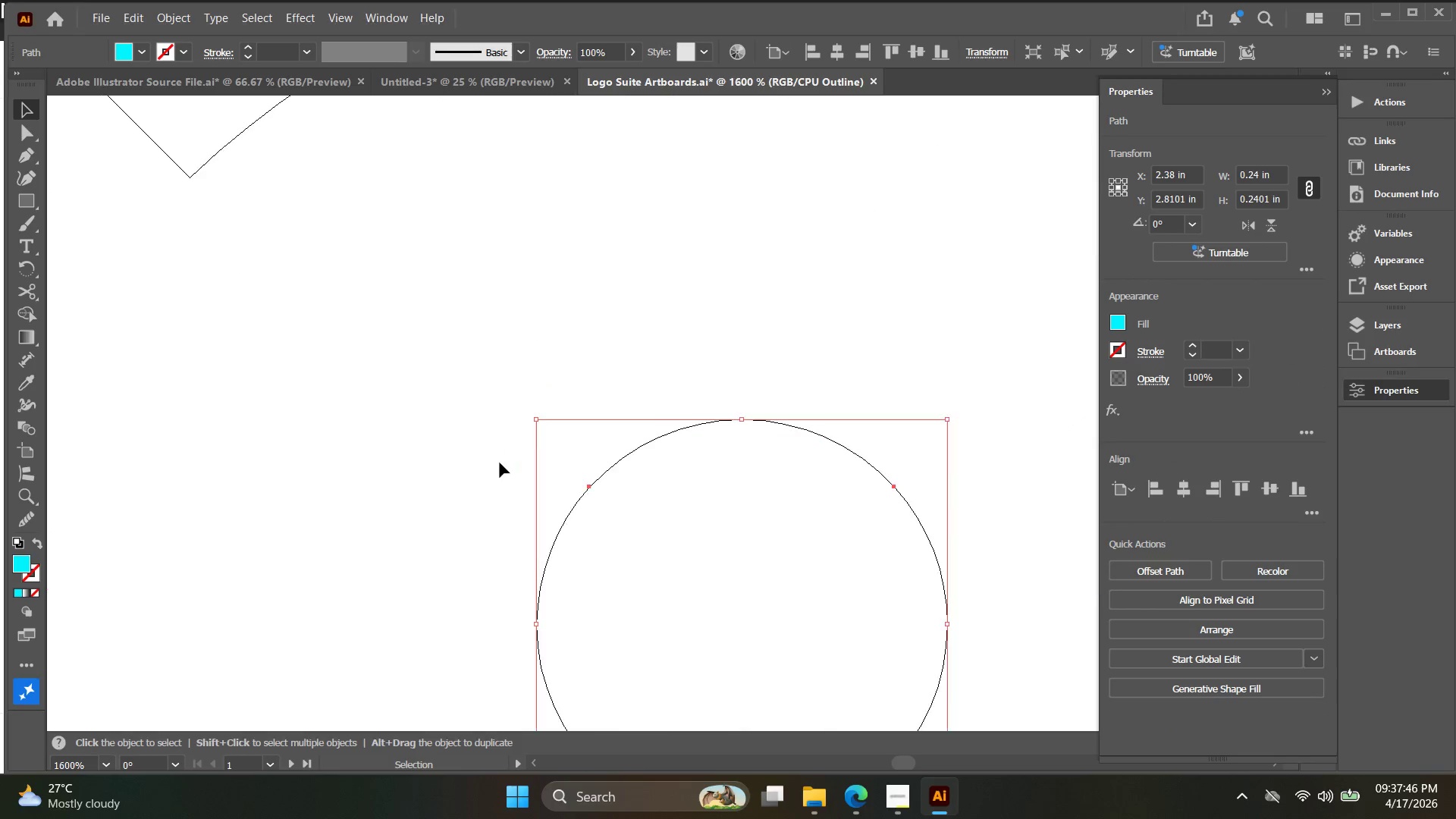 
left_click_drag(start_coordinate=[449, 265], to_coordinate=[712, 595])
 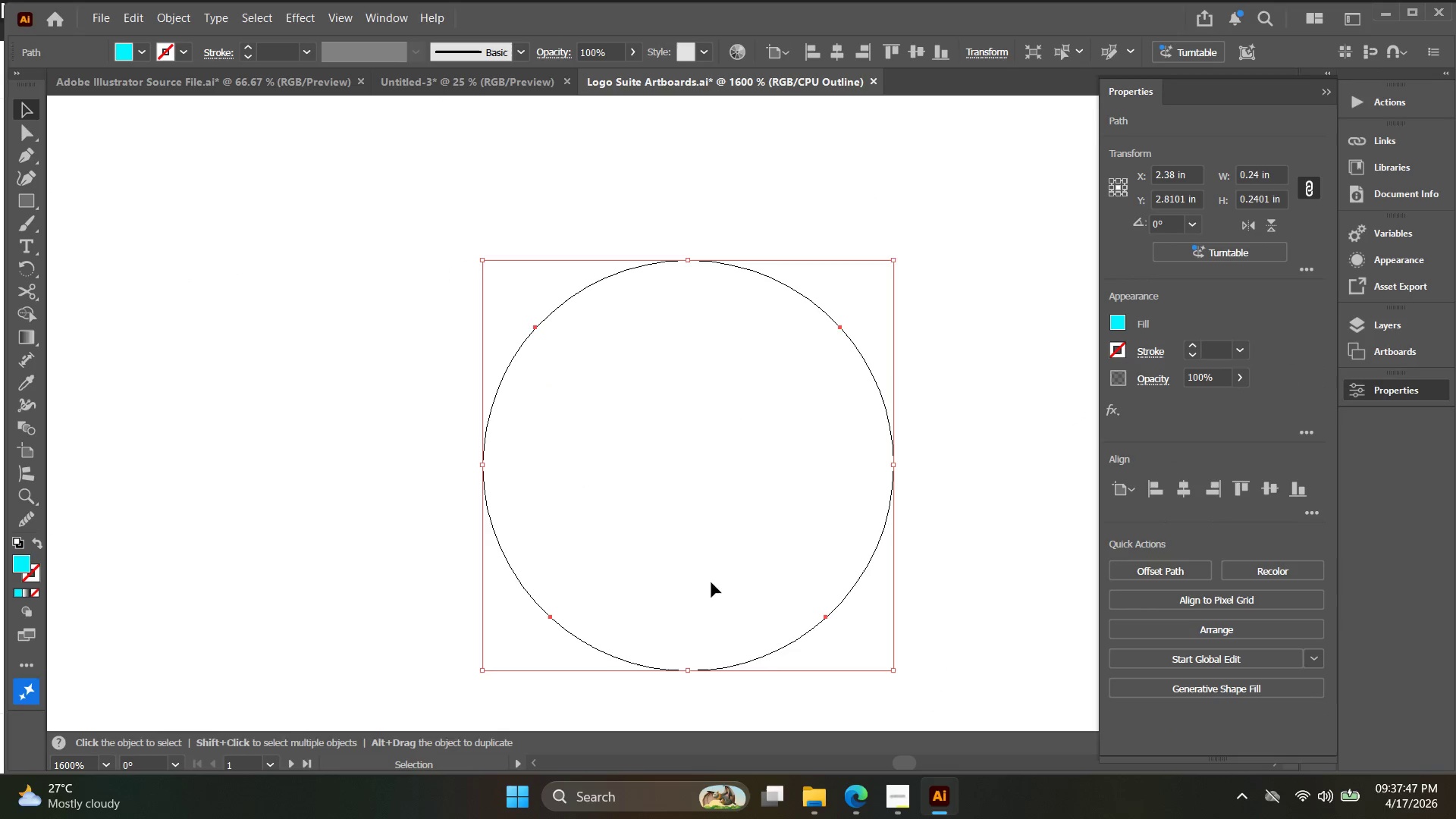 
key(Alt+AltLeft)
 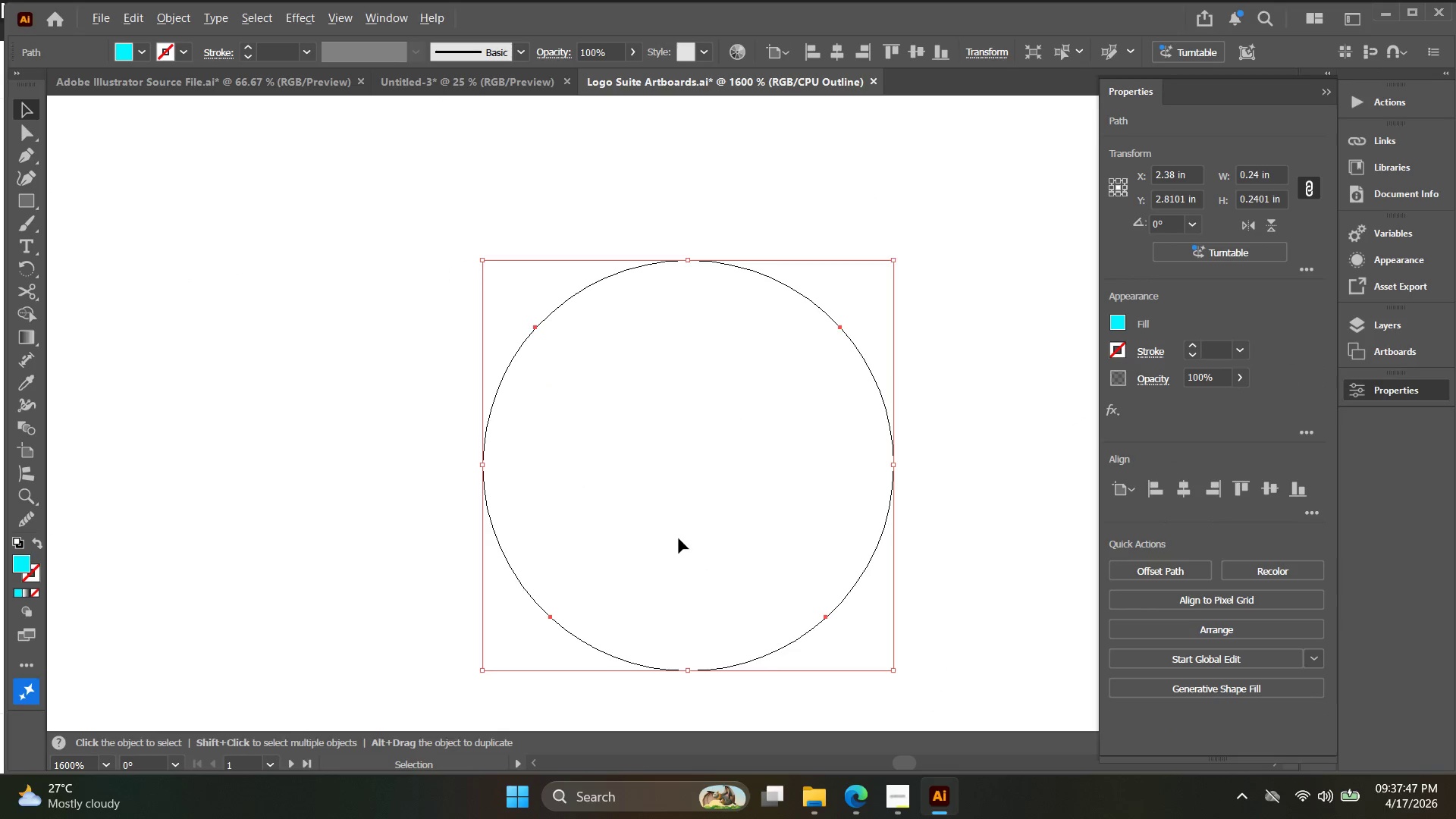 
key(Space)
 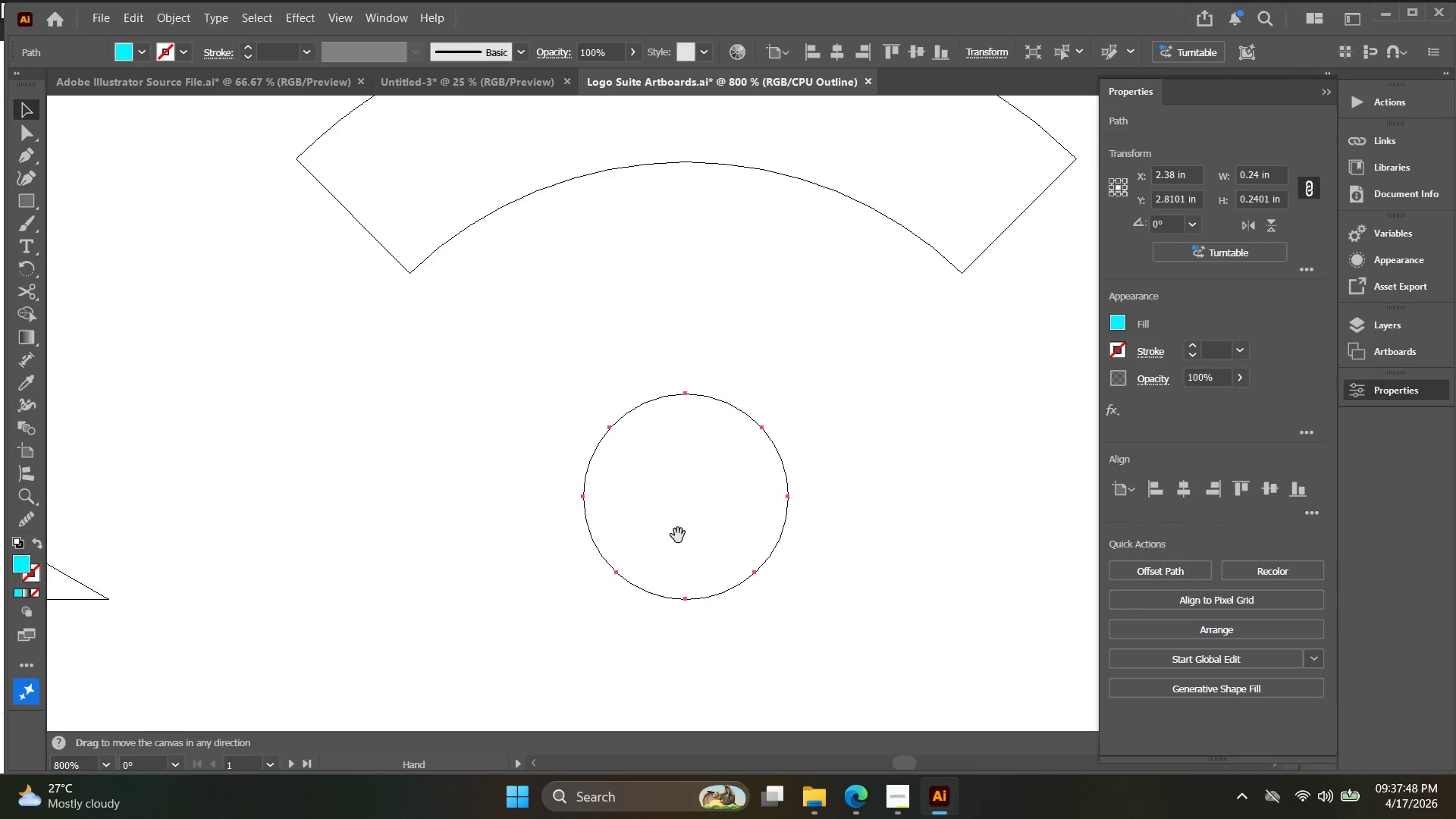 
left_click_drag(start_coordinate=[681, 533], to_coordinate=[803, 433])
 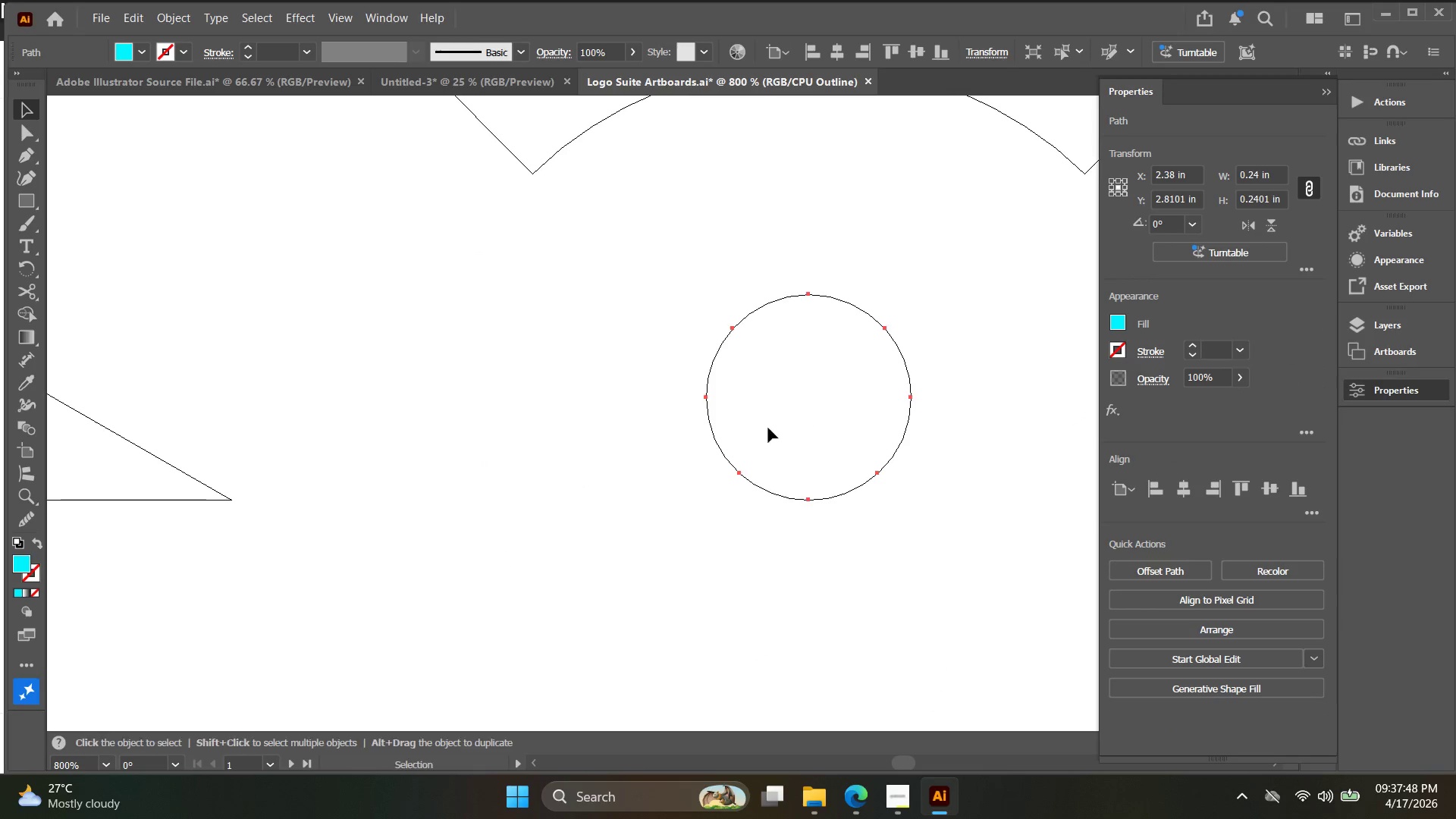 
scroll: coordinate [679, 538], scroll_direction: down, amount: 2.0
 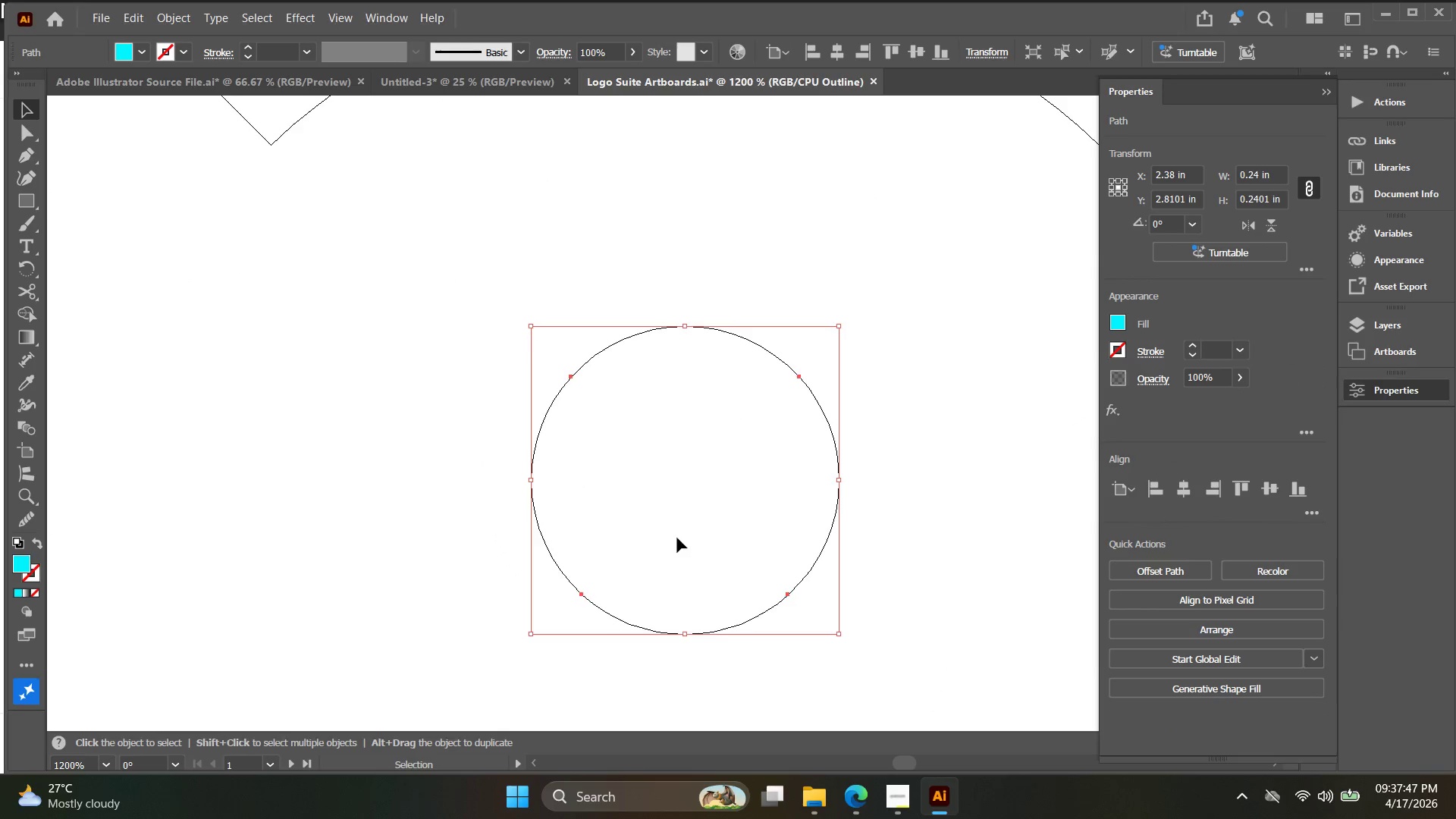 
key(Alt+AltLeft)
 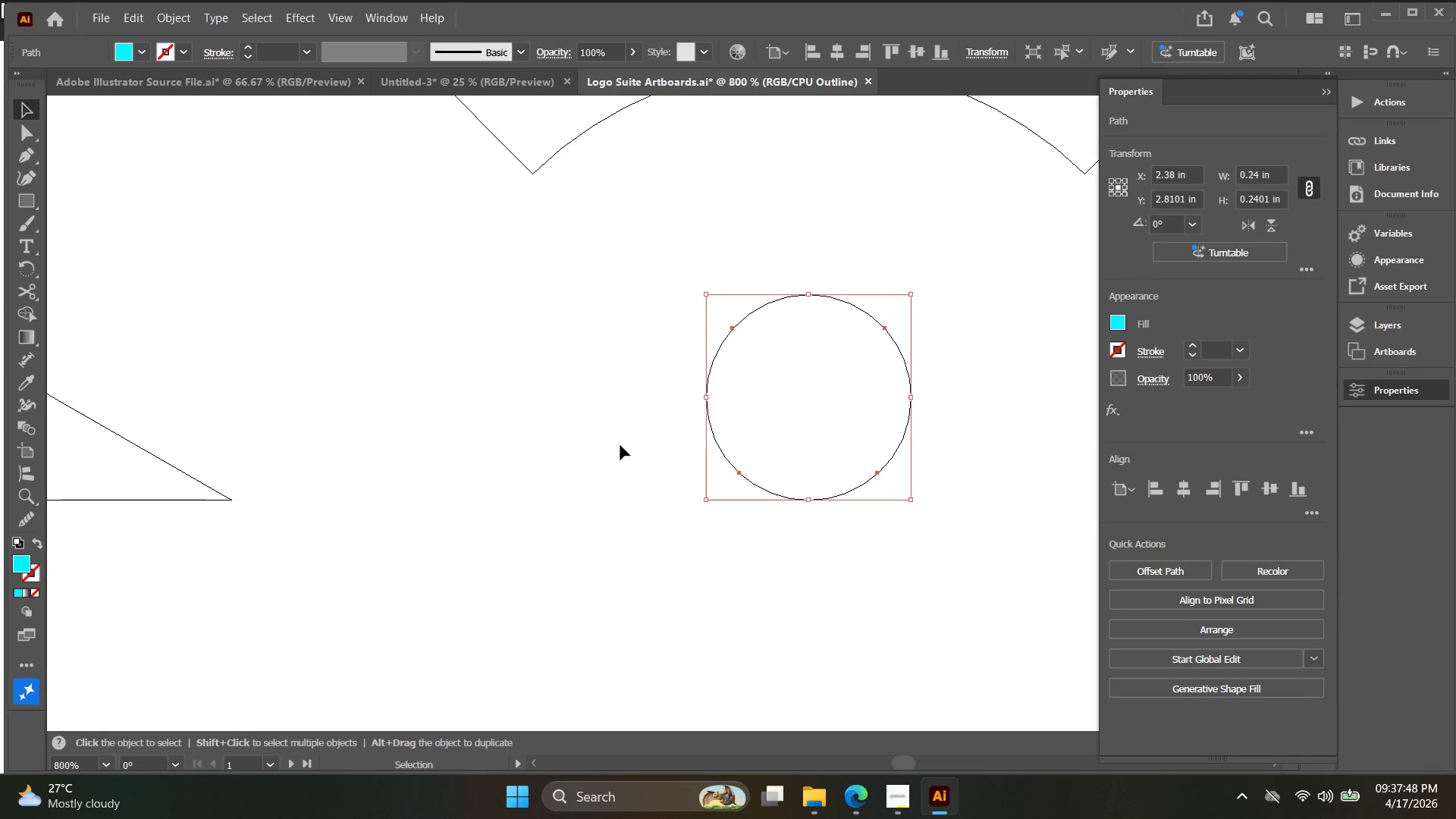 
left_click_drag(start_coordinate=[576, 539], to_coordinate=[286, 313])
 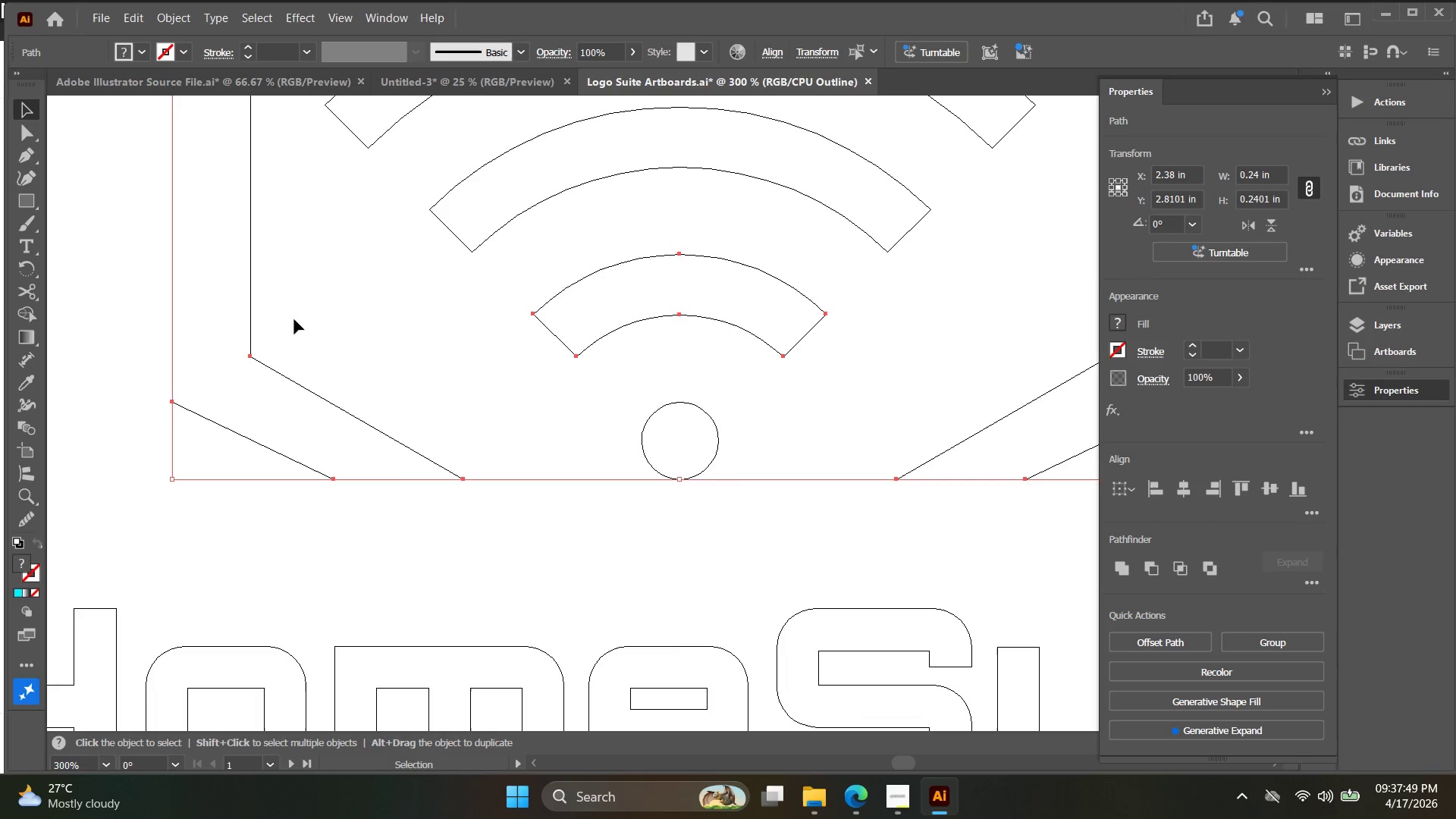 
scroll: coordinate [600, 461], scroll_direction: down, amount: 3.0
 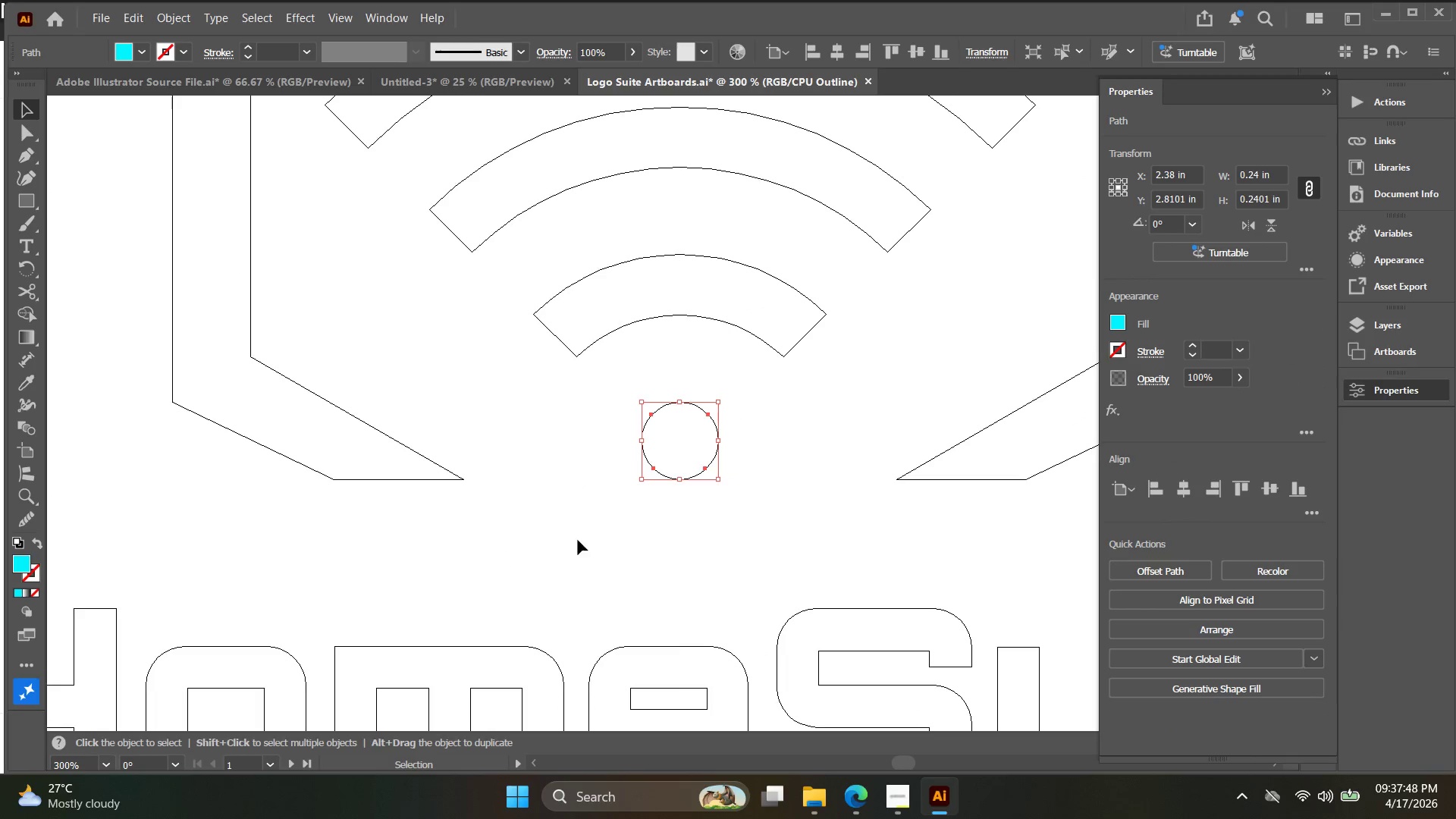 
key(Alt+AltLeft)
 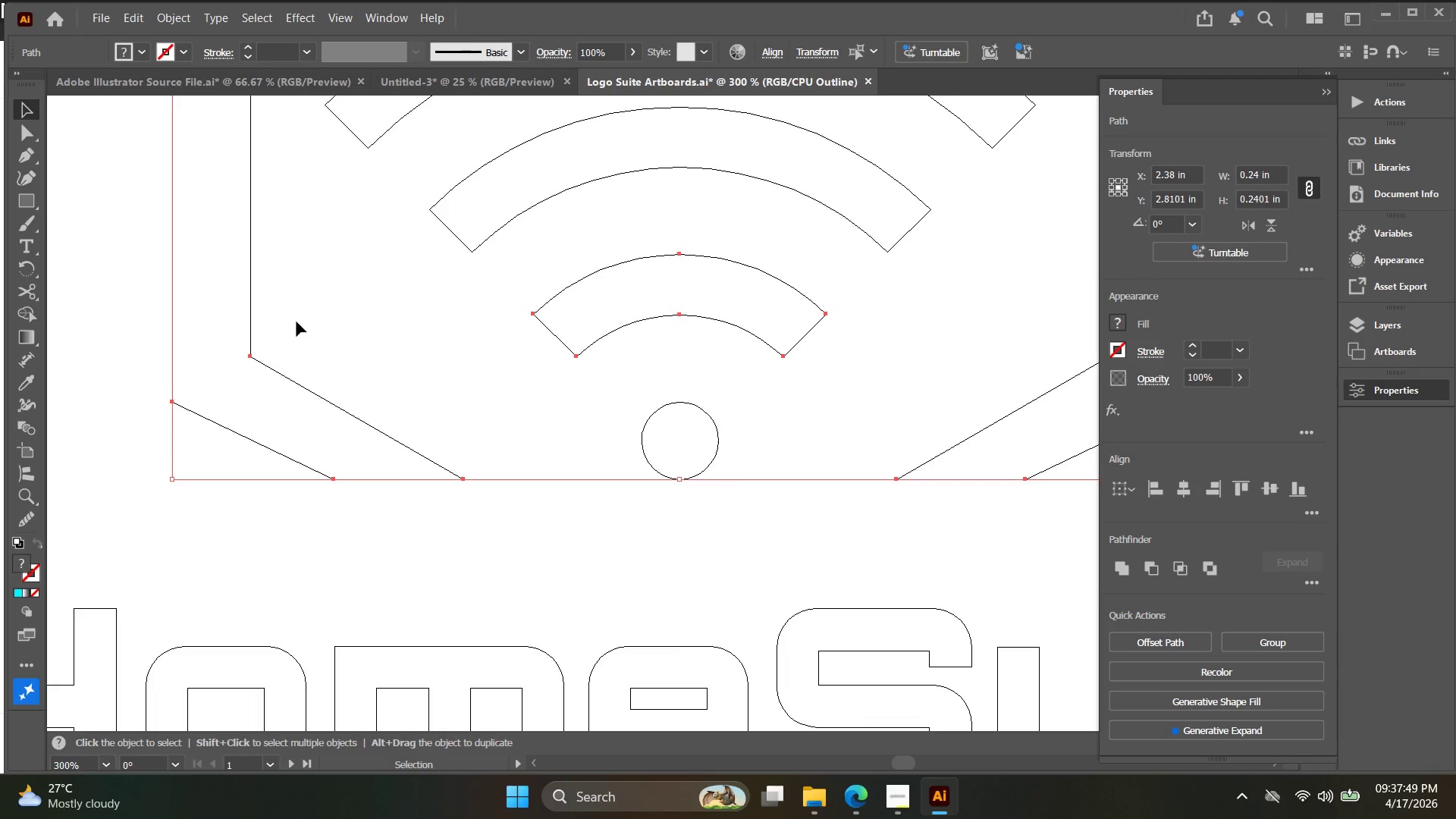 
key(Space)
 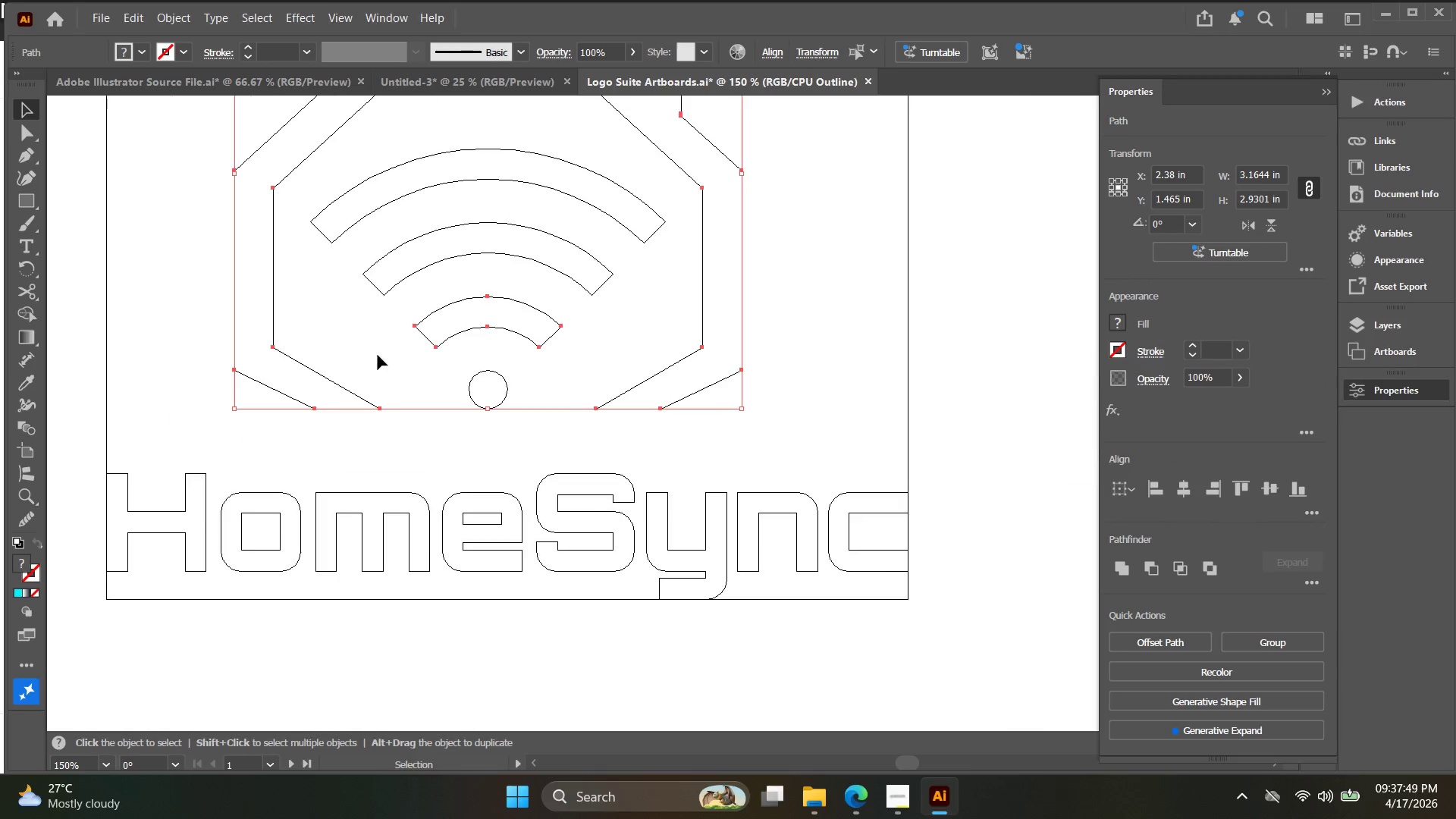 
left_click_drag(start_coordinate=[382, 356], to_coordinate=[312, 434])
 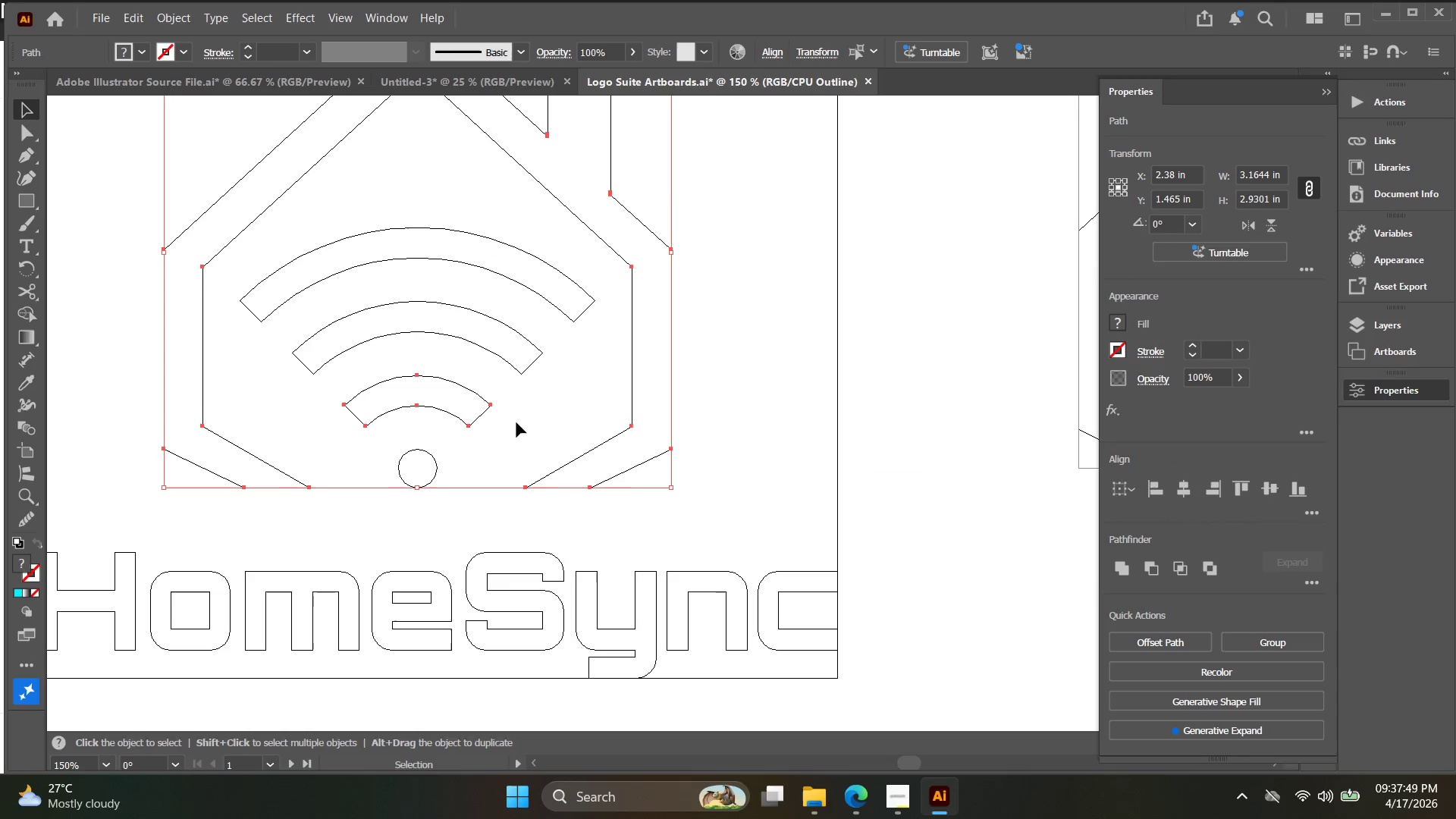 
scroll: coordinate [298, 342], scroll_direction: down, amount: 2.0
 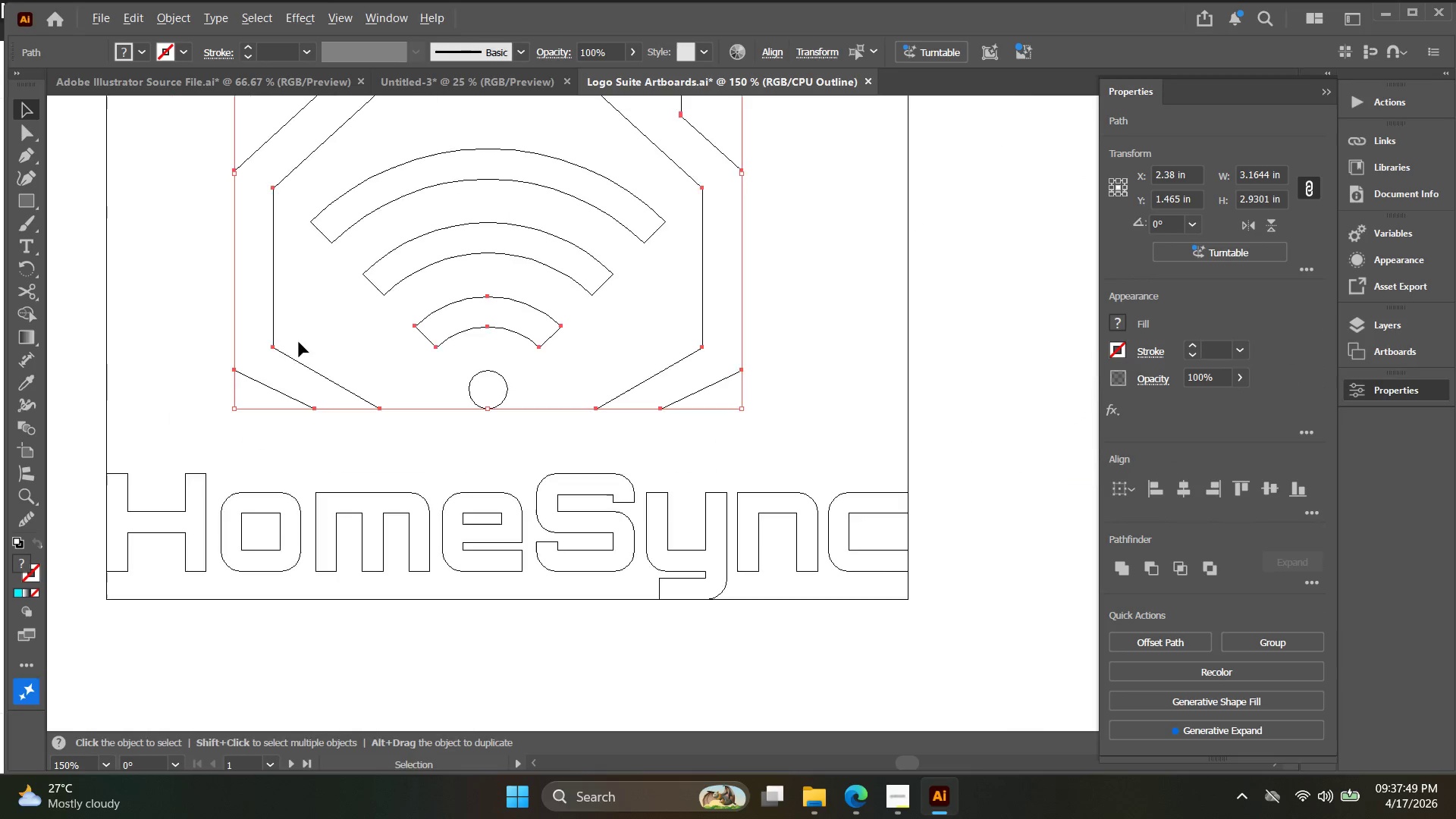 
hold_key(key=Space, duration=0.33)
 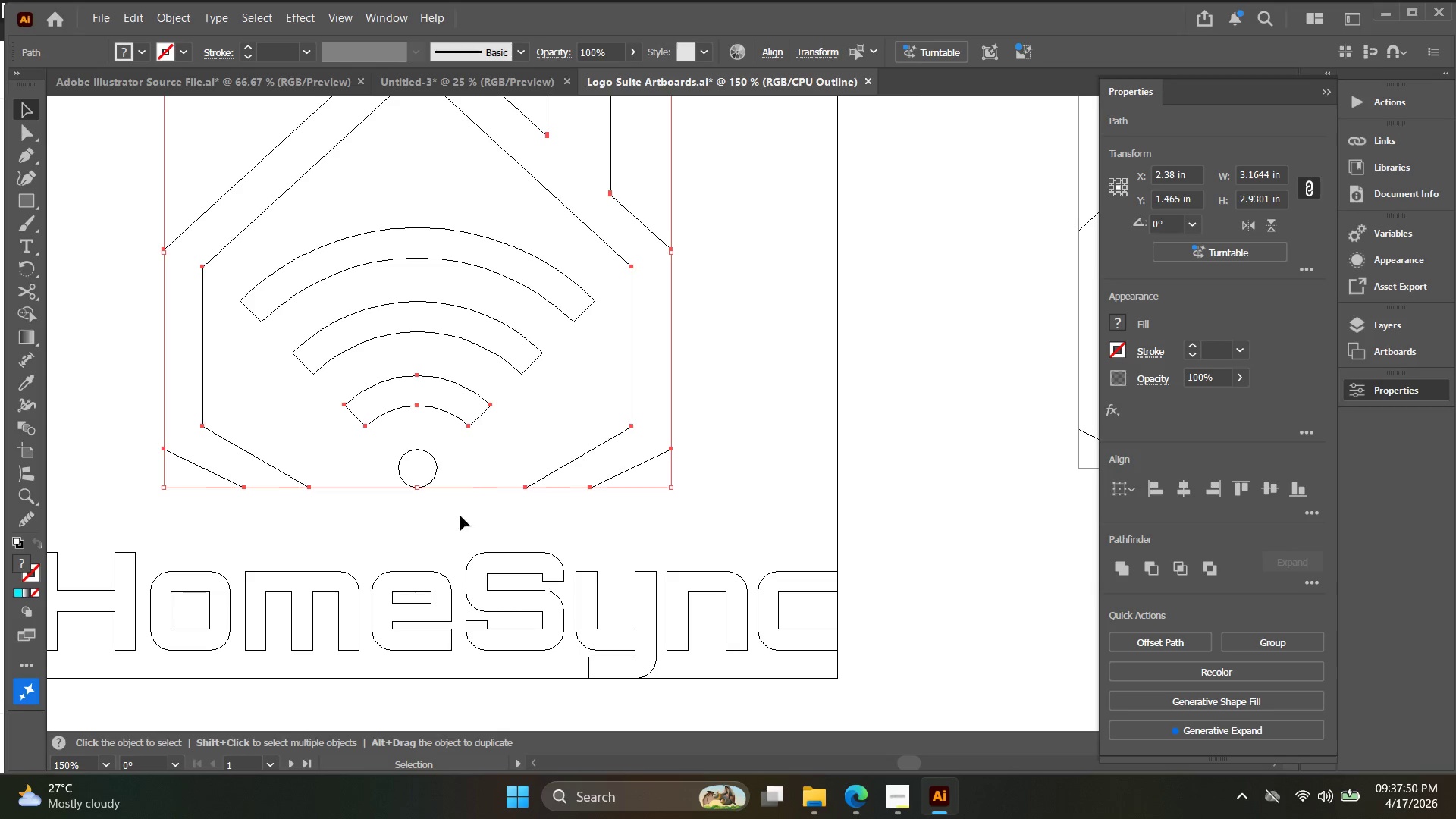 
left_click([513, 411])
 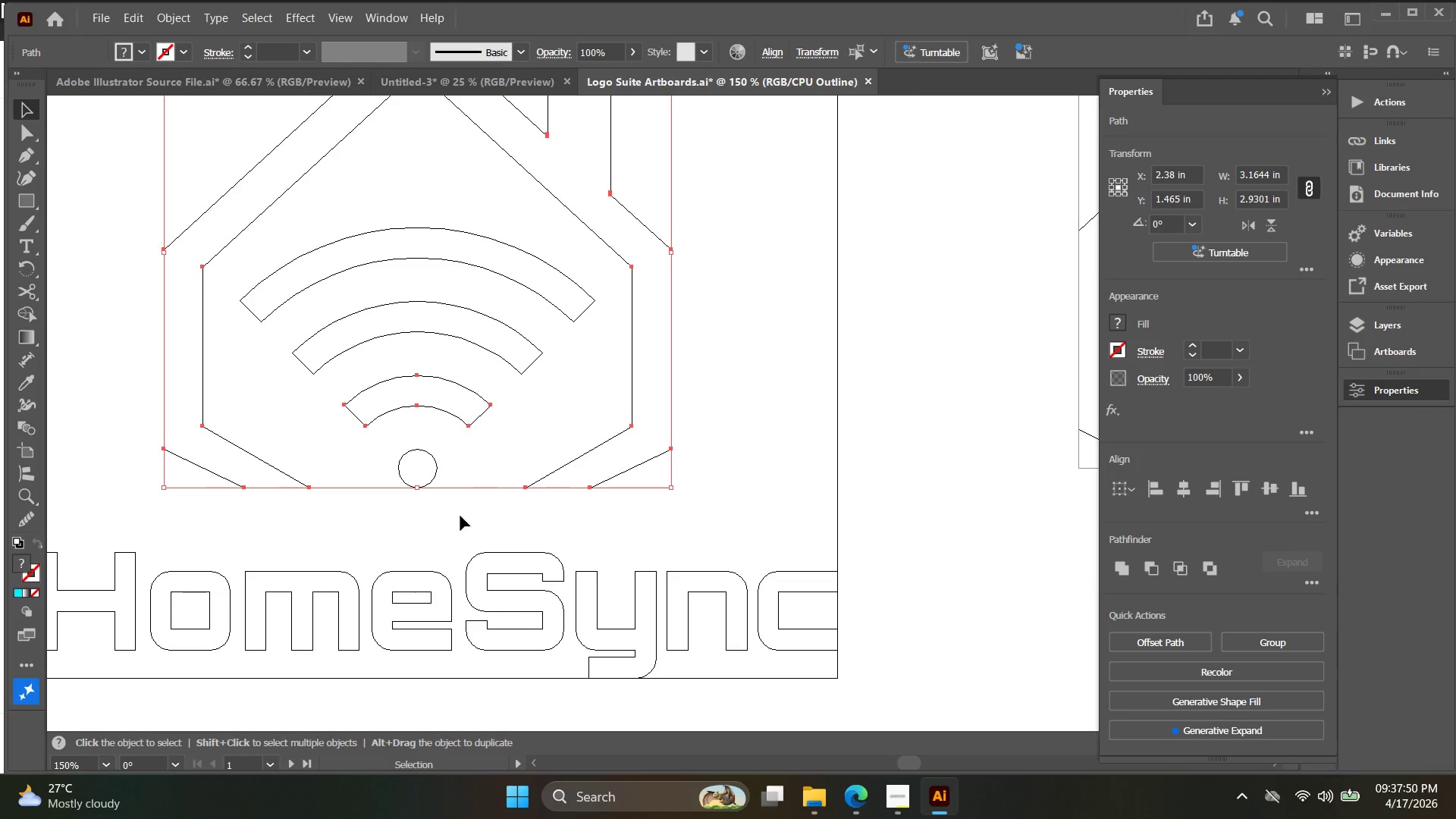 
left_click_drag(start_coordinate=[382, 491], to_coordinate=[500, 624])